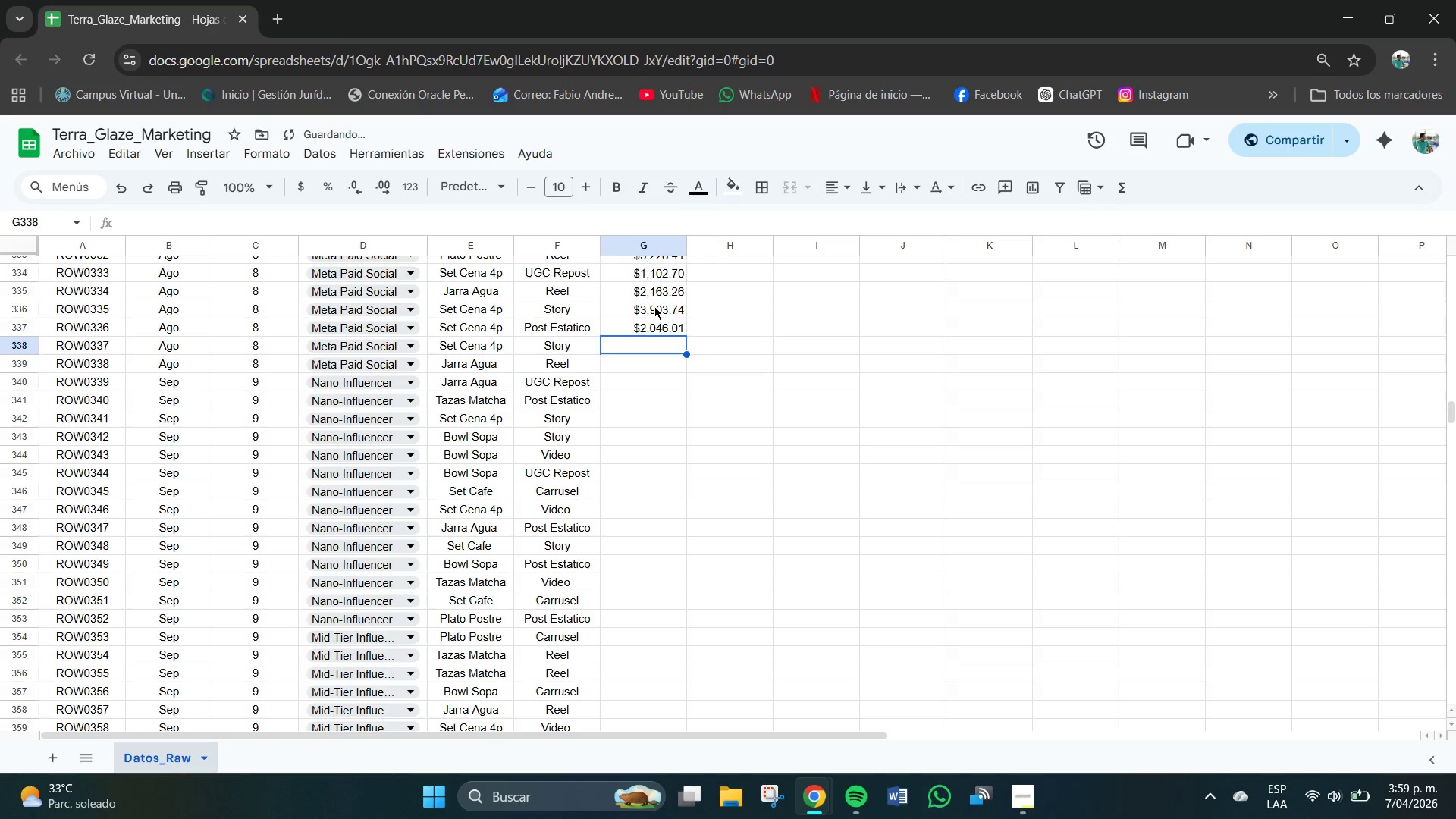 
key(Numpad2)
 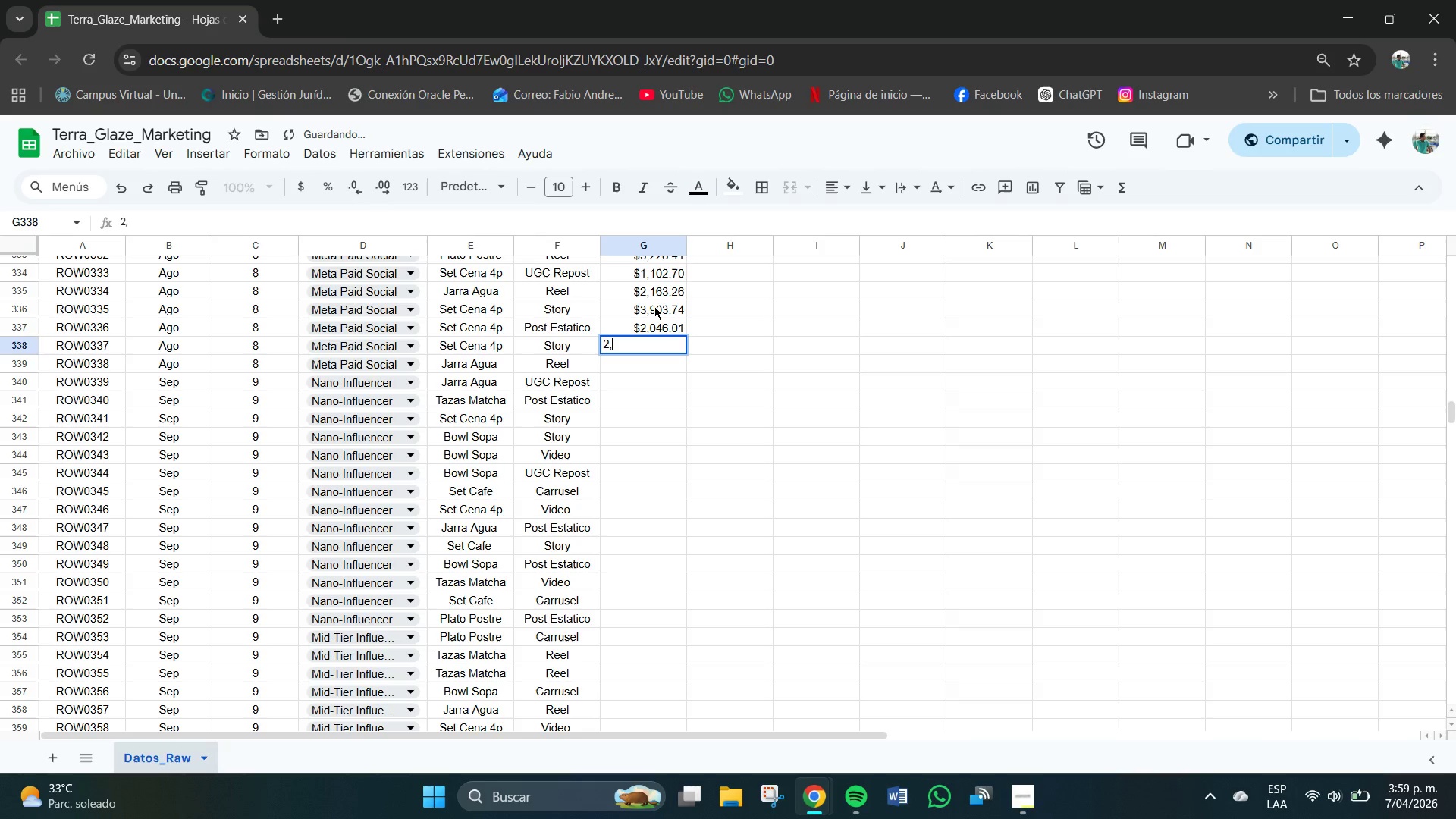 
key(Comma)
 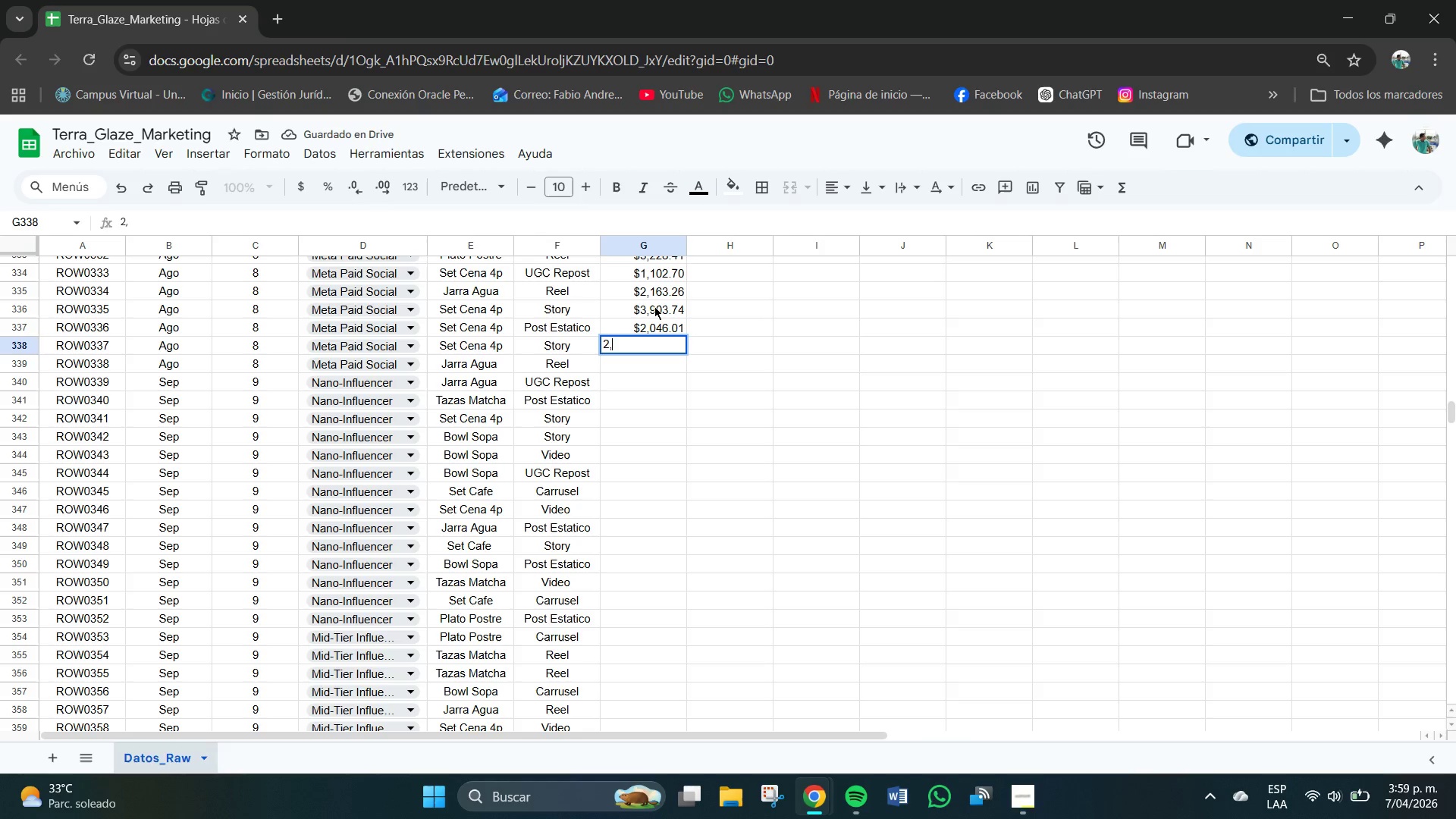 
key(Numpad9)
 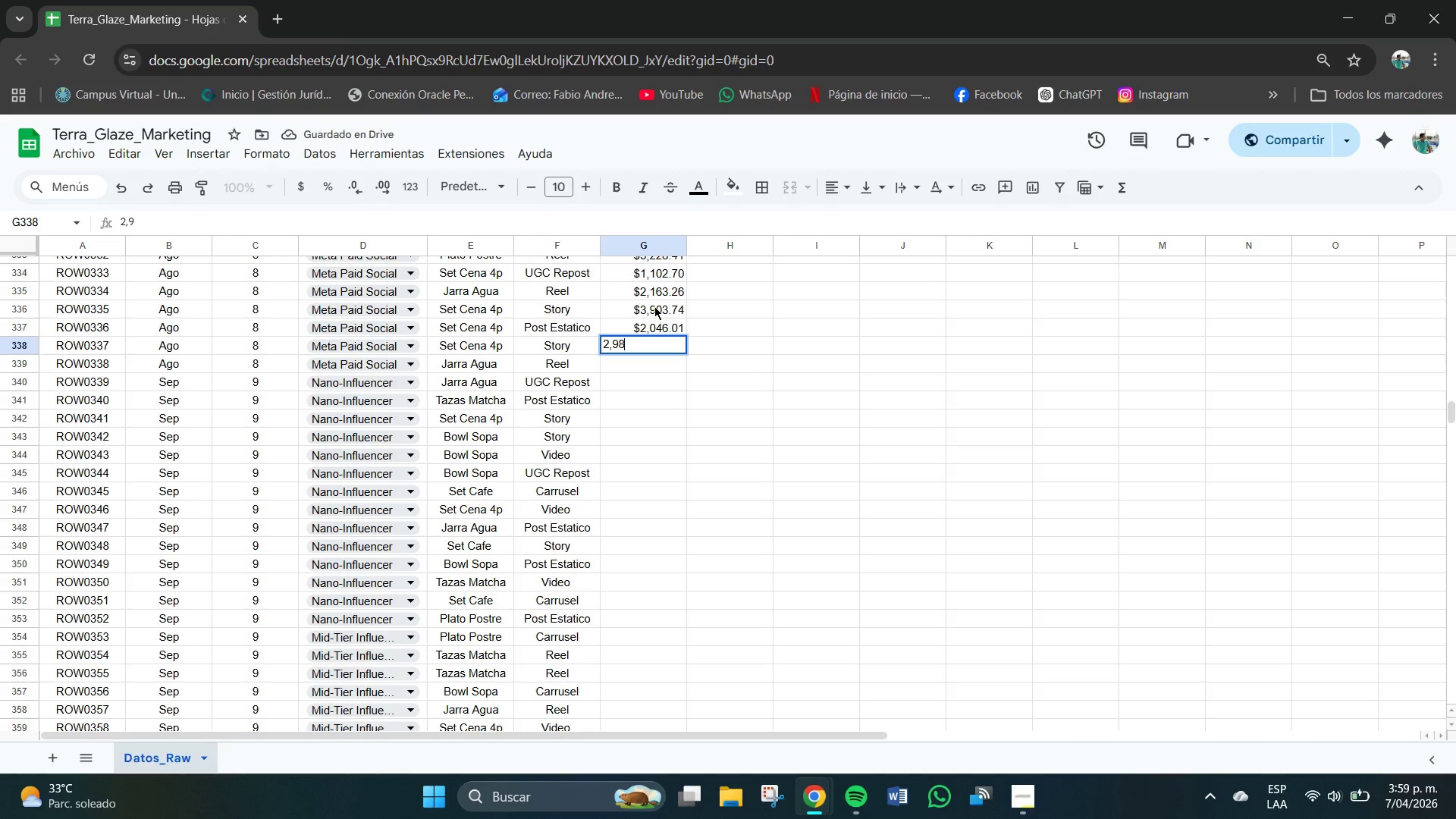 
key(Numpad8)
 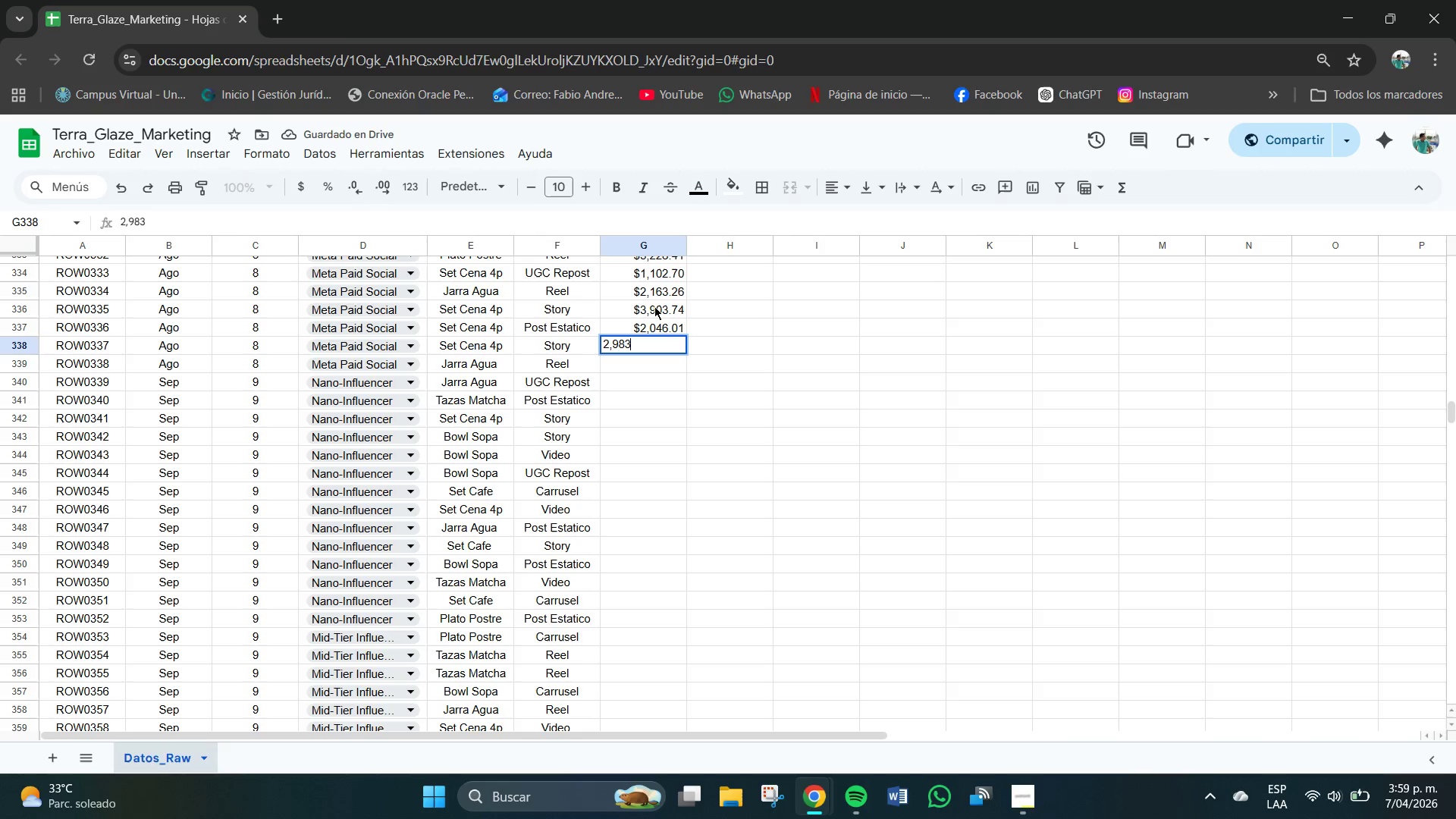 
key(Numpad3)
 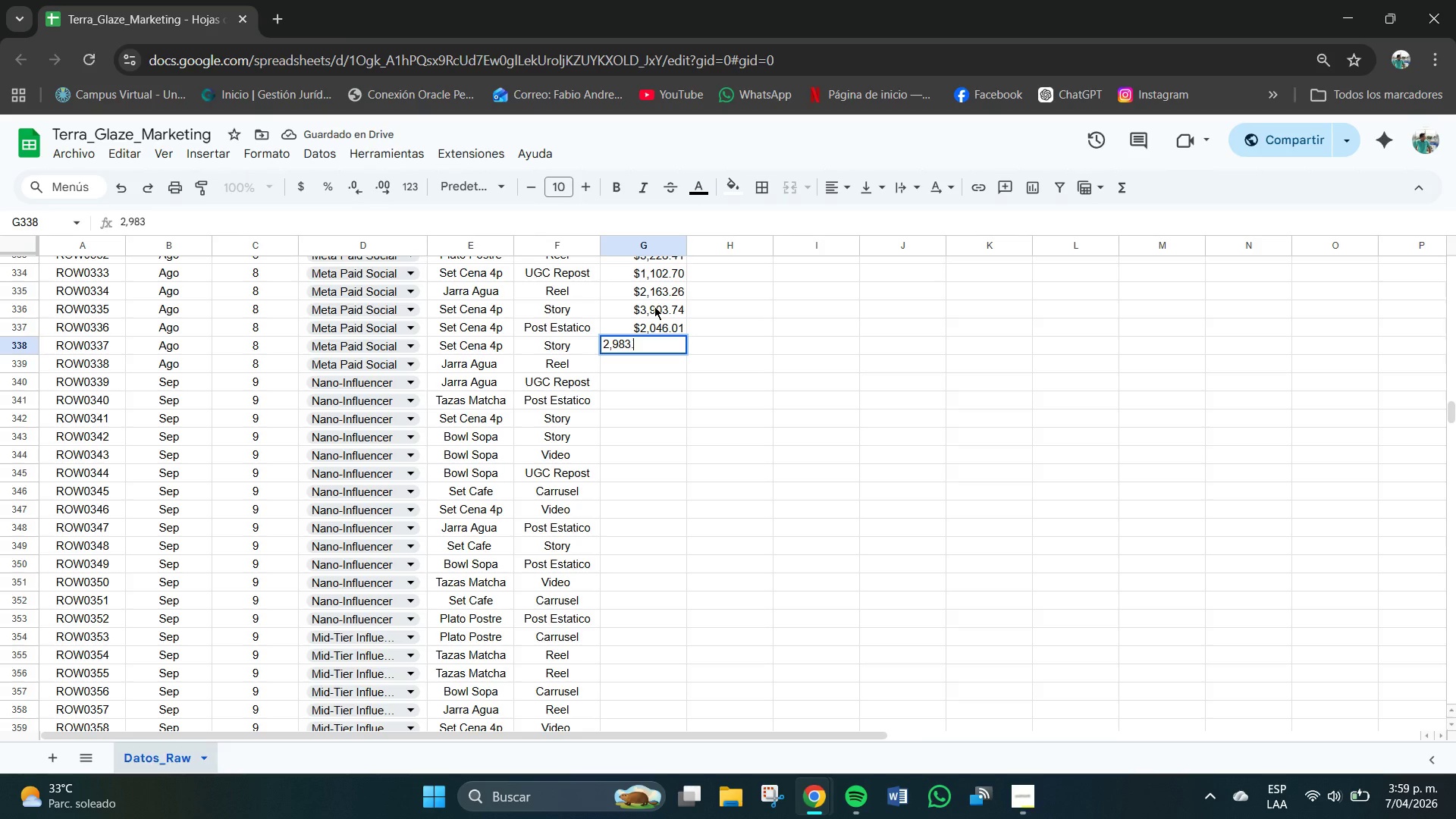 
key(NumpadDecimal)
 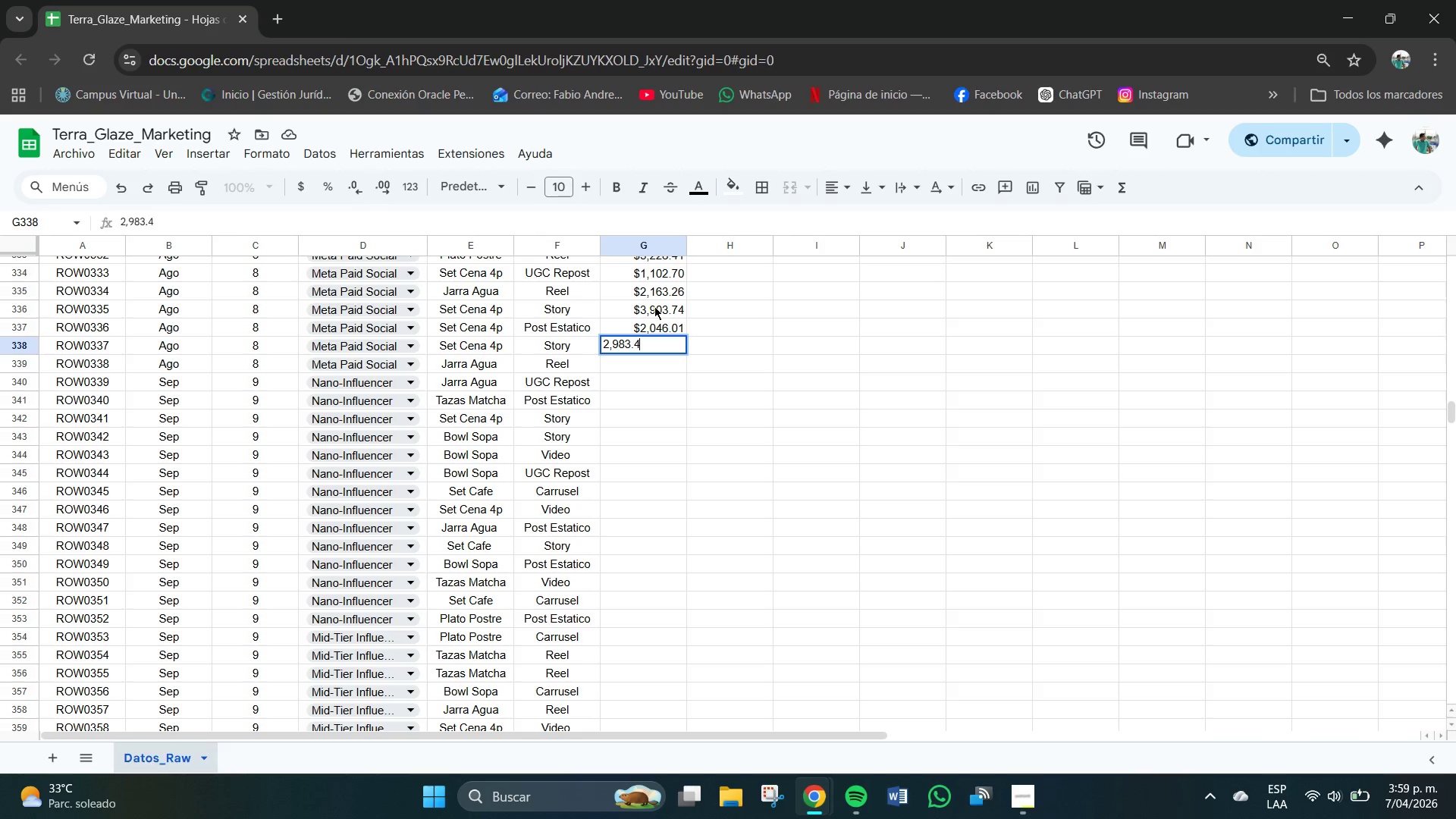 
key(Numpad4)
 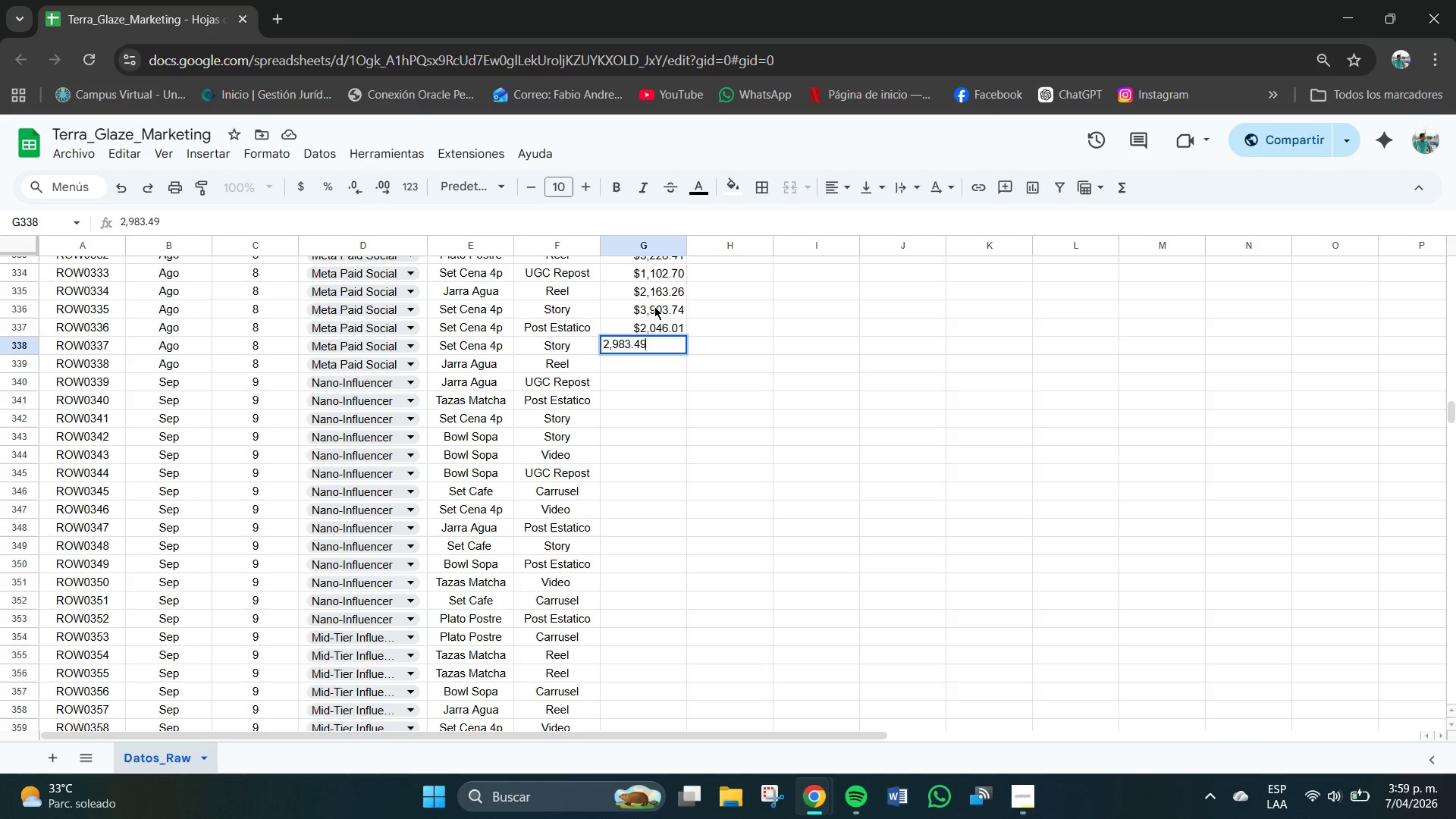 
key(Numpad9)
 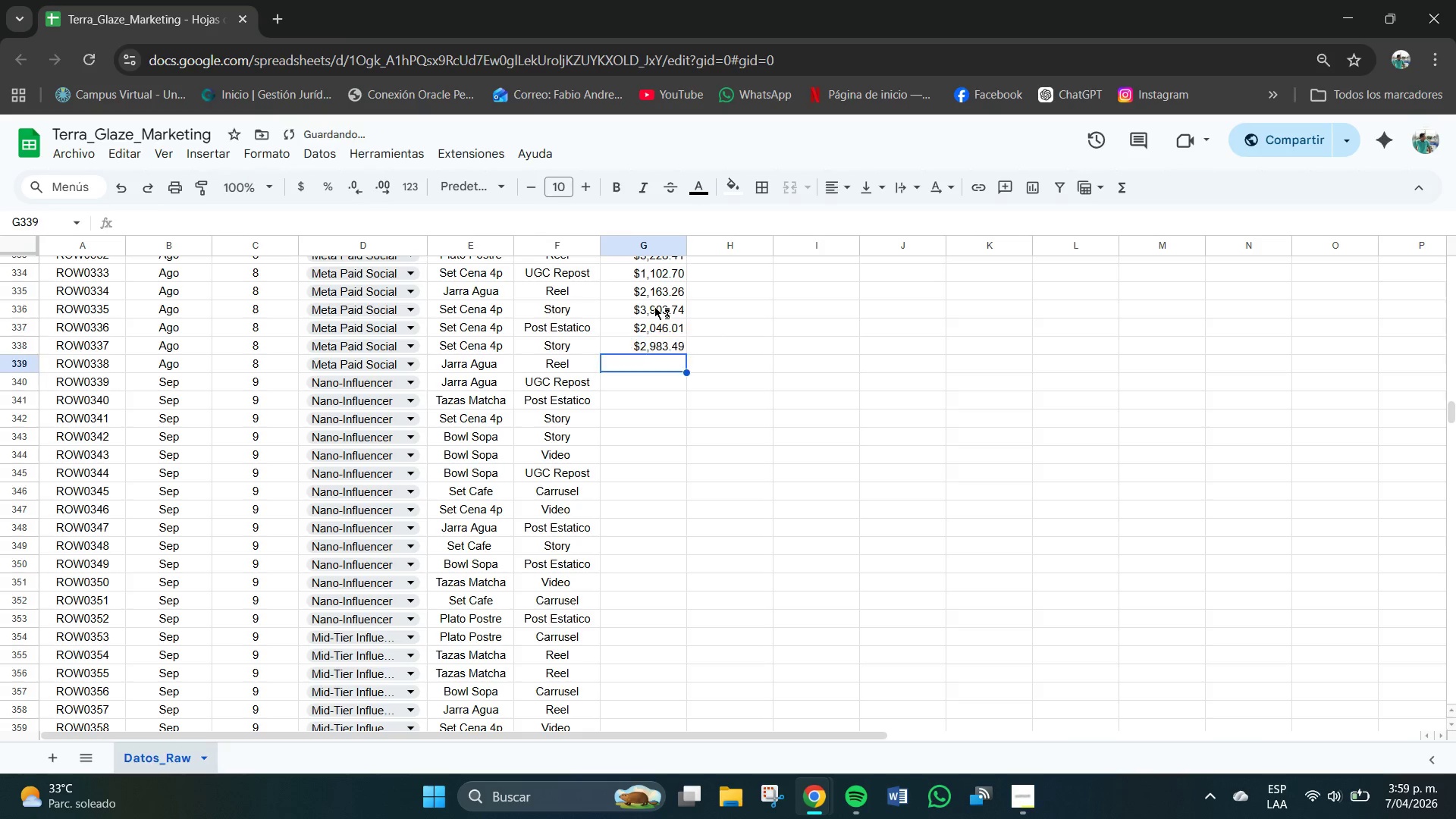 
key(NumpadEnter)
 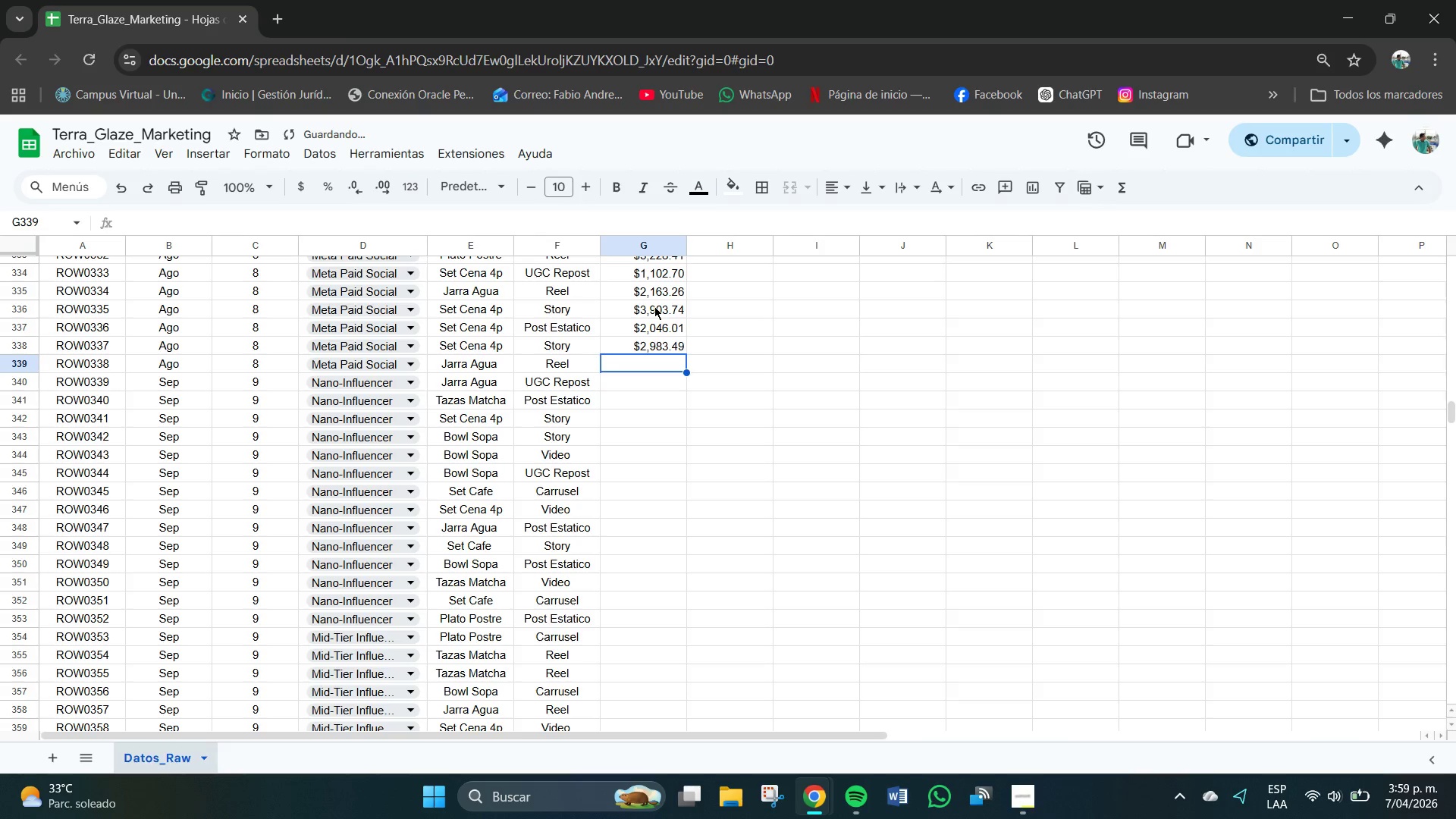 
key(Numpad6)
 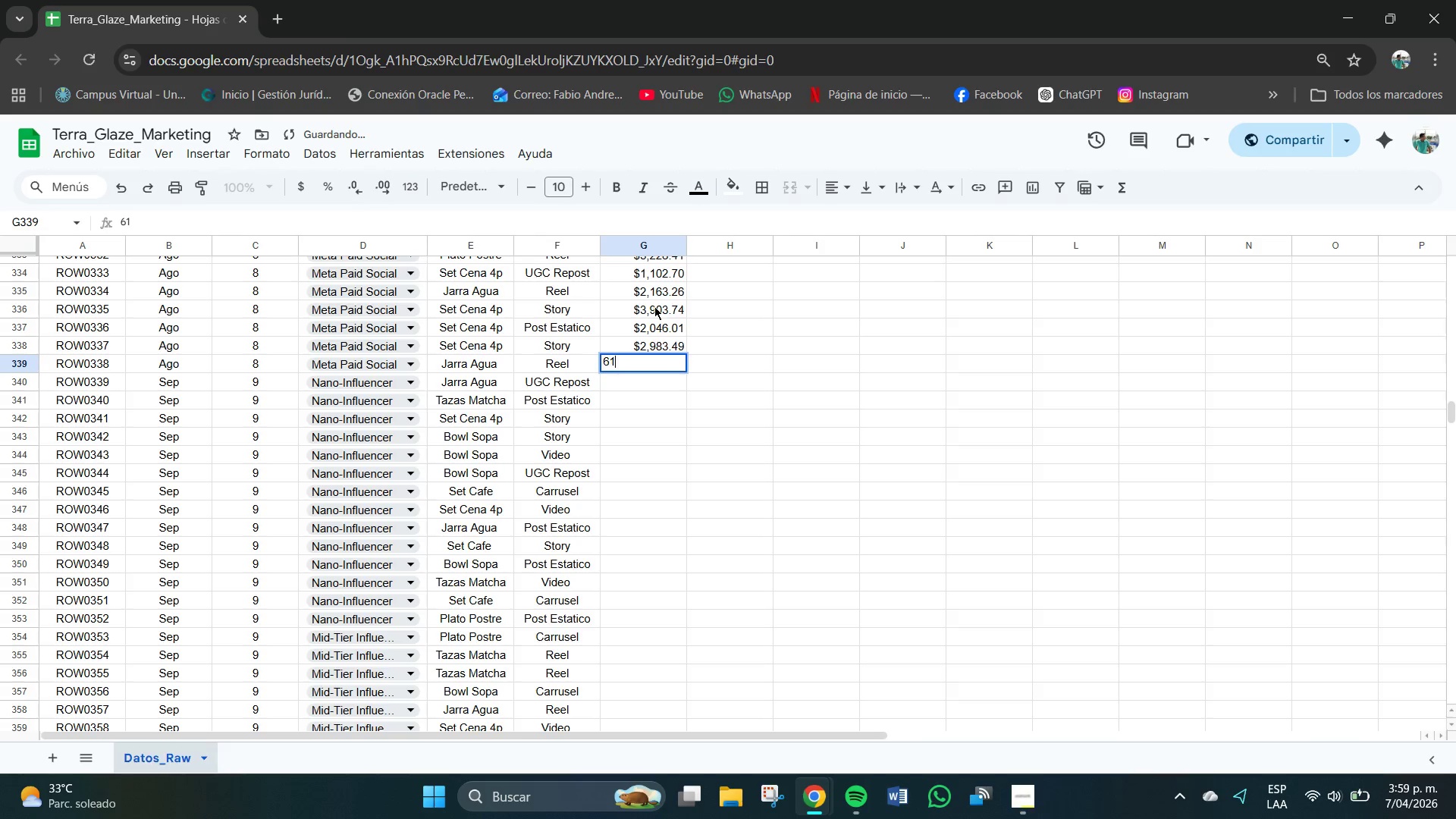 
key(Numpad1)
 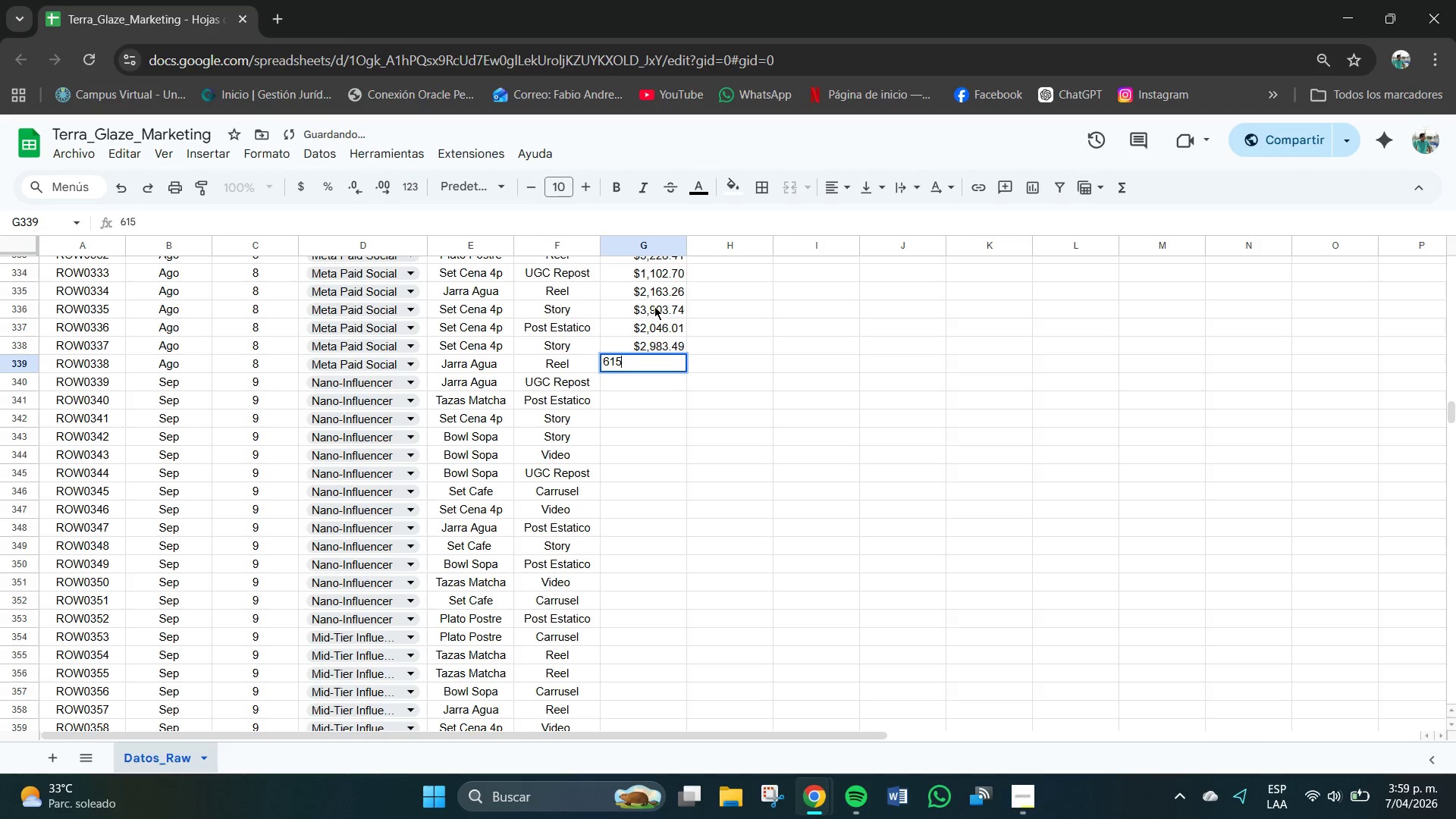 
key(Numpad5)
 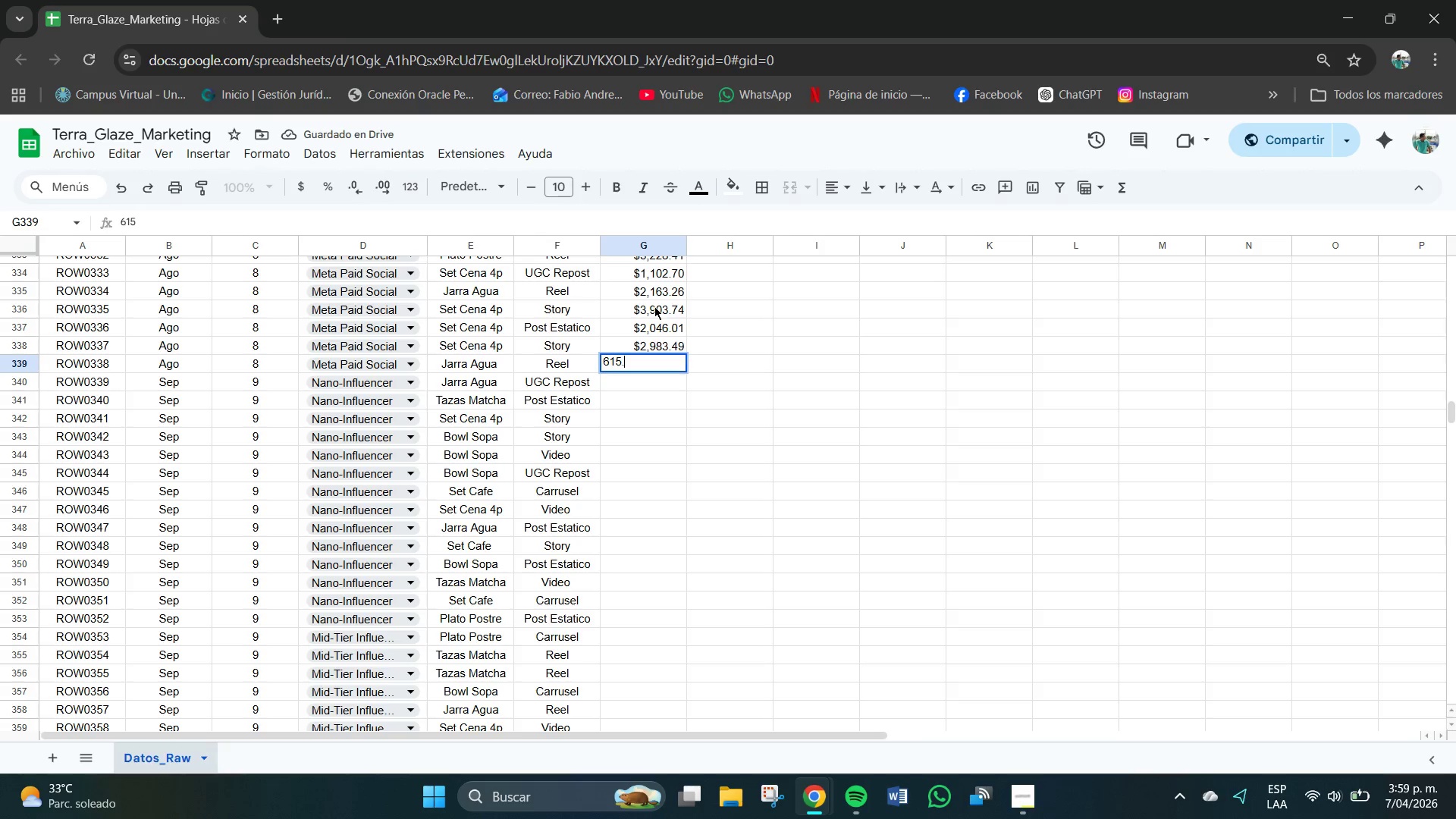 
key(NumpadDecimal)
 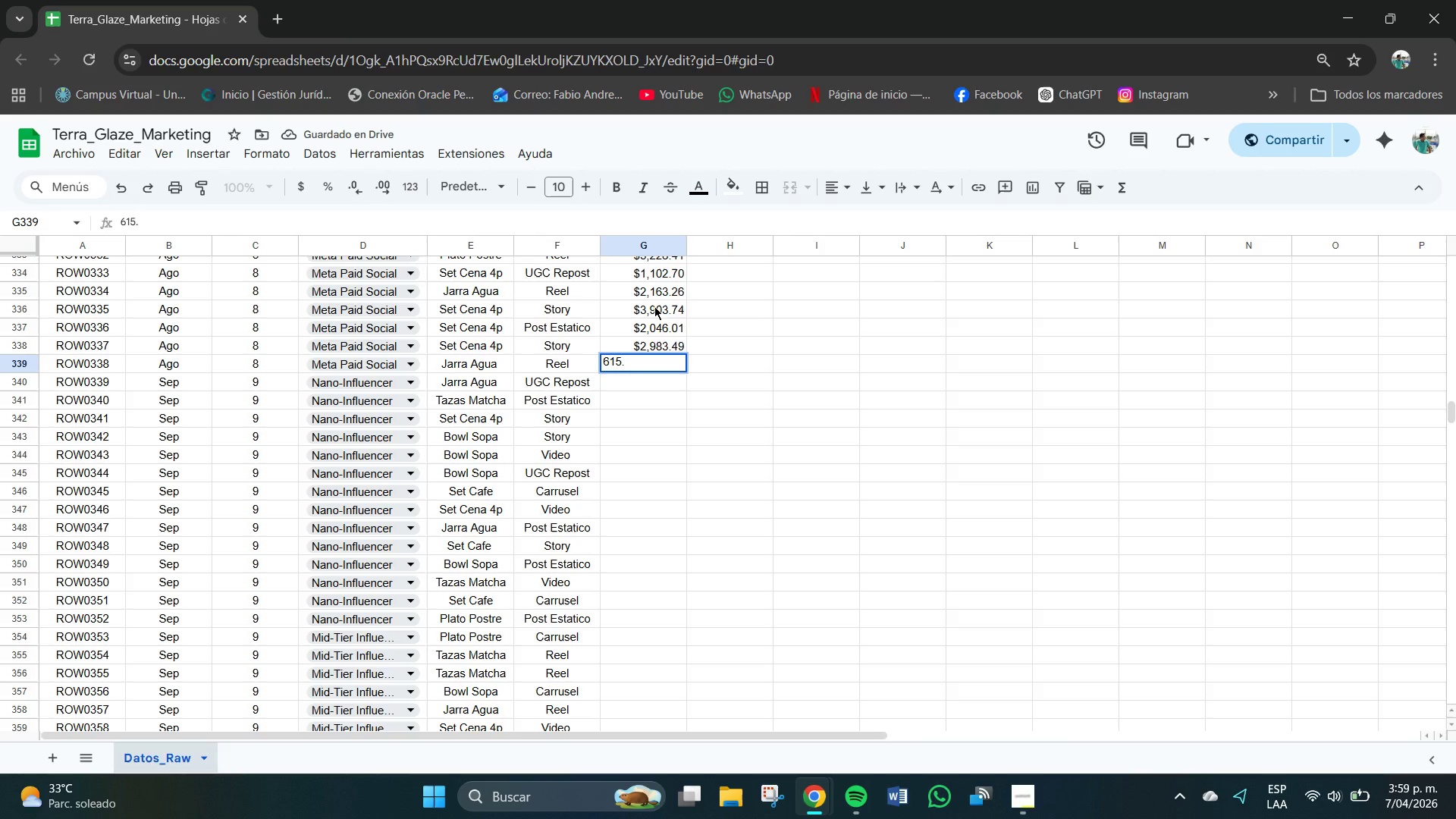 
key(Numpad7)
 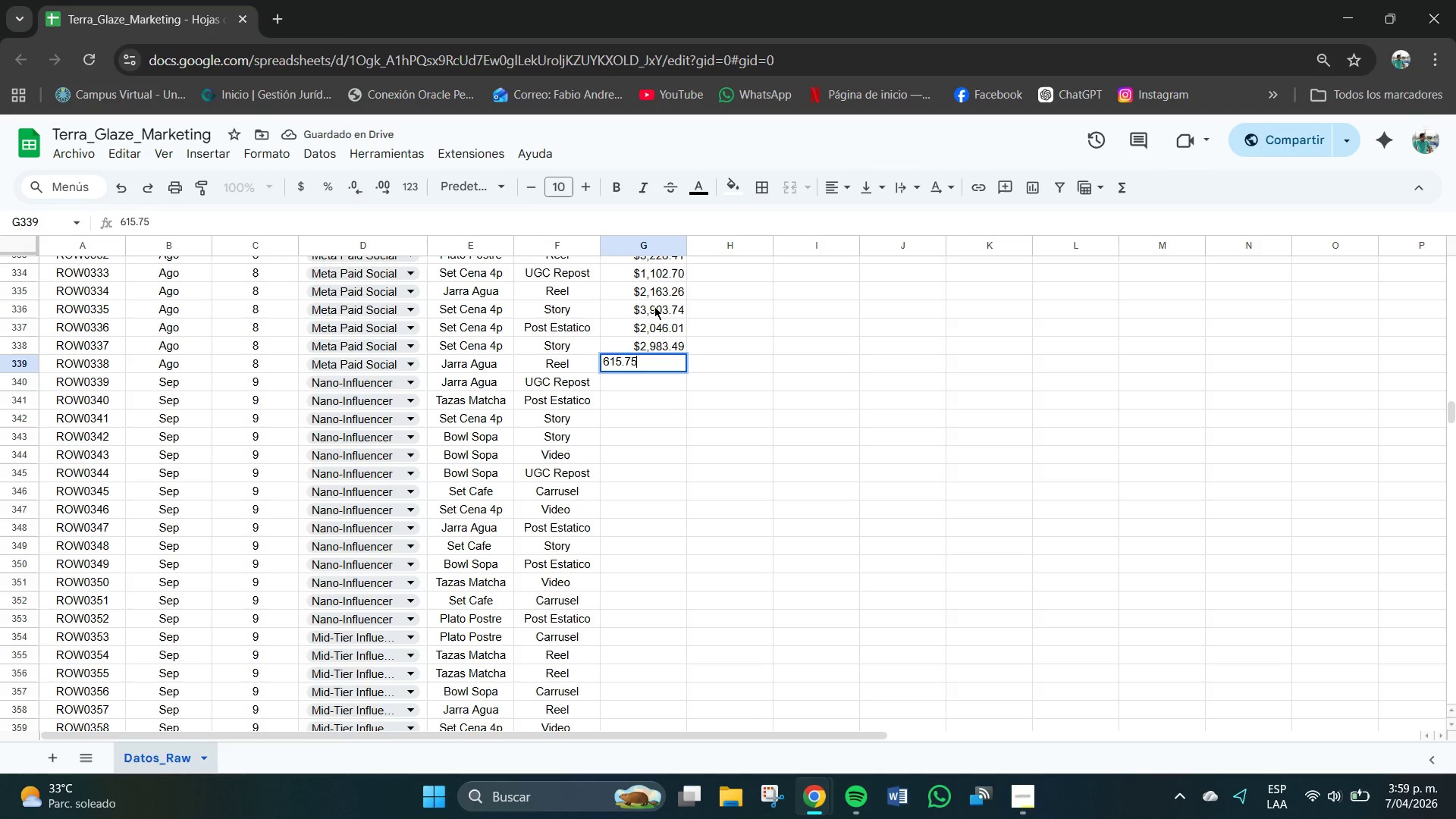 
key(Numpad5)
 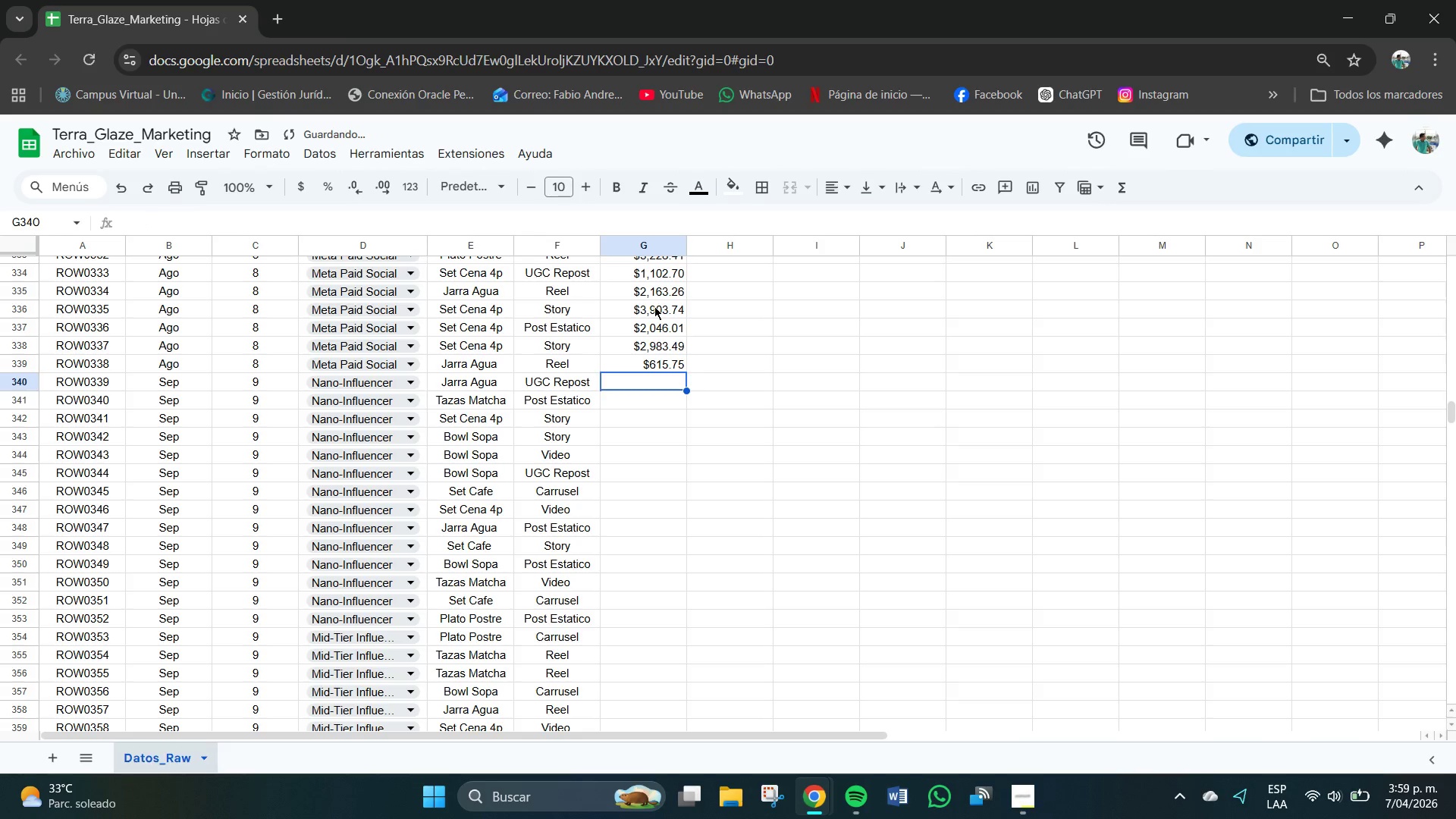 
key(NumpadEnter)
 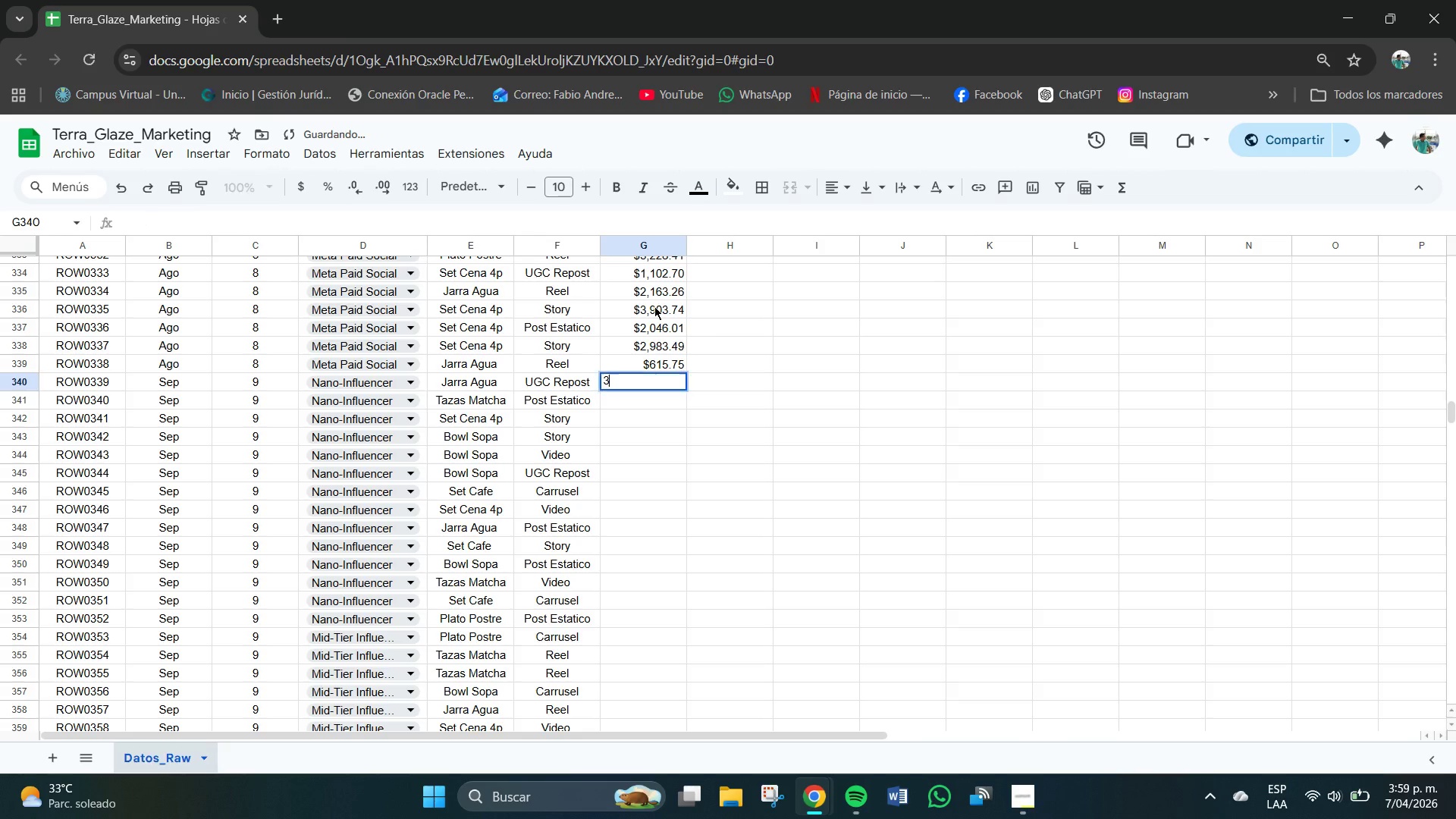 
key(Numpad3)
 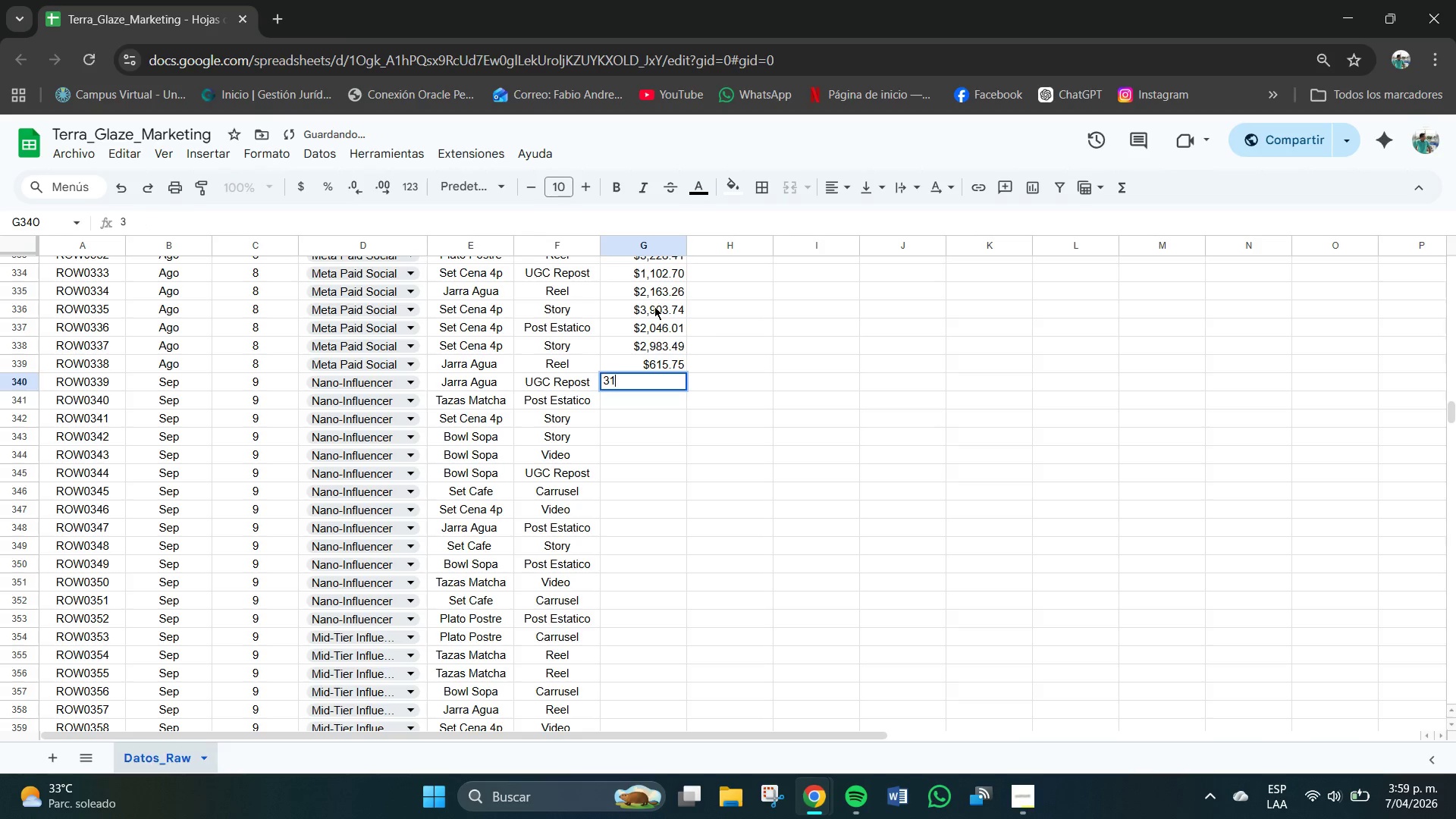 
key(Numpad1)
 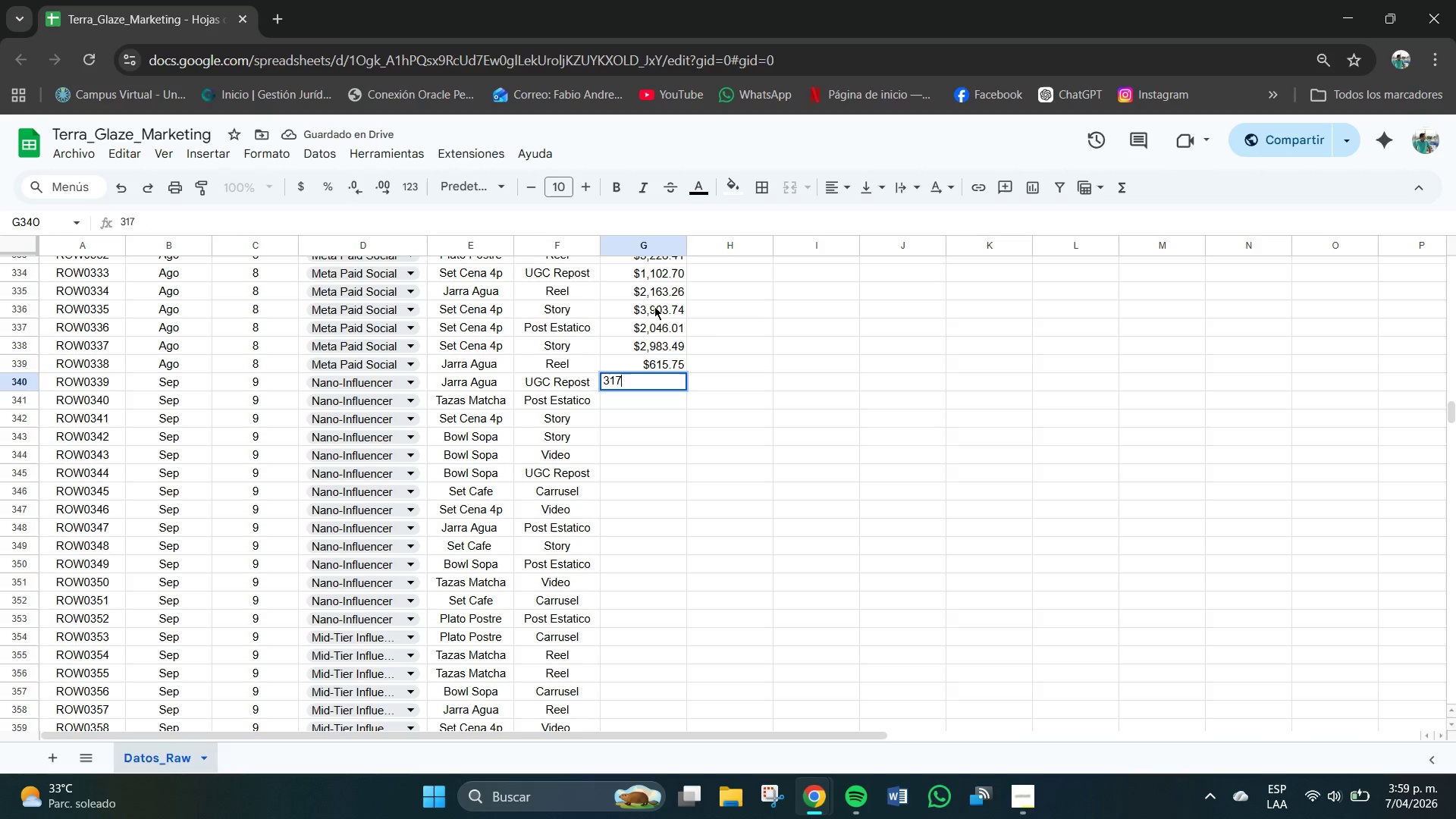 
key(Numpad7)
 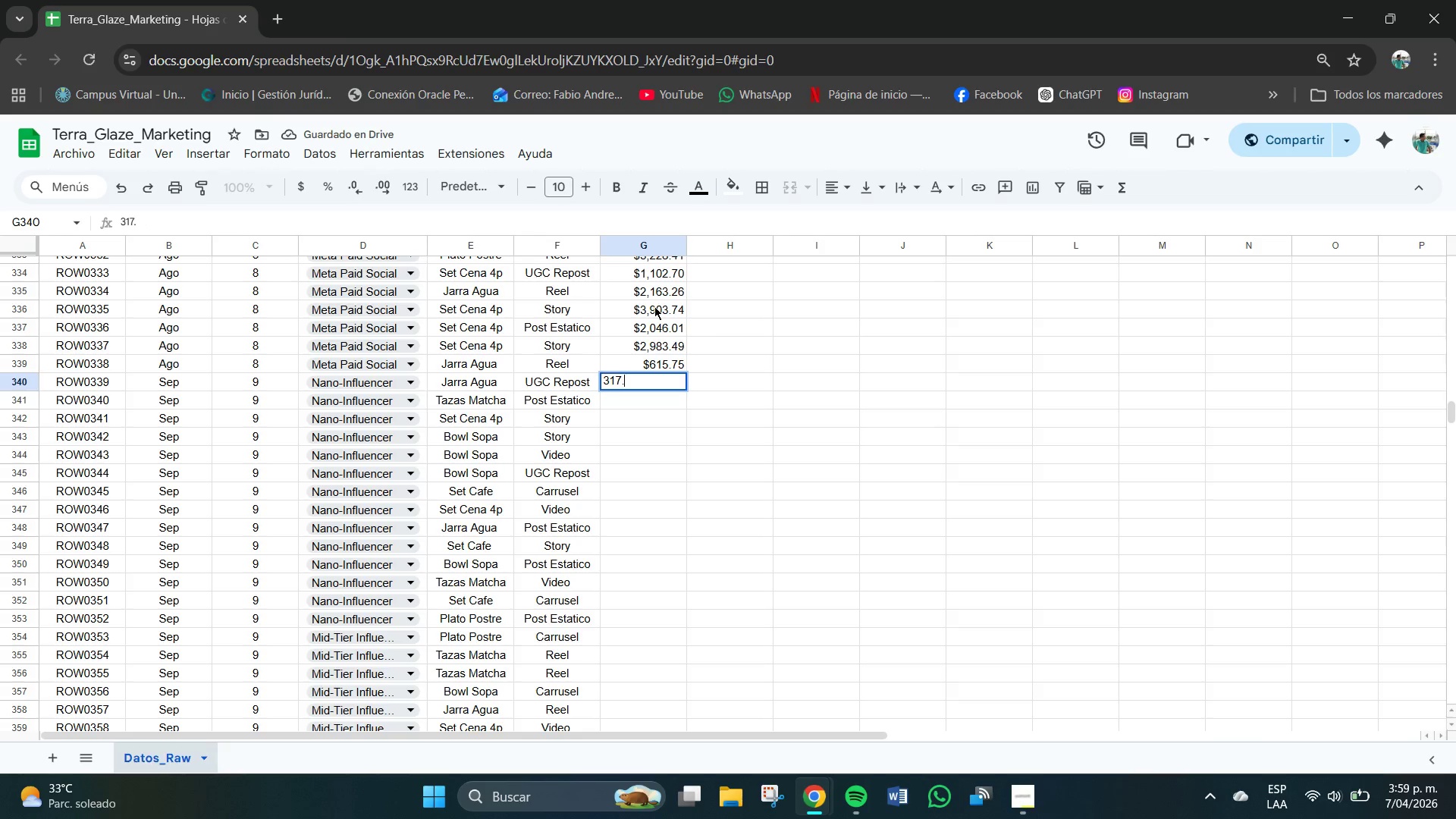 
key(NumpadDecimal)
 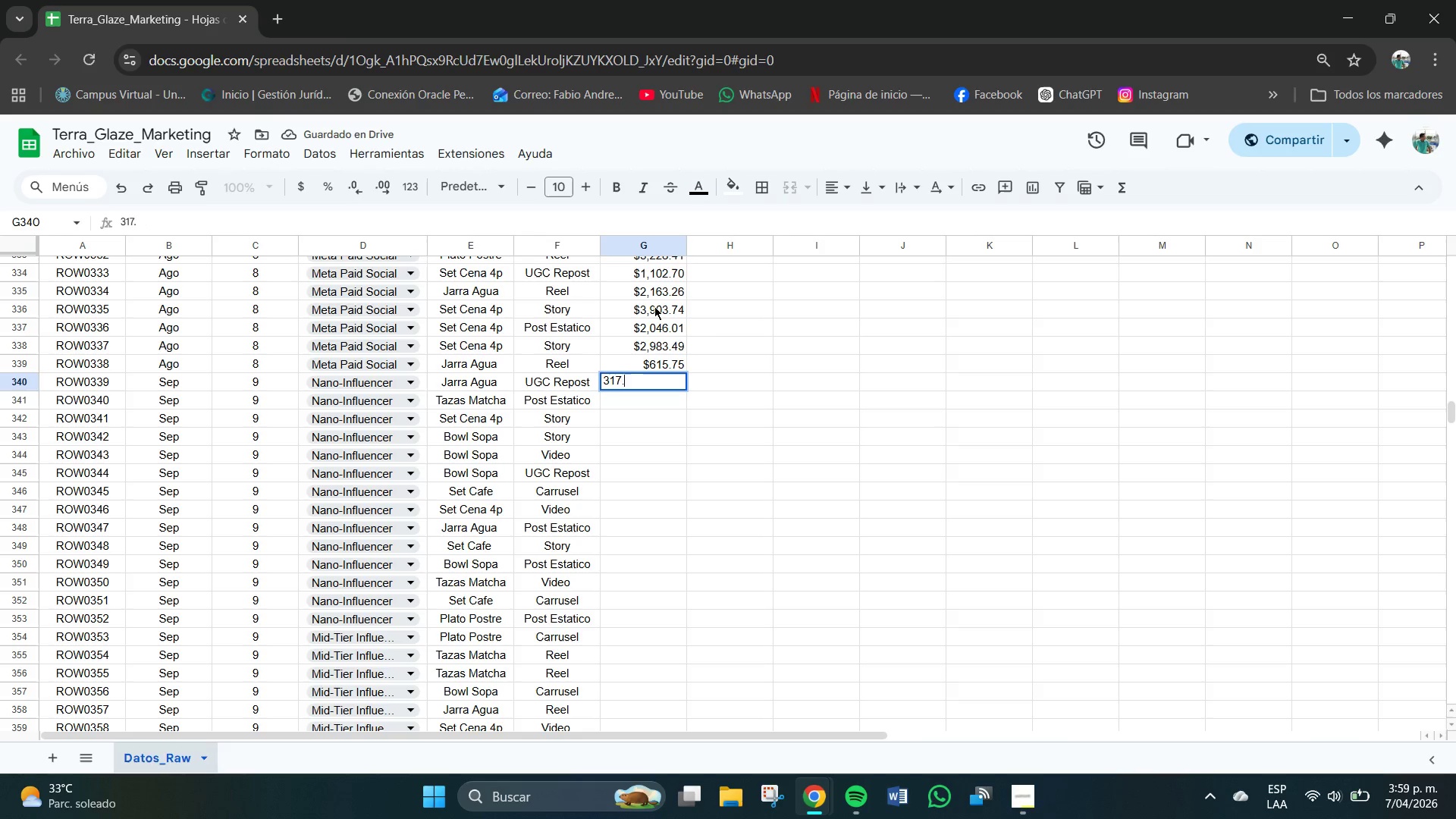 
key(Numpad6)
 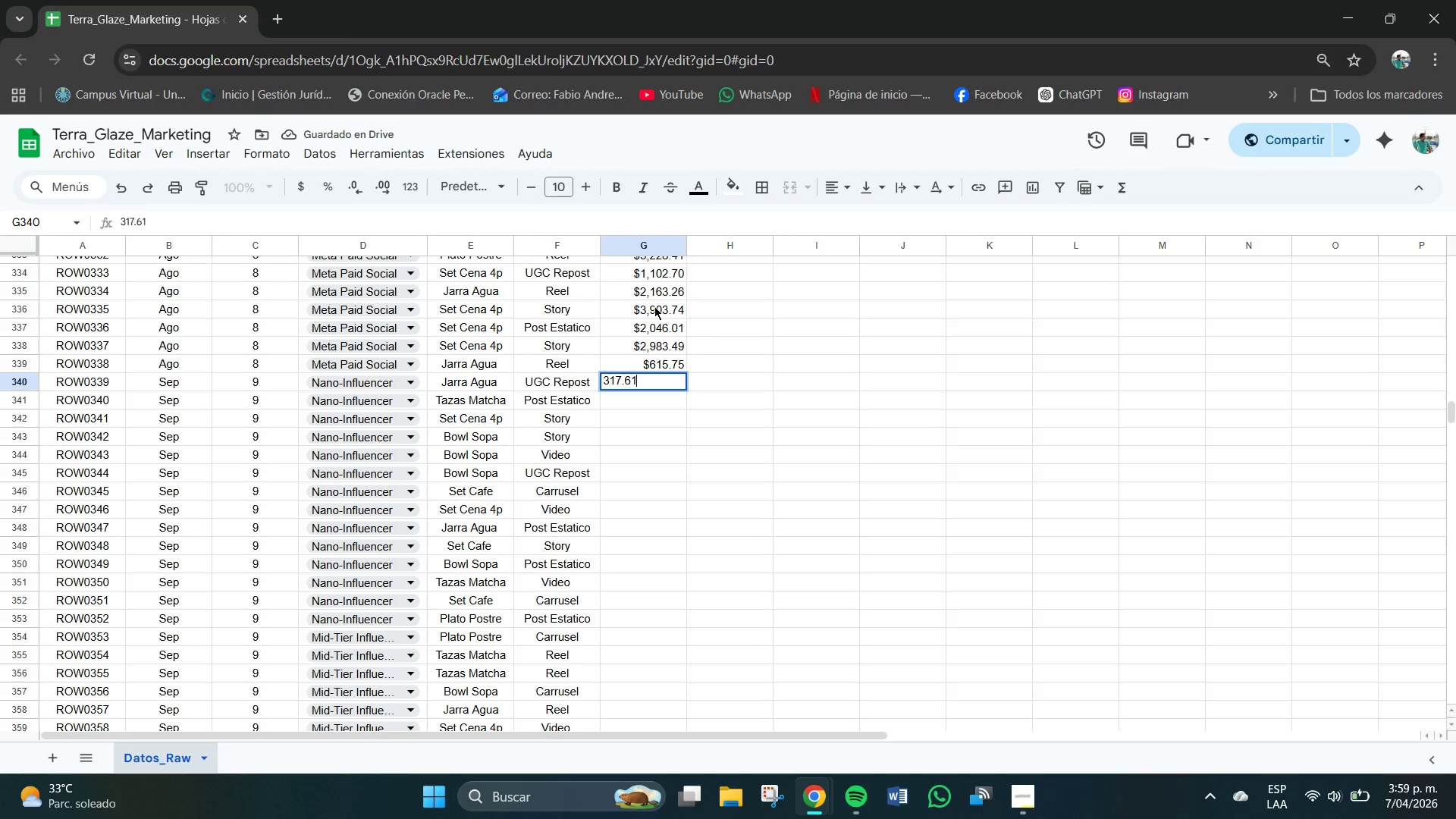 
key(Numpad1)
 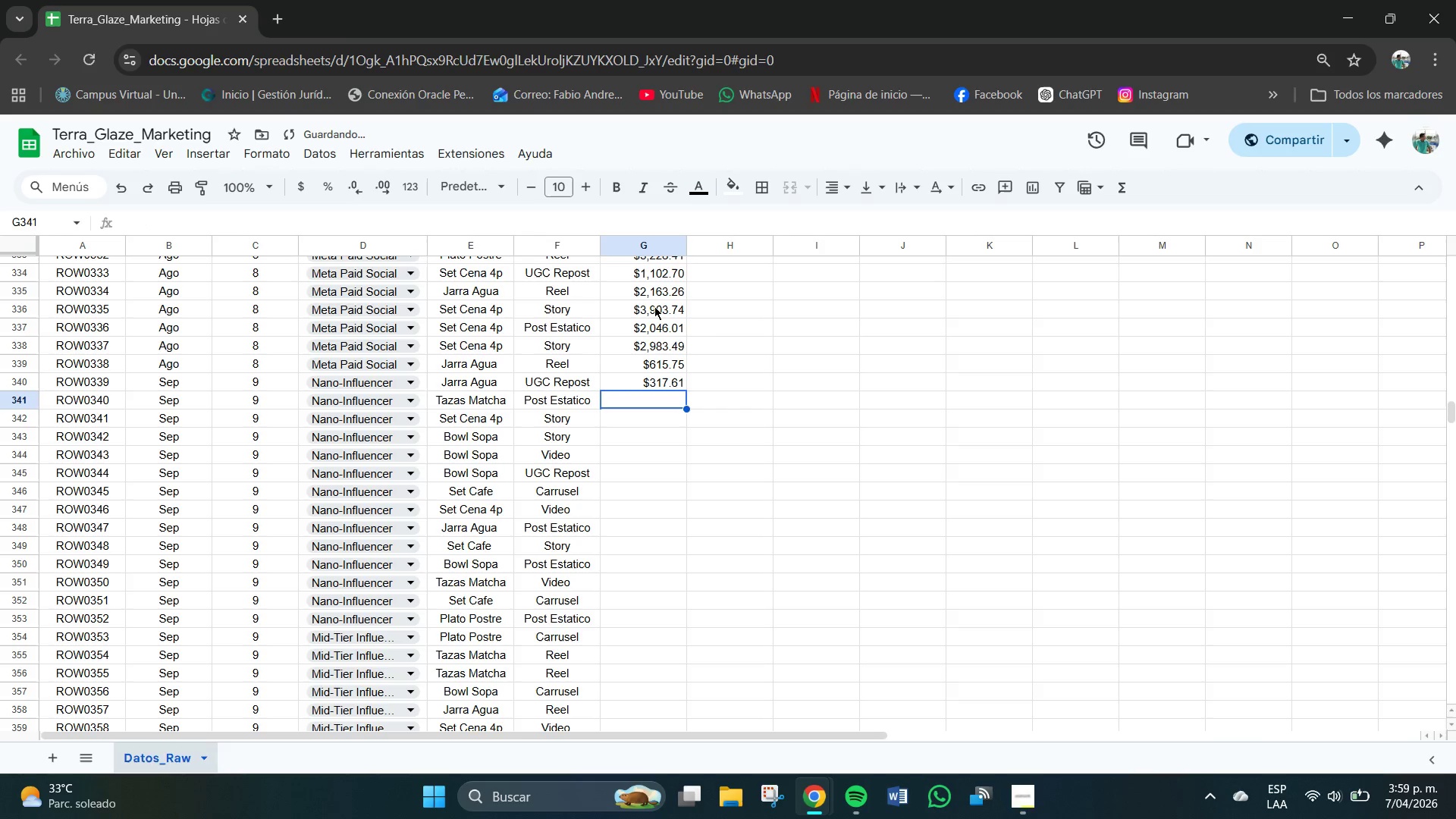 
key(NumpadEnter)
 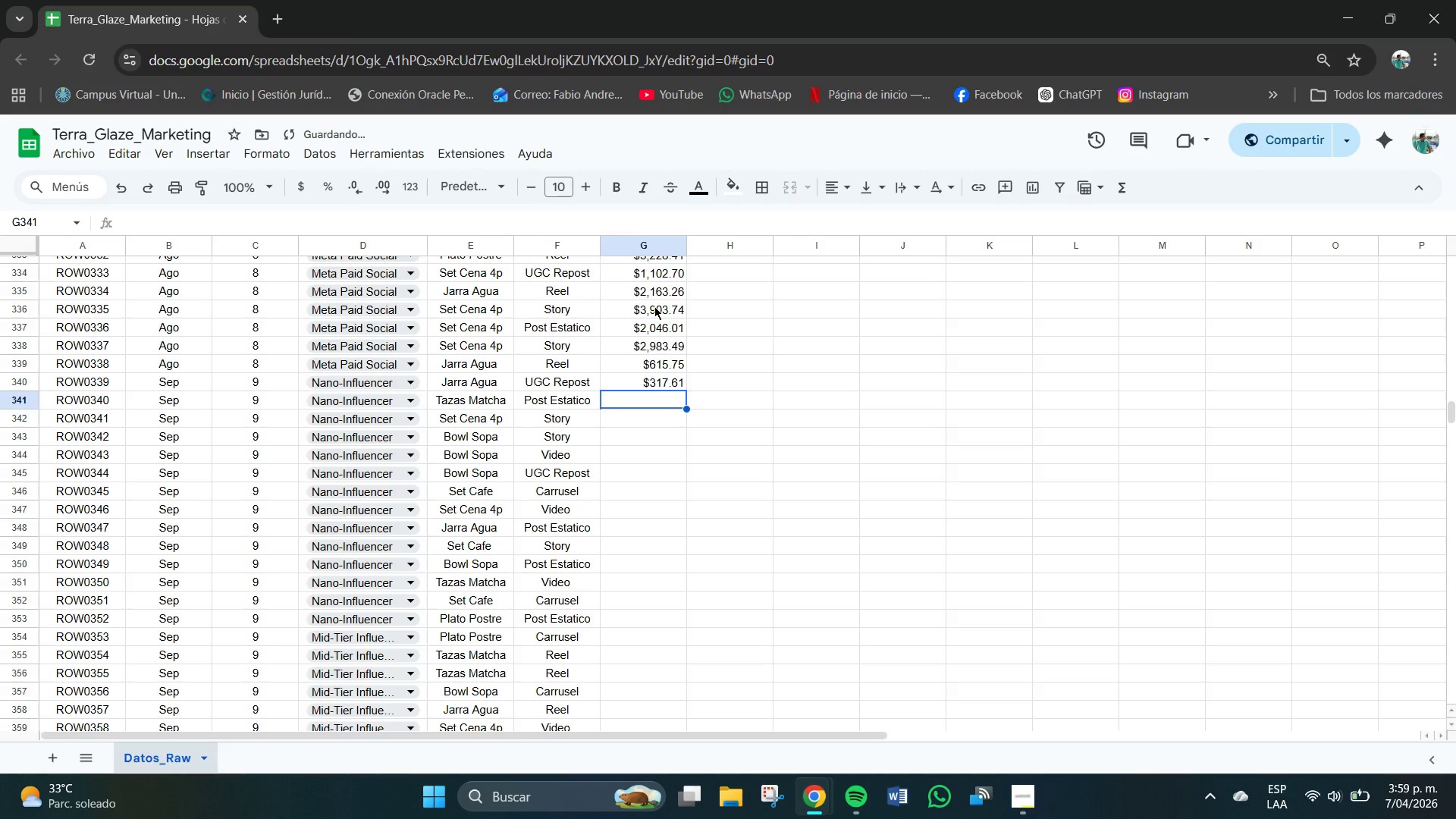 
key(Numpad1)
 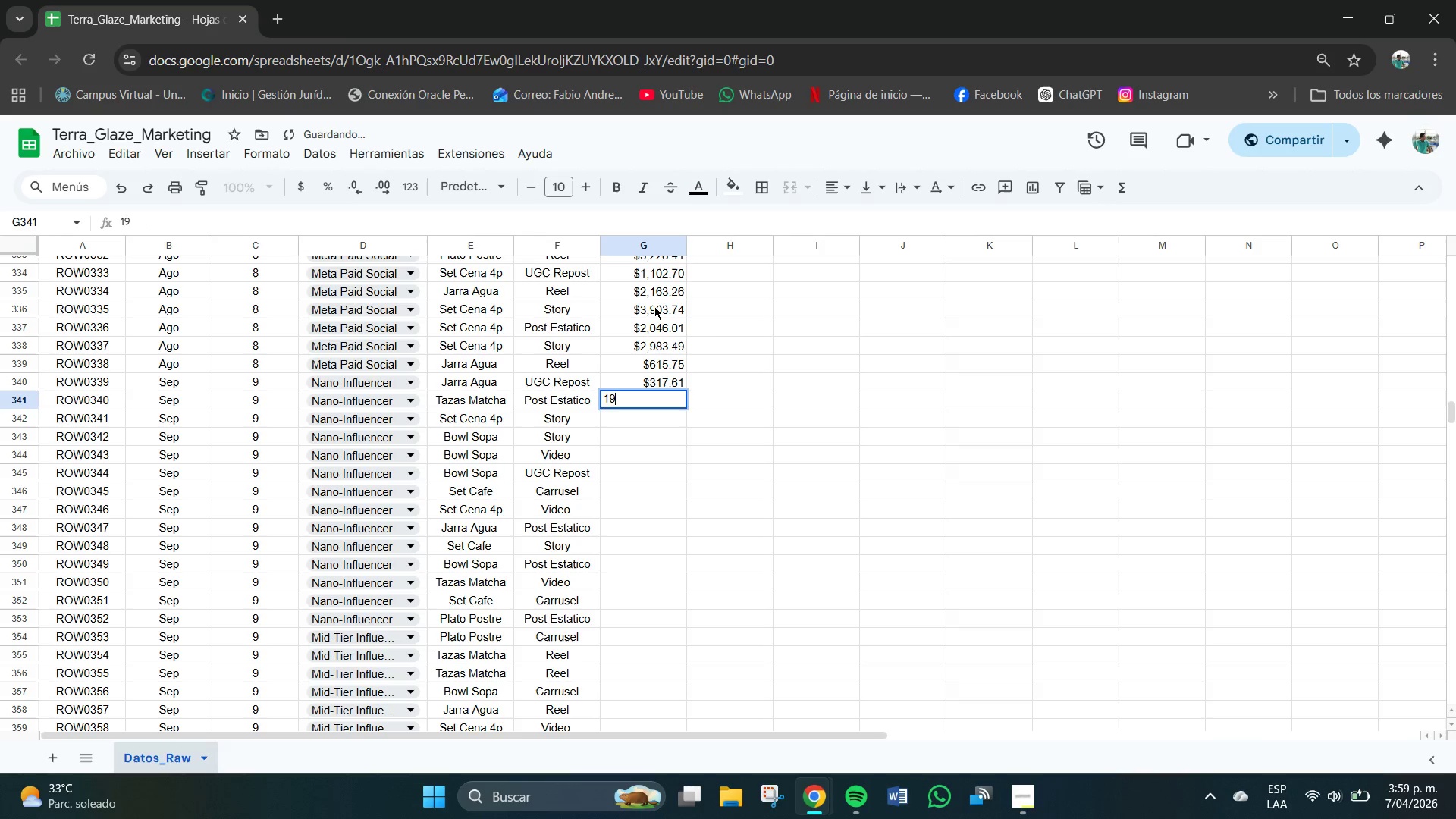 
key(Numpad9)
 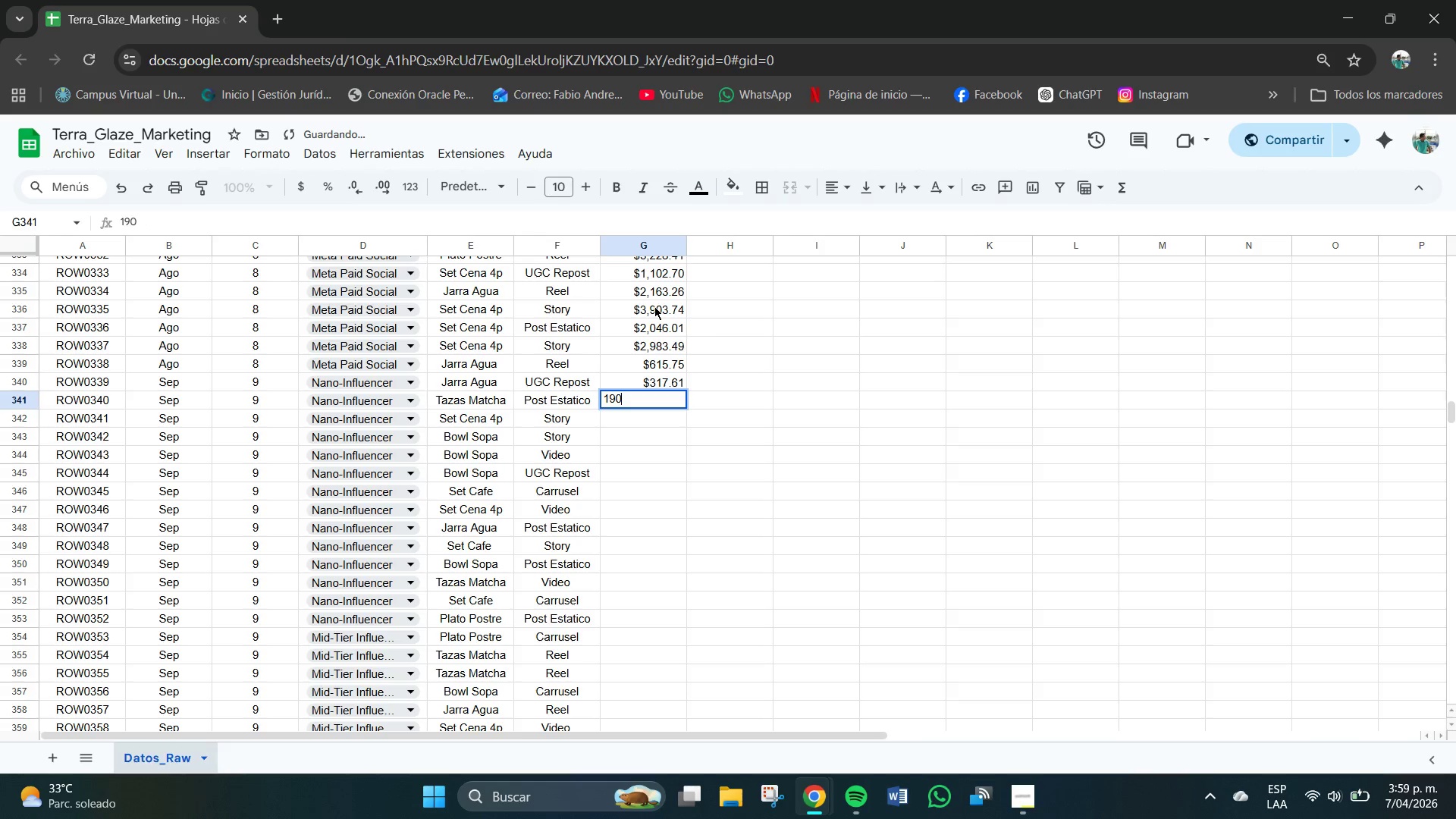 
key(Numpad0)
 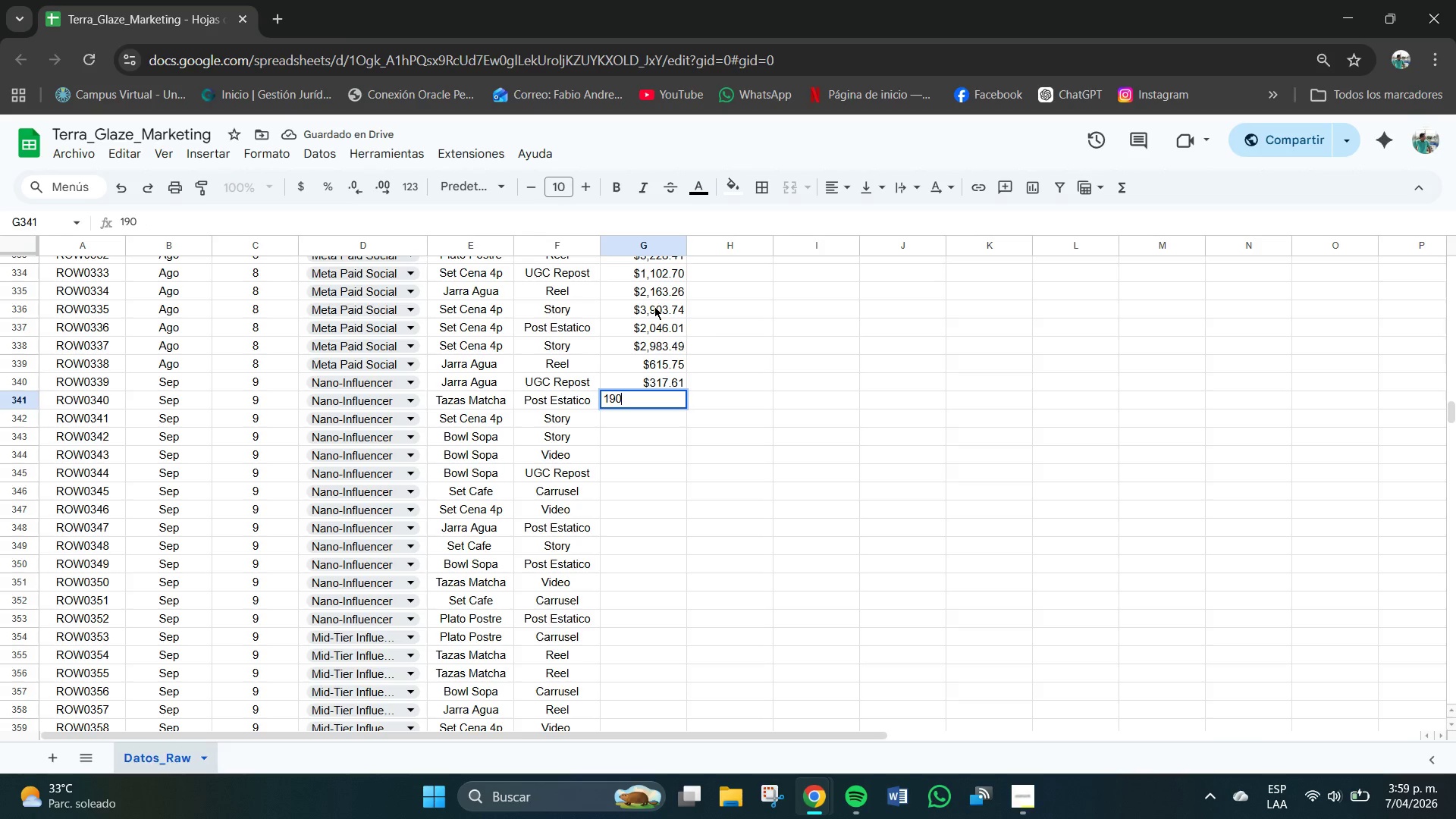 
key(NumpadDecimal)
 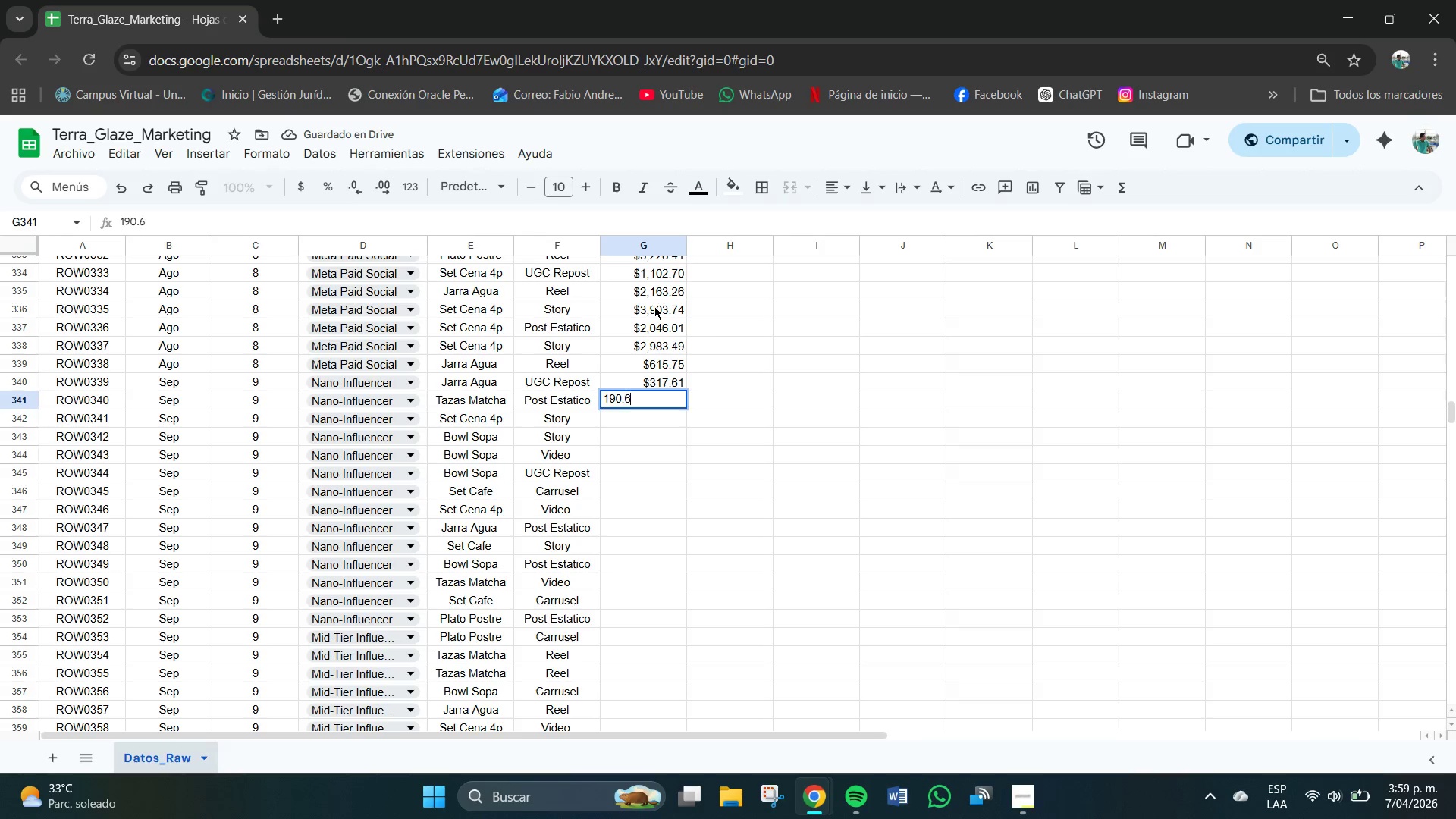 
key(Numpad6)
 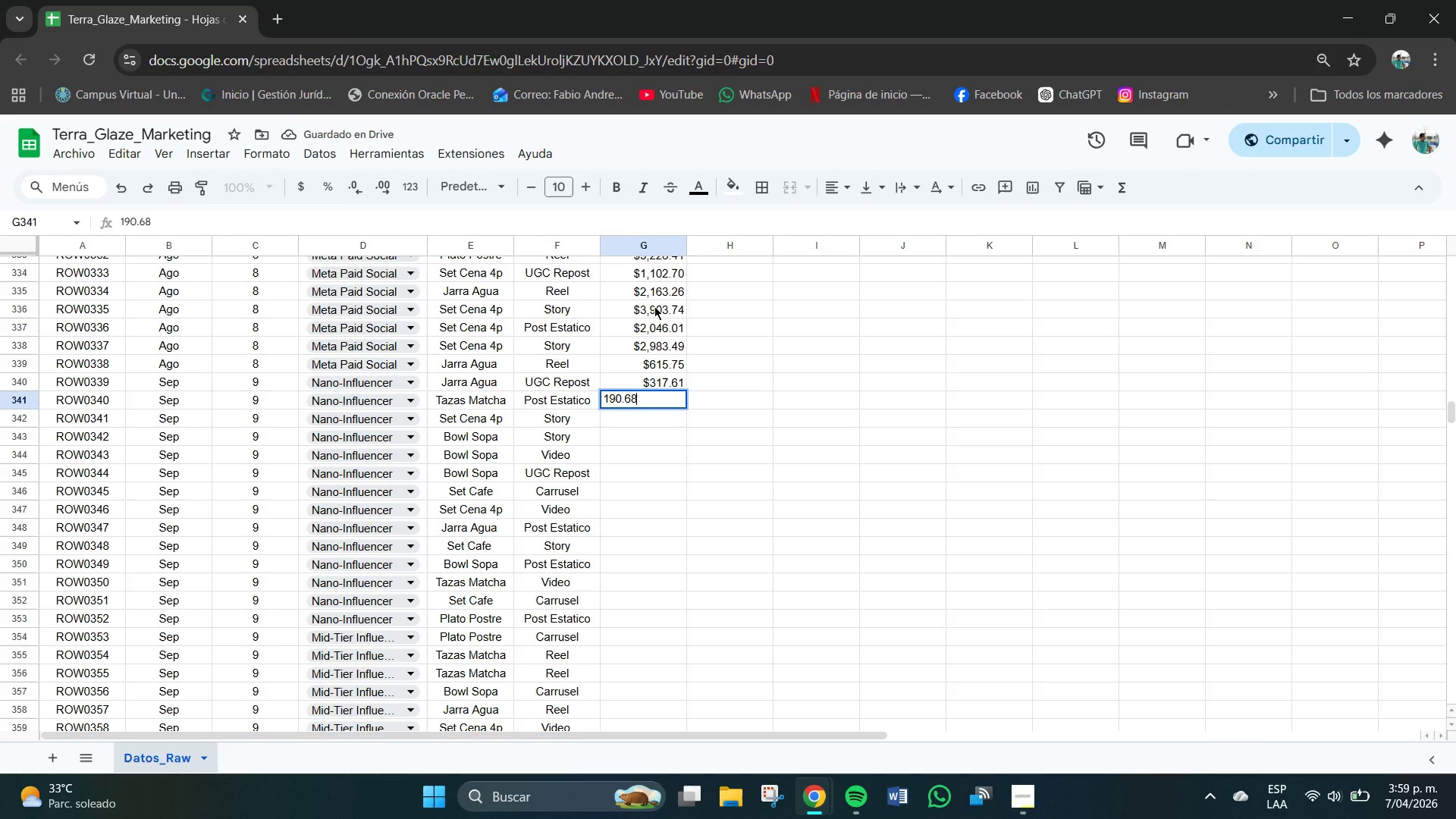 
key(Numpad8)
 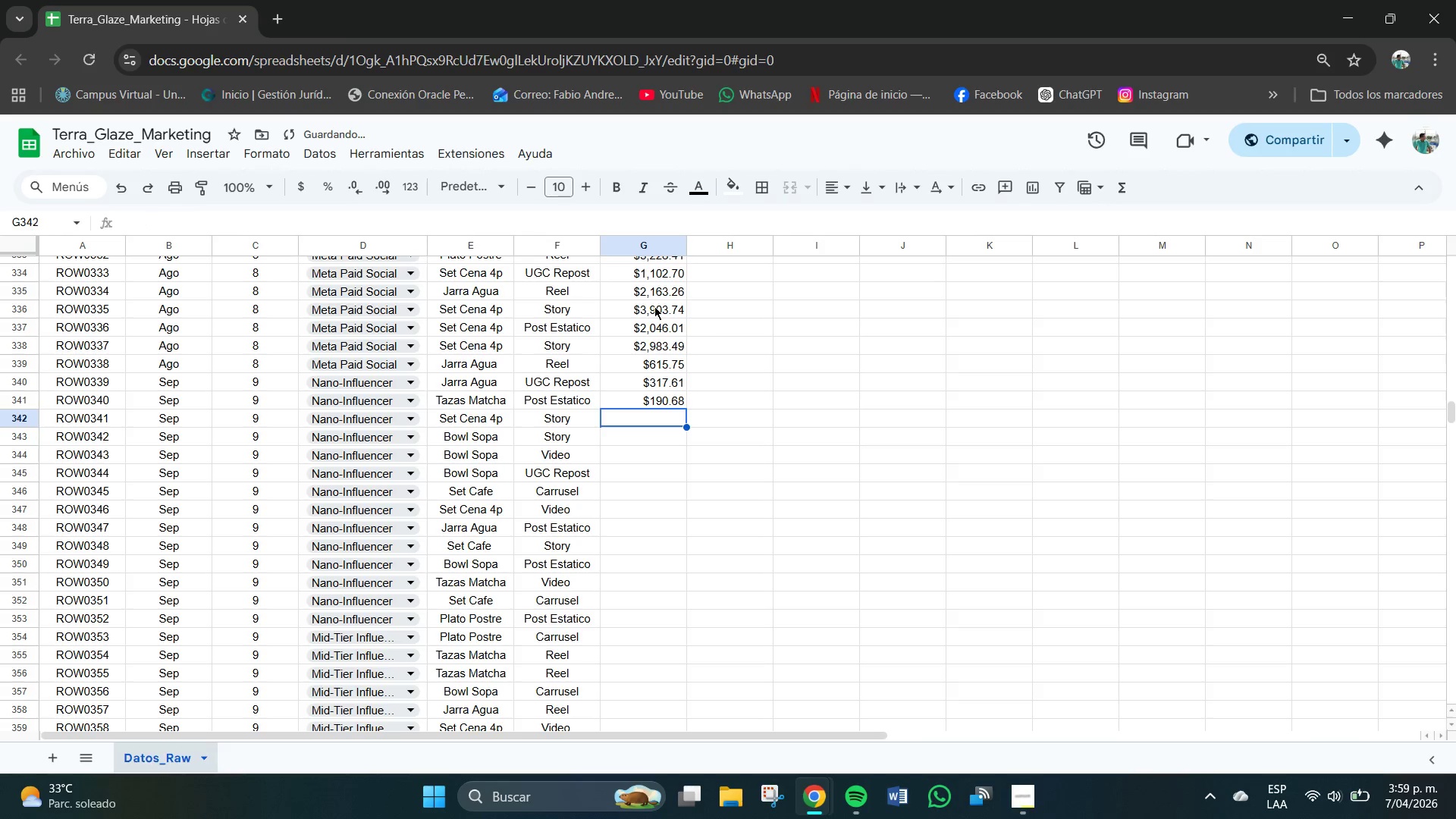 
key(NumpadEnter)
 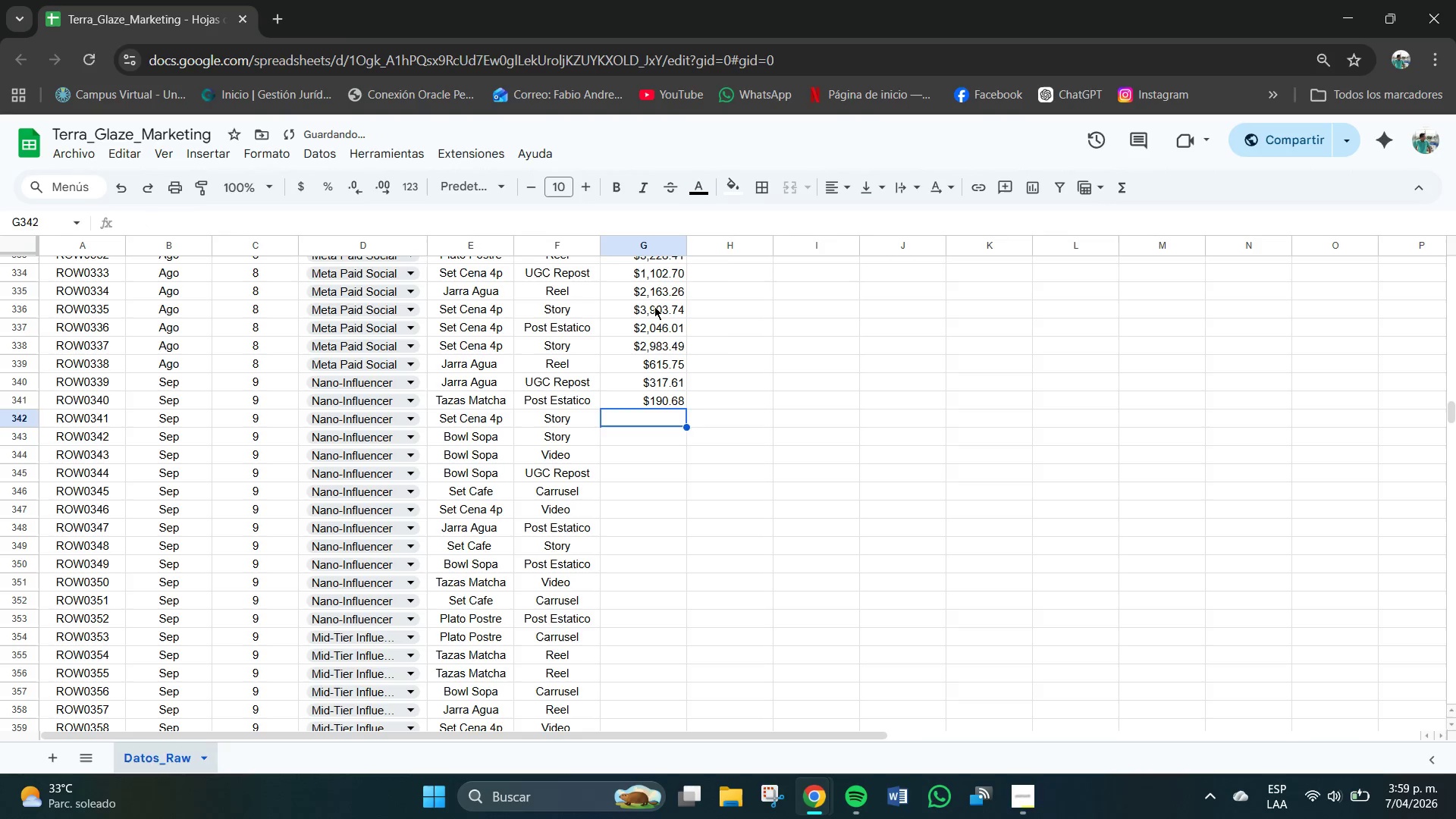 
key(Numpad4)
 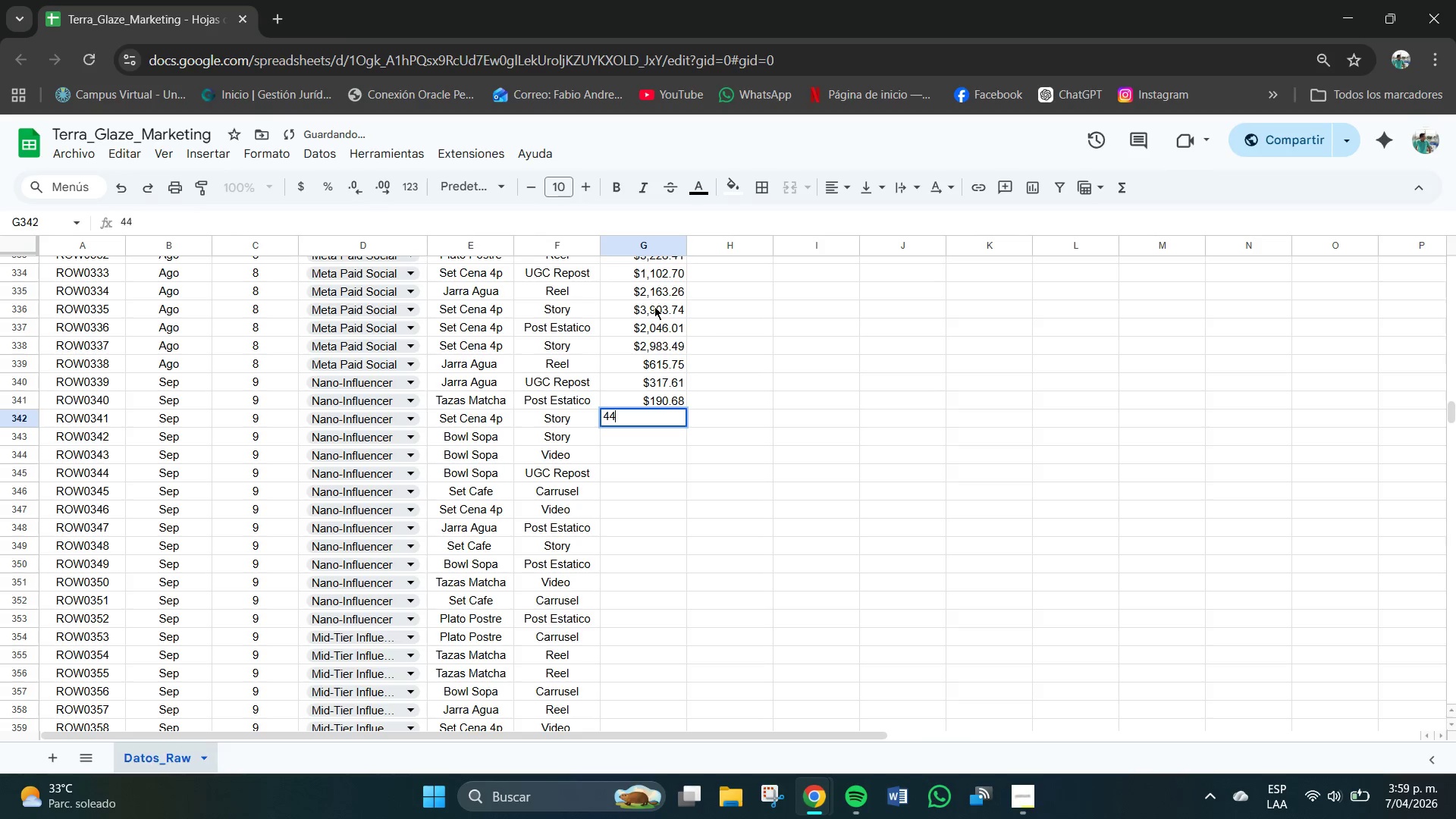 
key(Numpad4)
 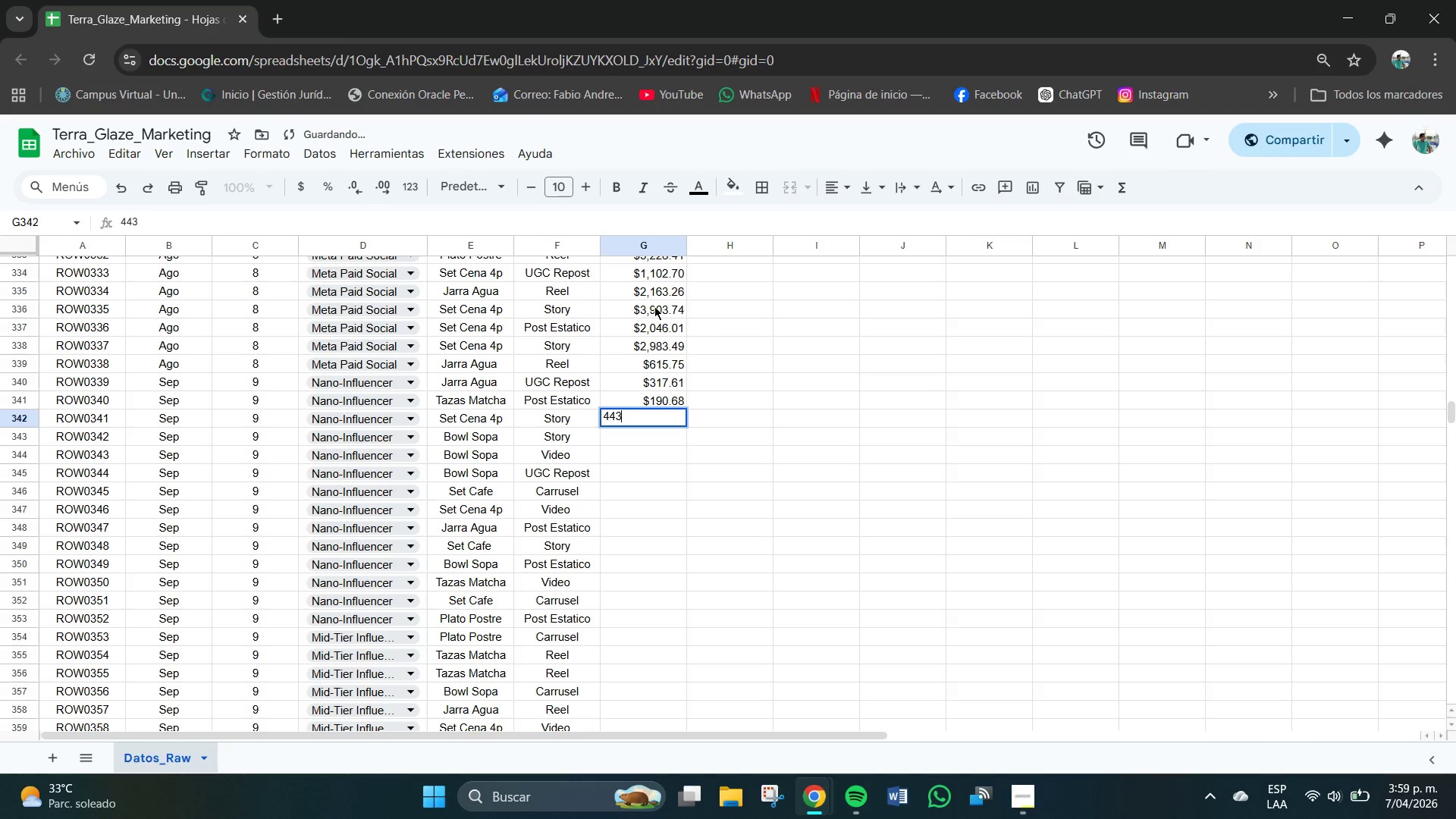 
key(Numpad3)
 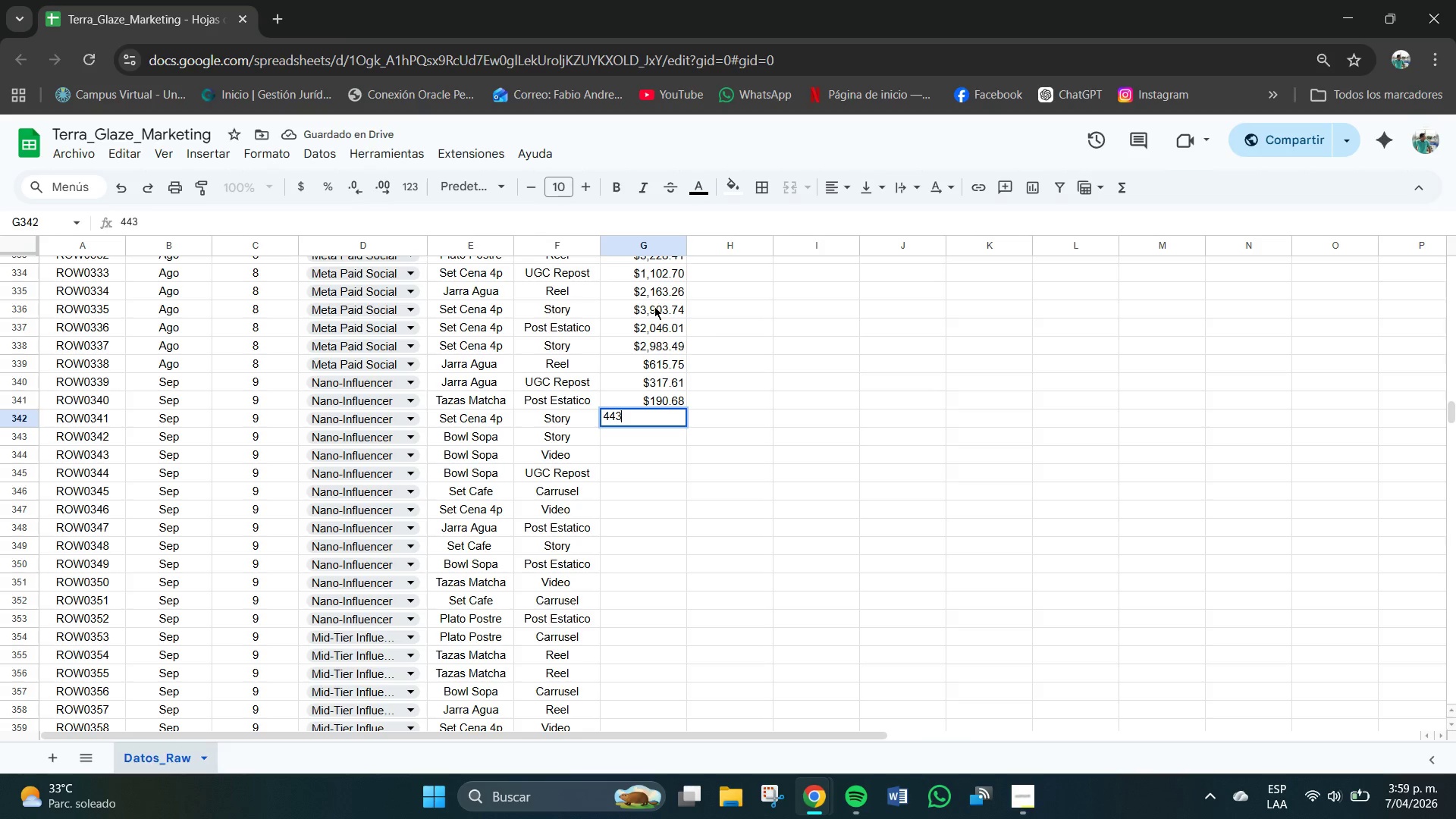 
key(NumpadDecimal)
 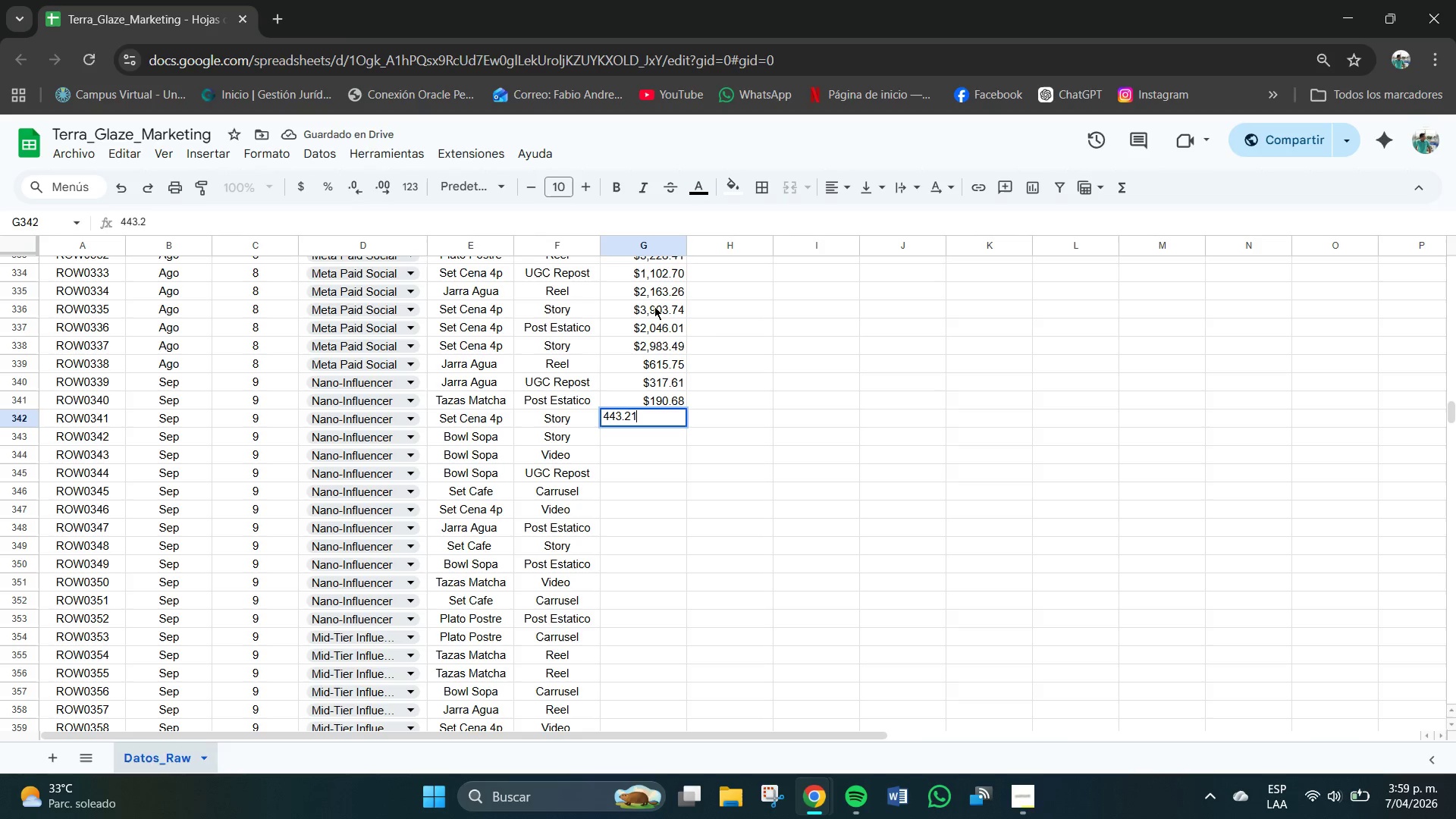 
key(Numpad2)
 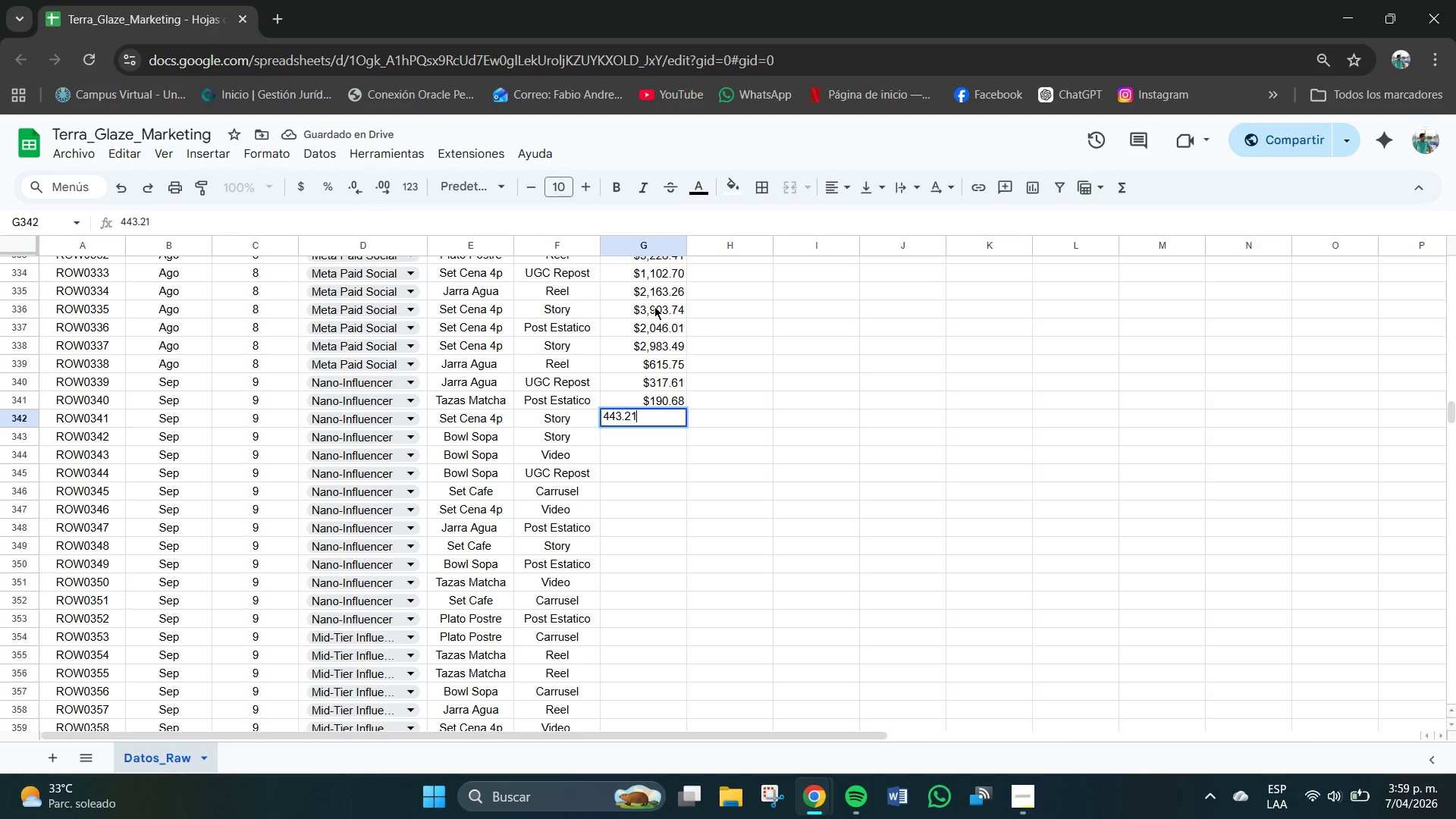 
key(Numpad1)
 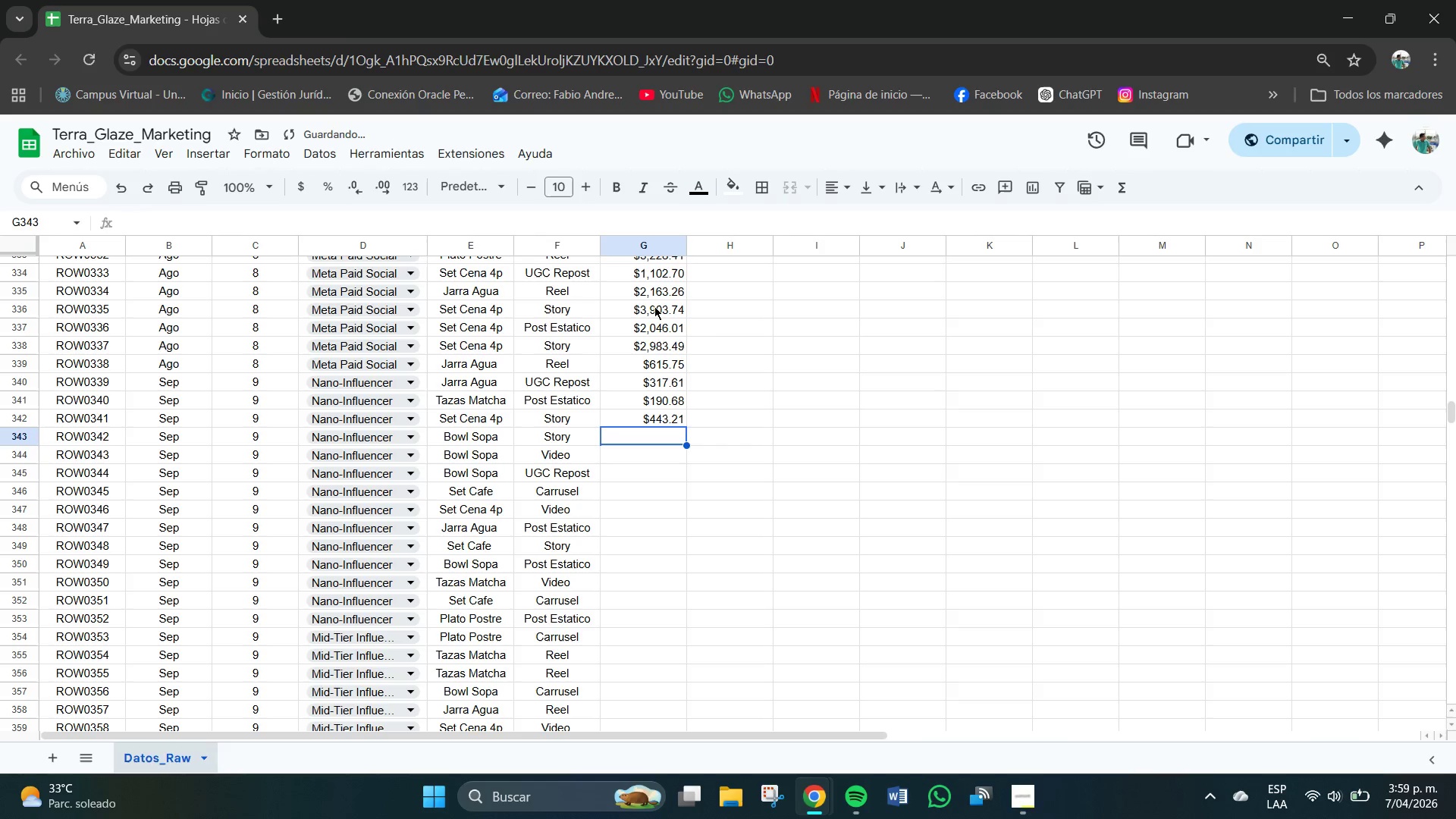 
key(NumpadEnter)
 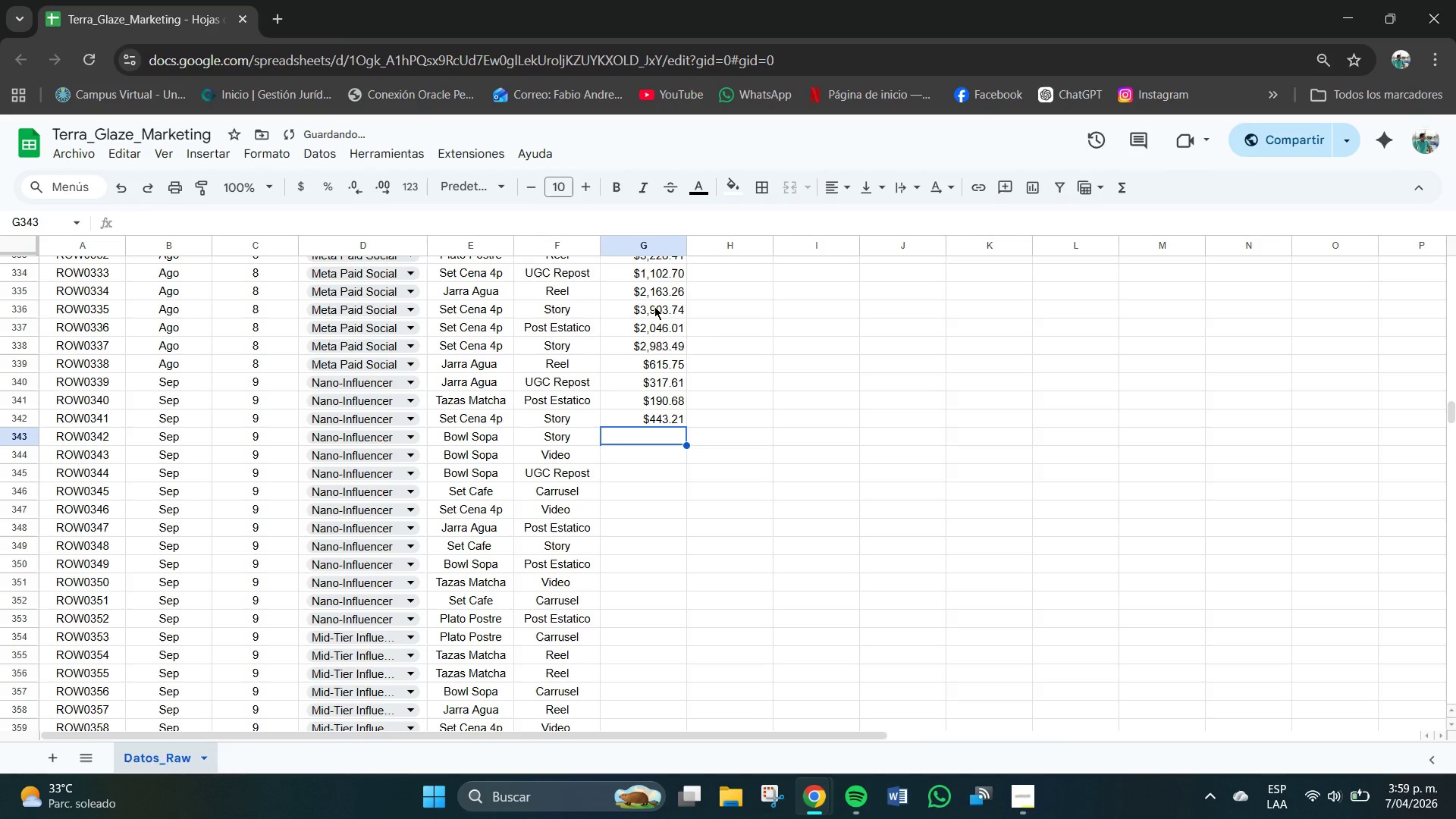 
key(Numpad2)
 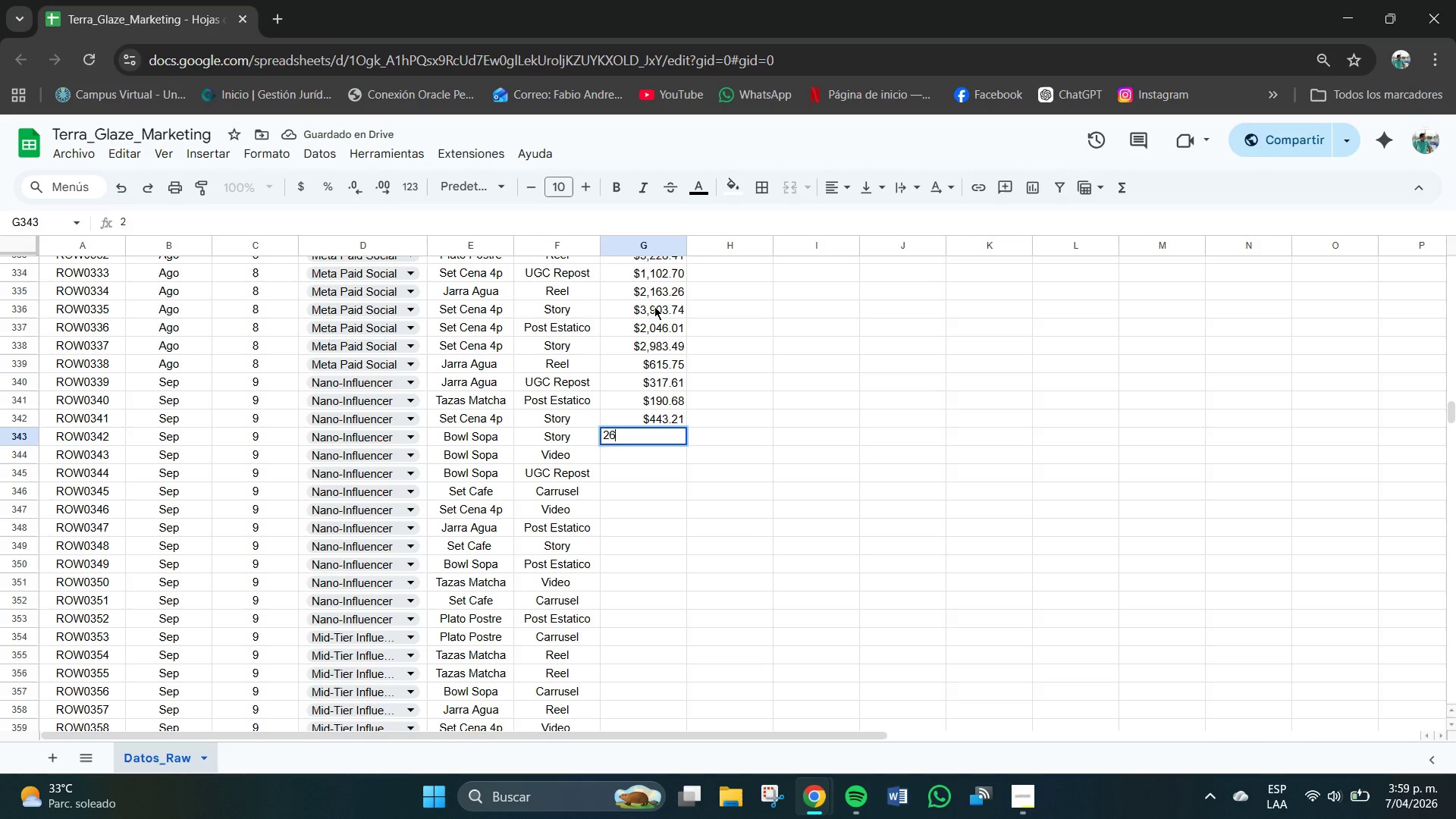 
key(Numpad6)
 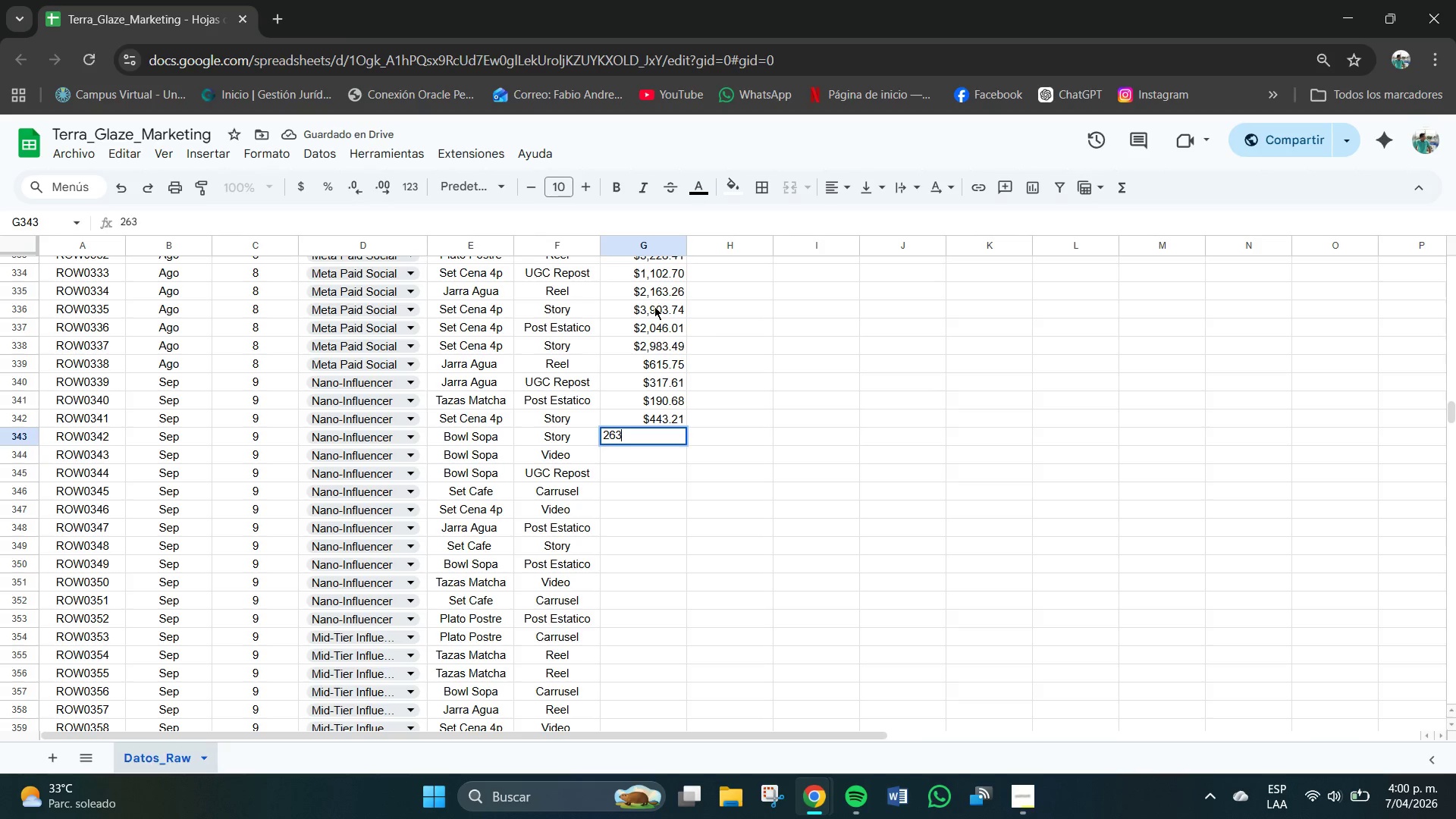 
key(Numpad3)
 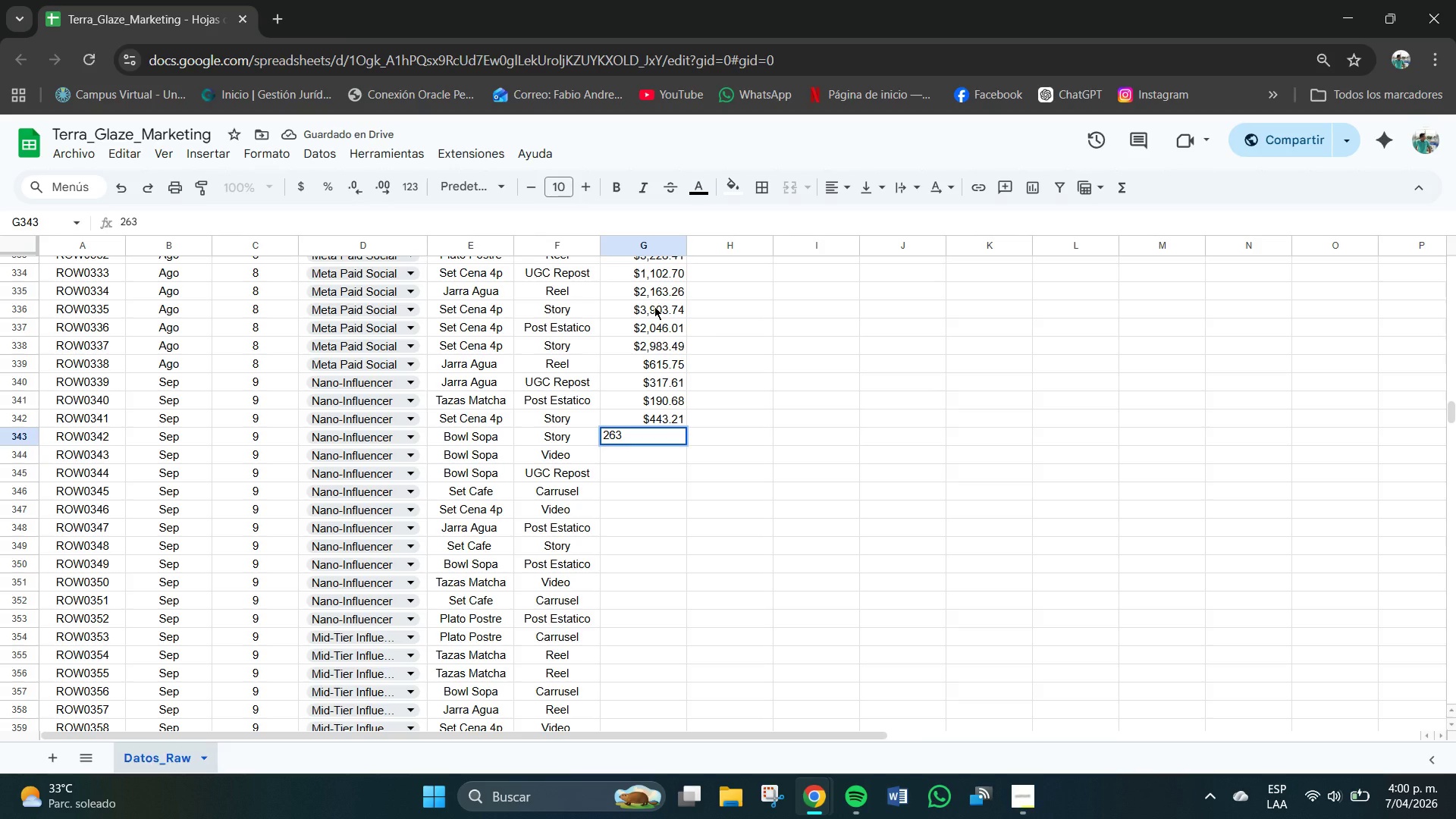 
key(NumpadDecimal)
 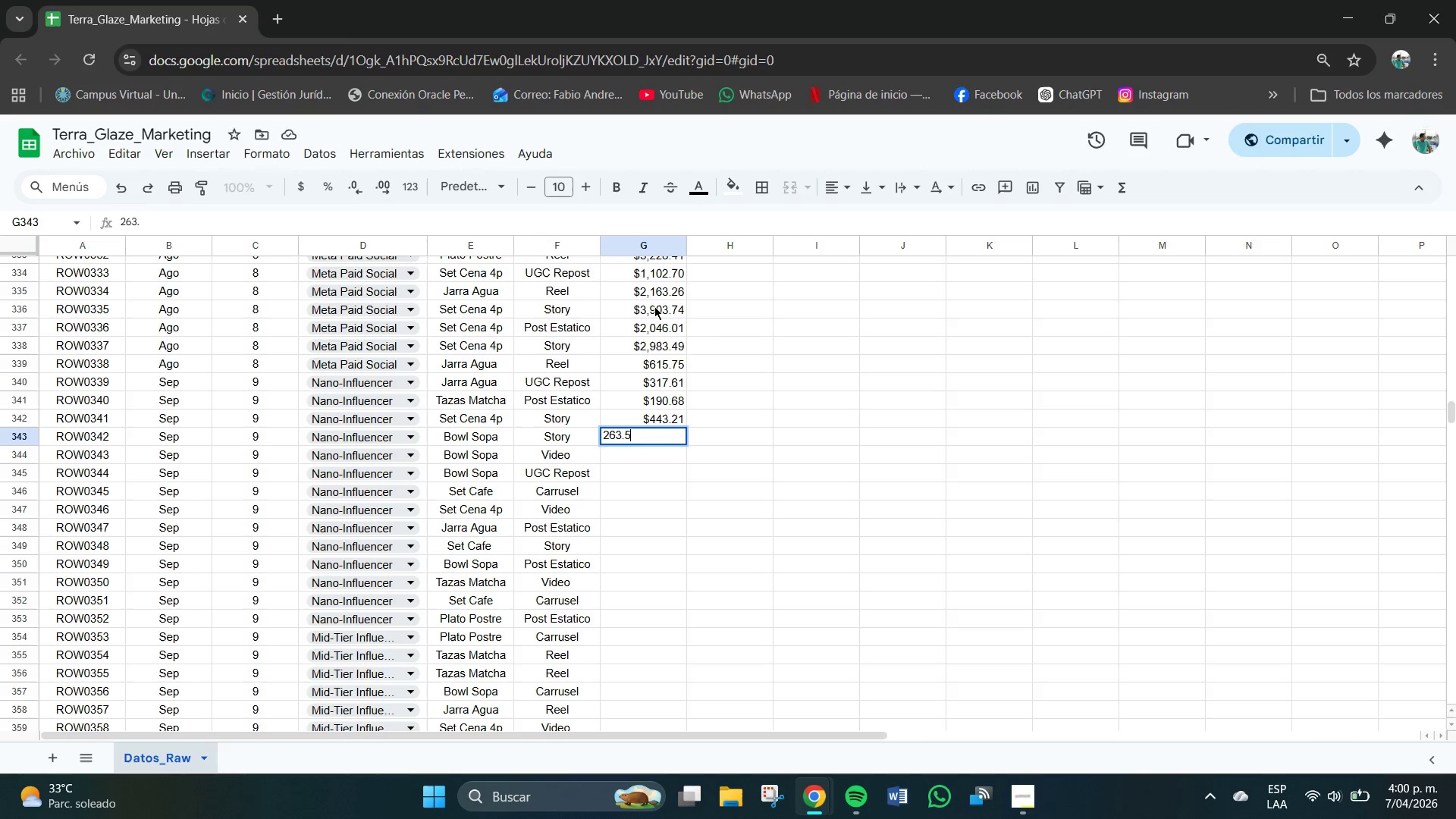 
key(Numpad5)
 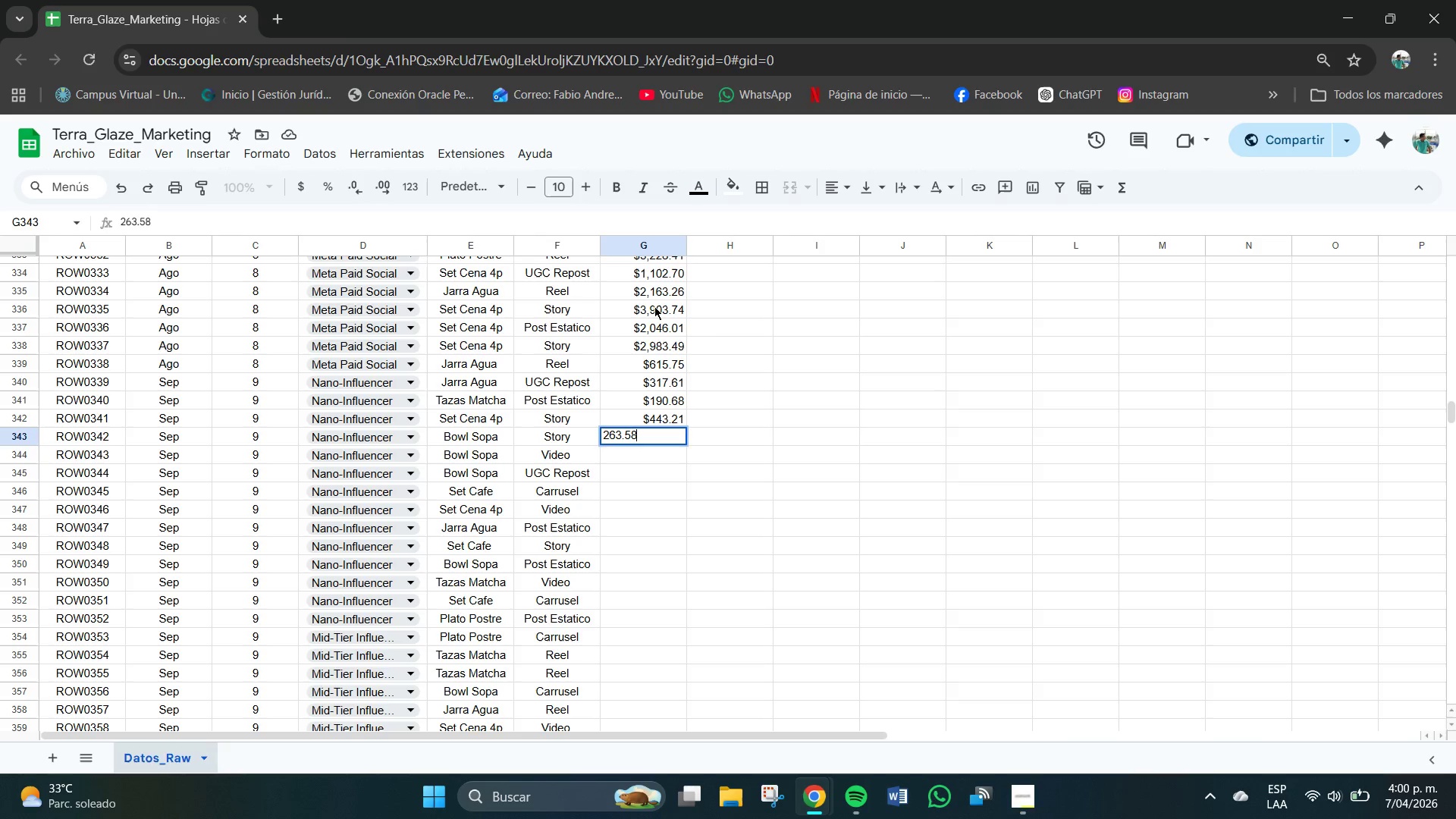 
key(Numpad8)
 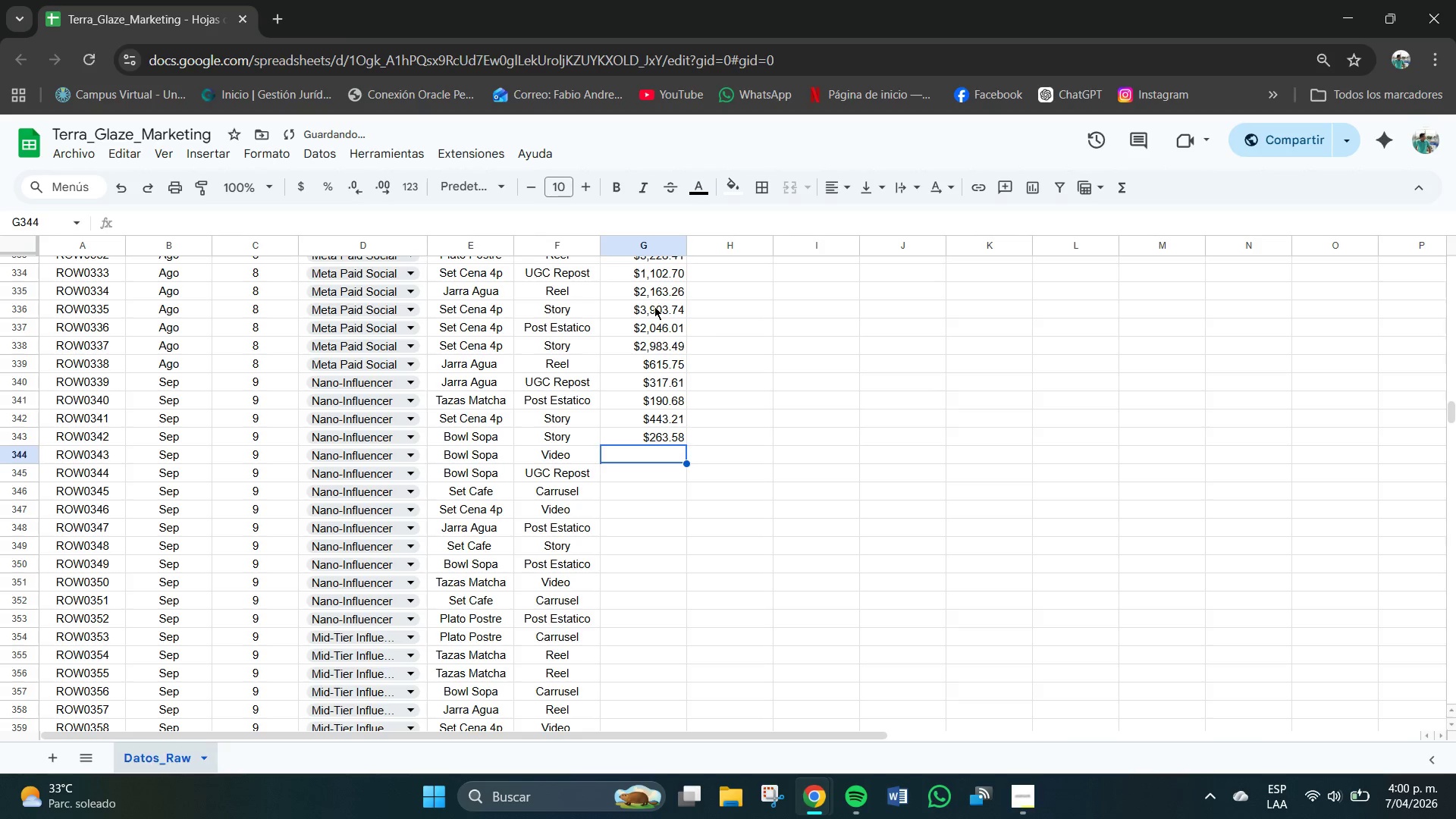 
key(NumpadEnter)
 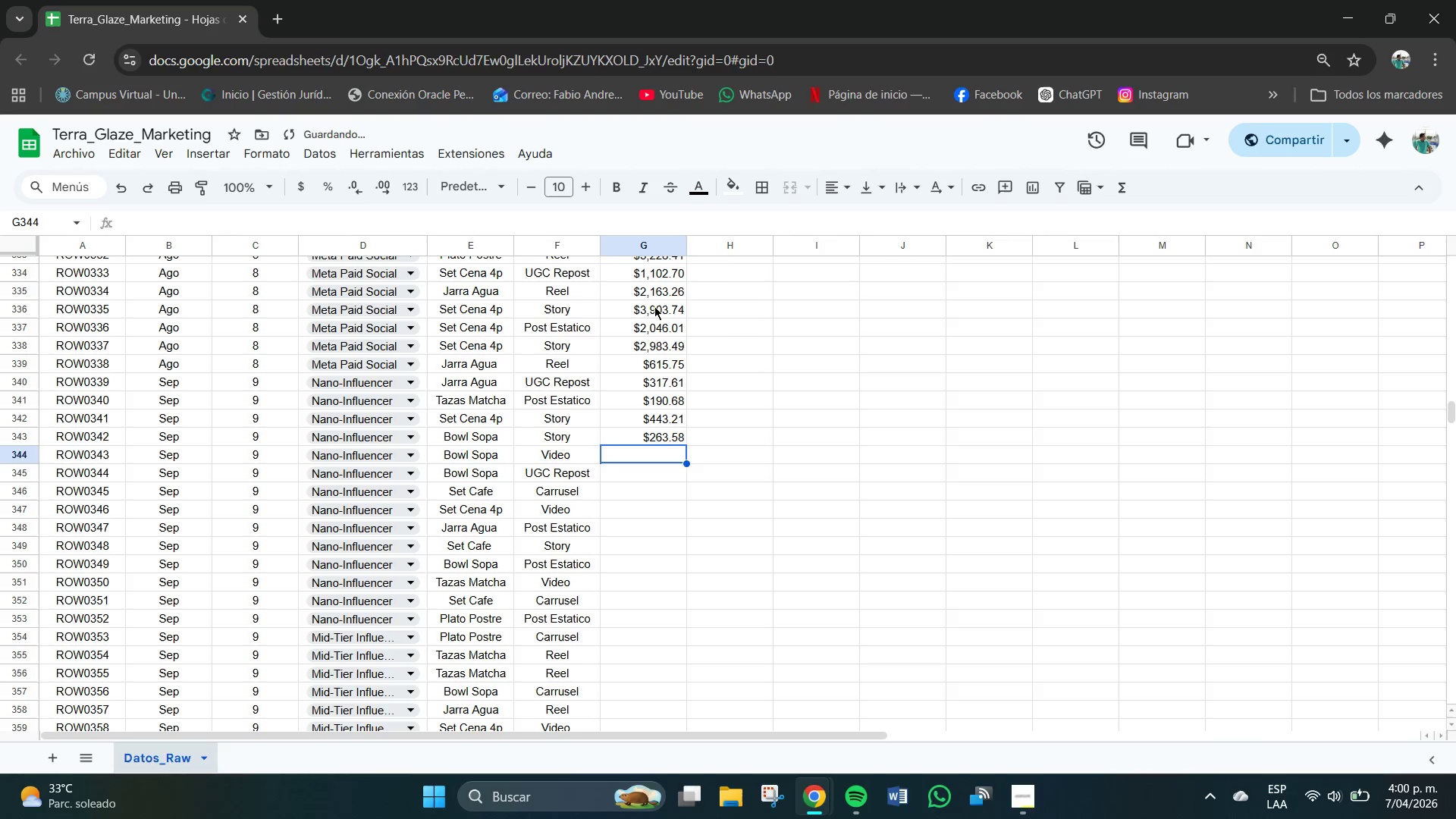 
key(Numpad3)
 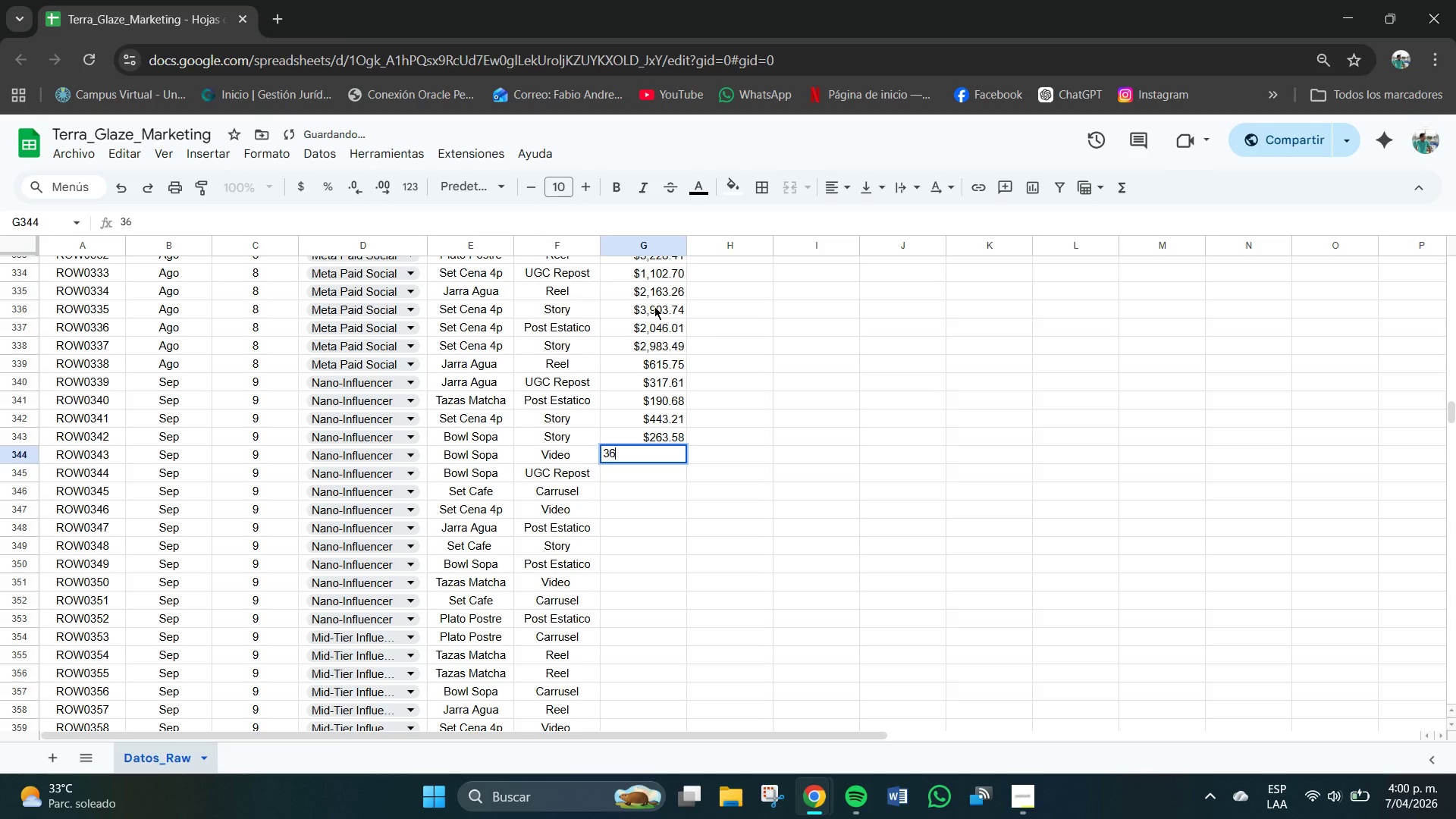 
key(Numpad6)
 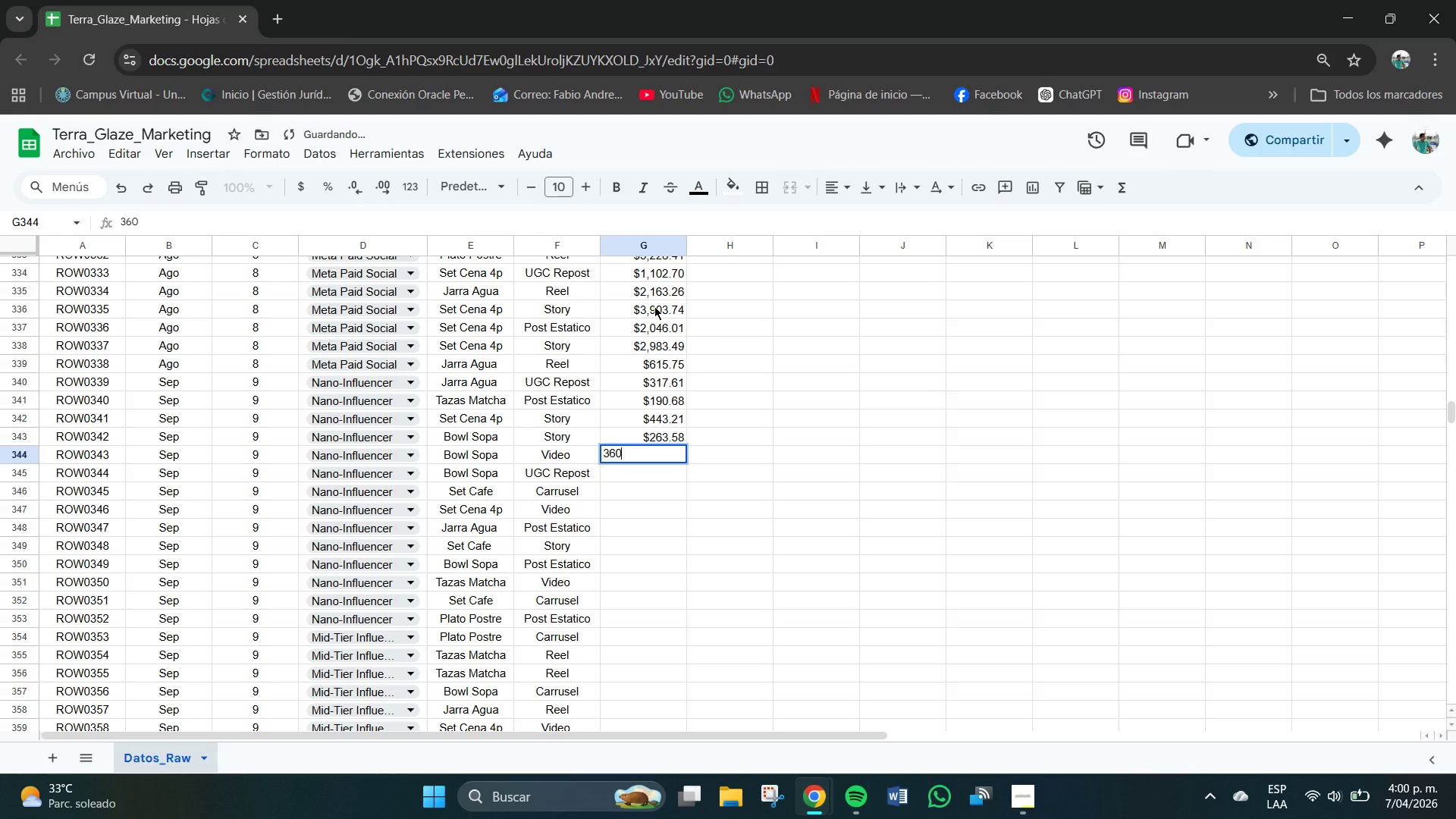 
key(Numpad0)
 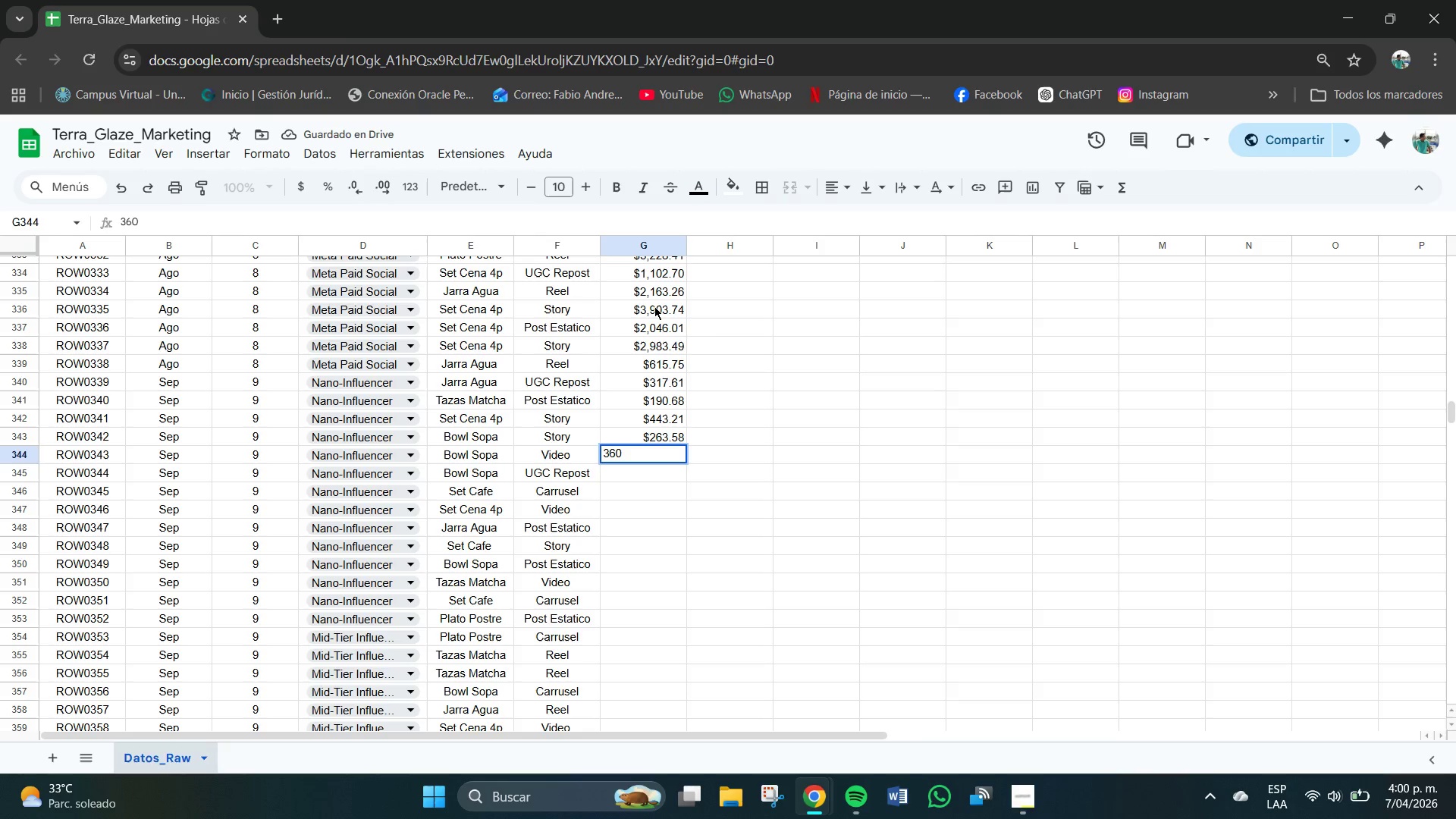 
key(NumpadDecimal)
 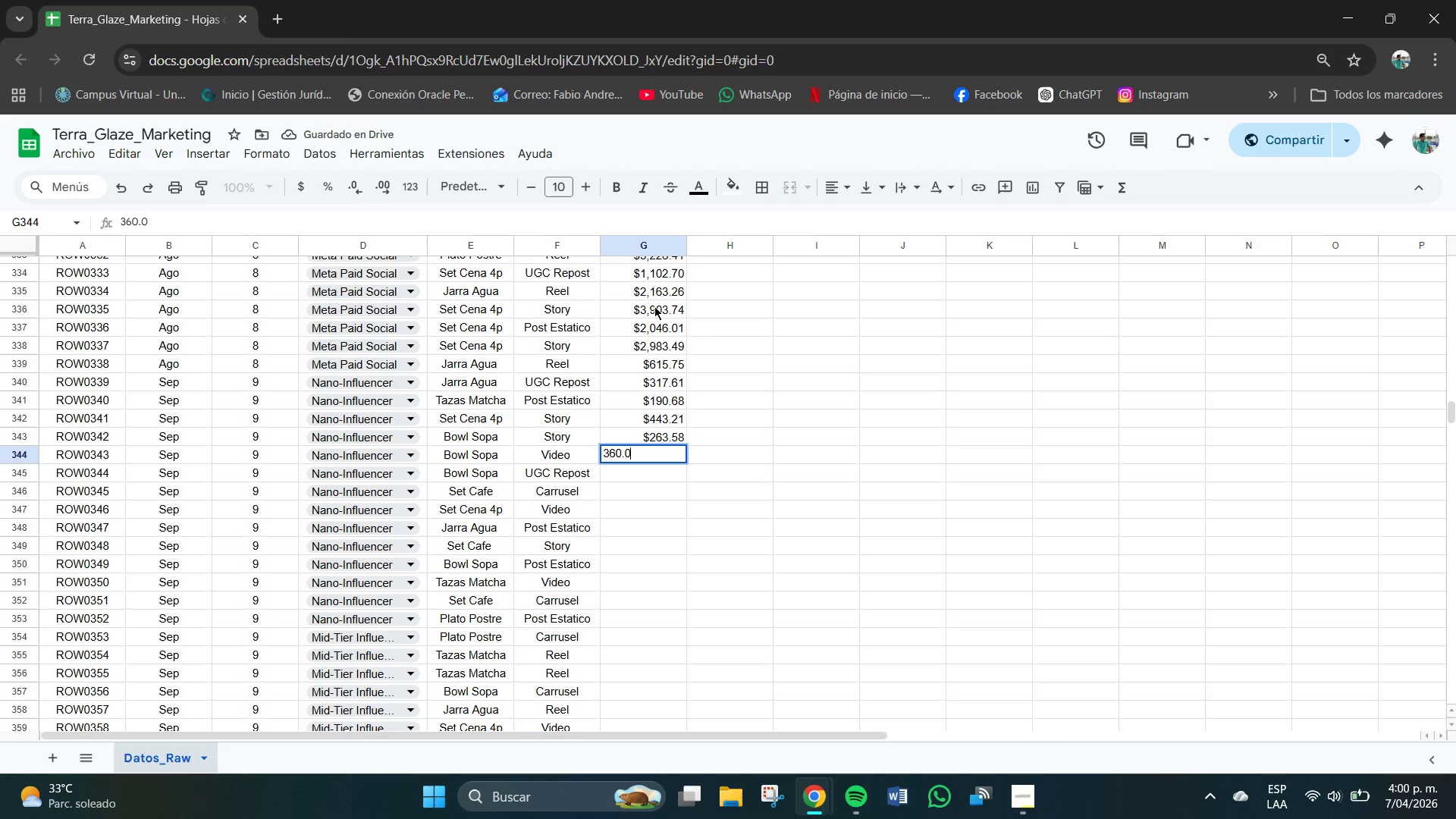 
key(Numpad0)
 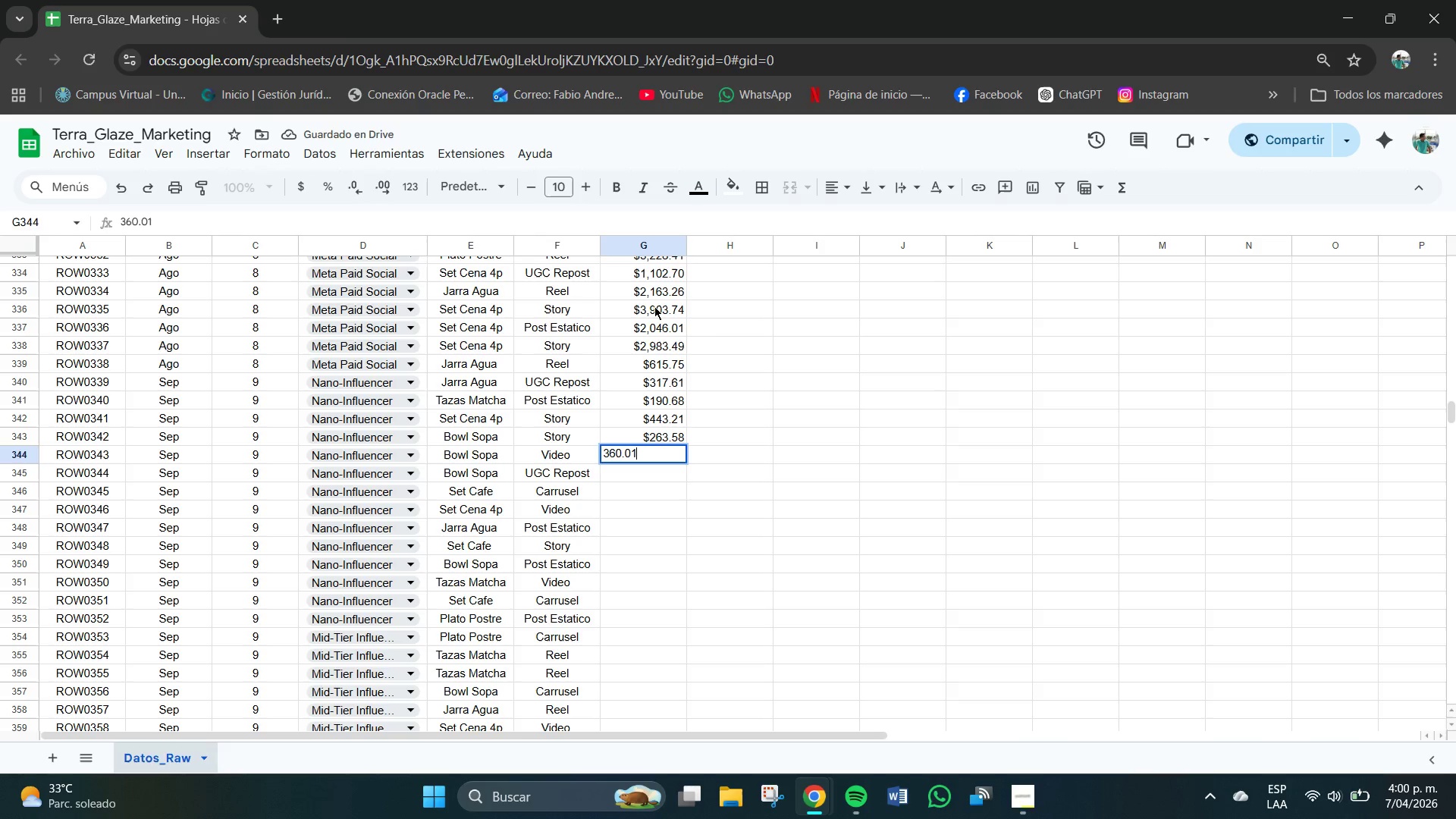 
key(Numpad1)
 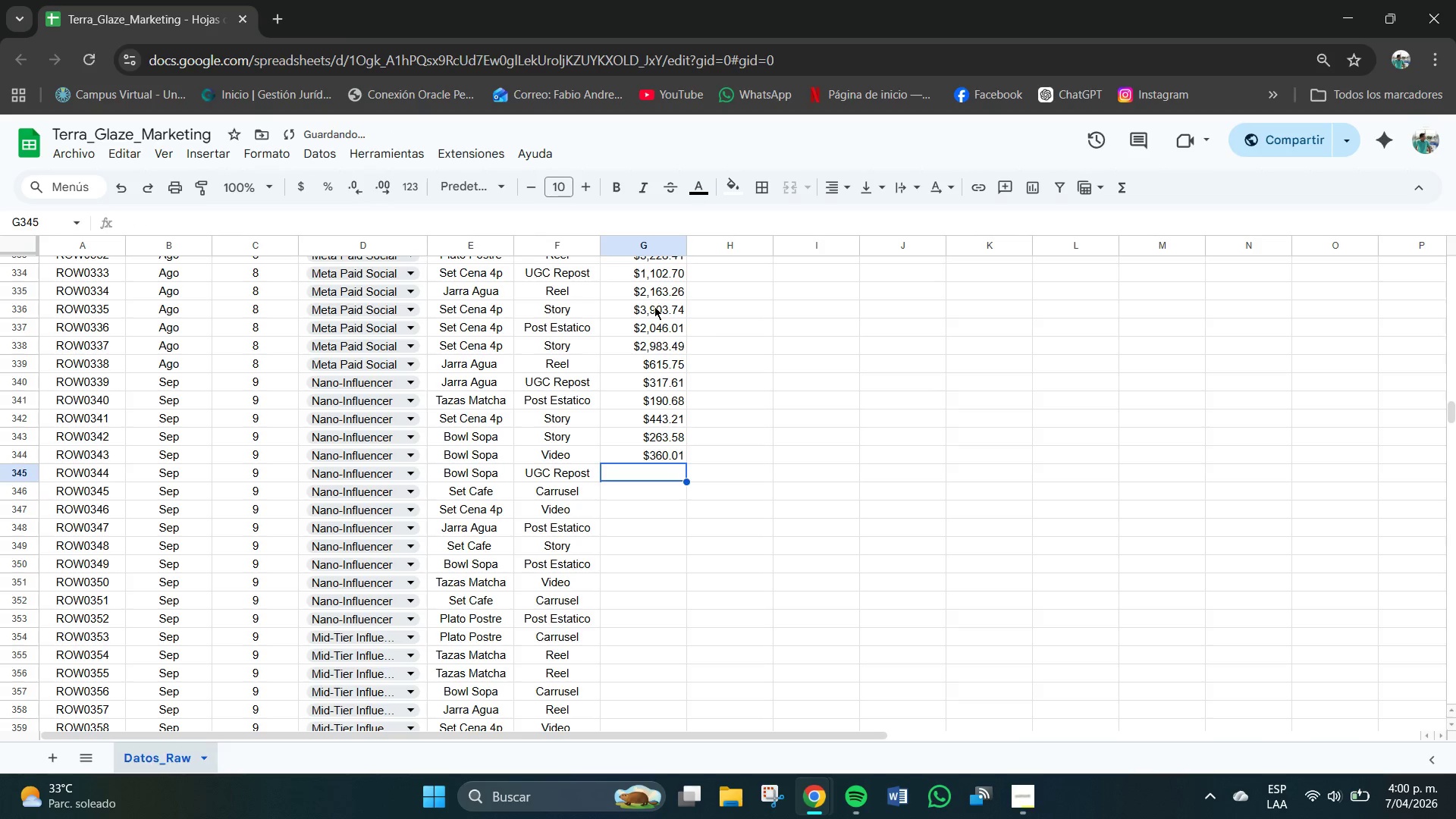 
key(NumpadEnter)
 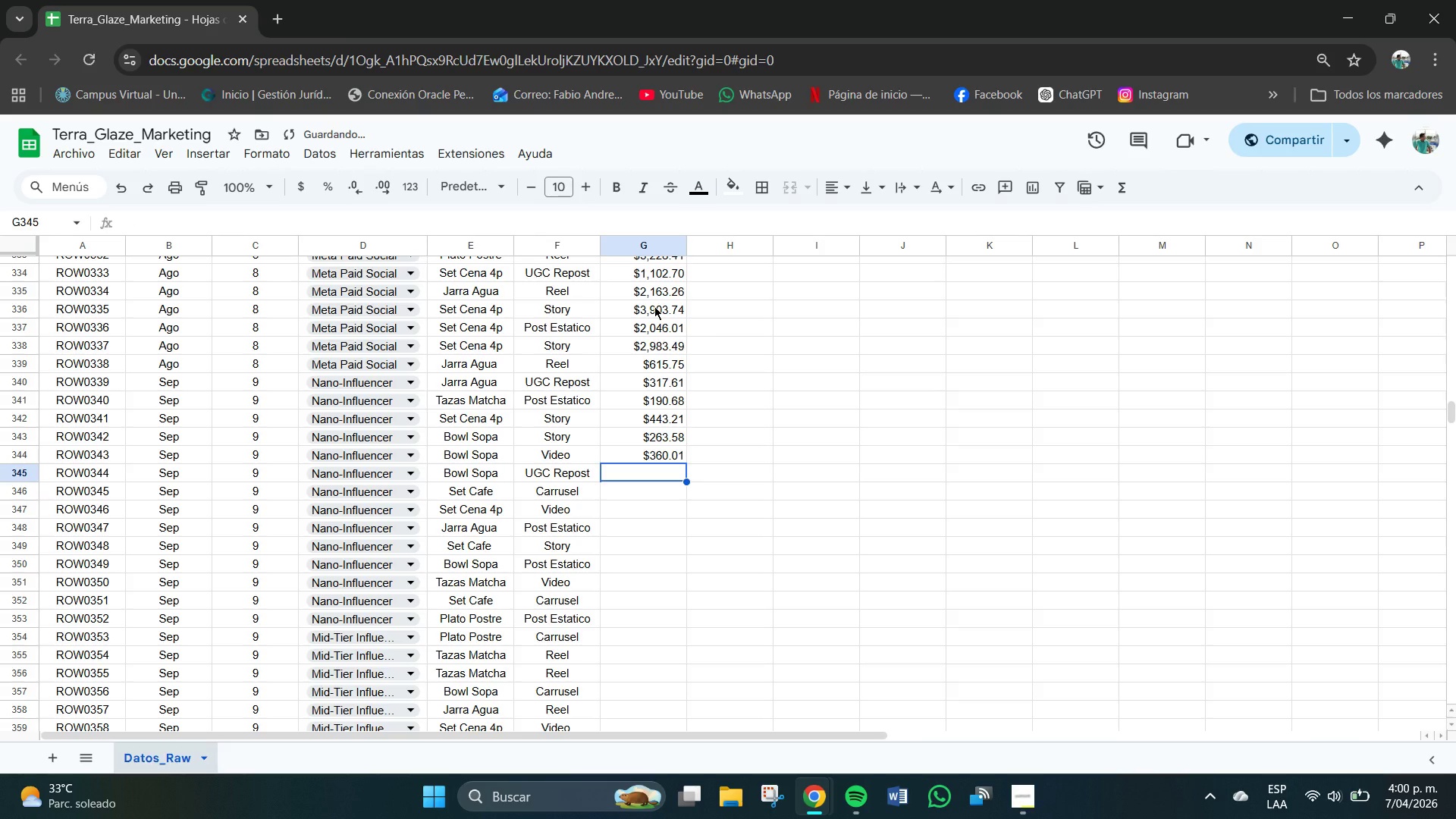 
key(Numpad4)
 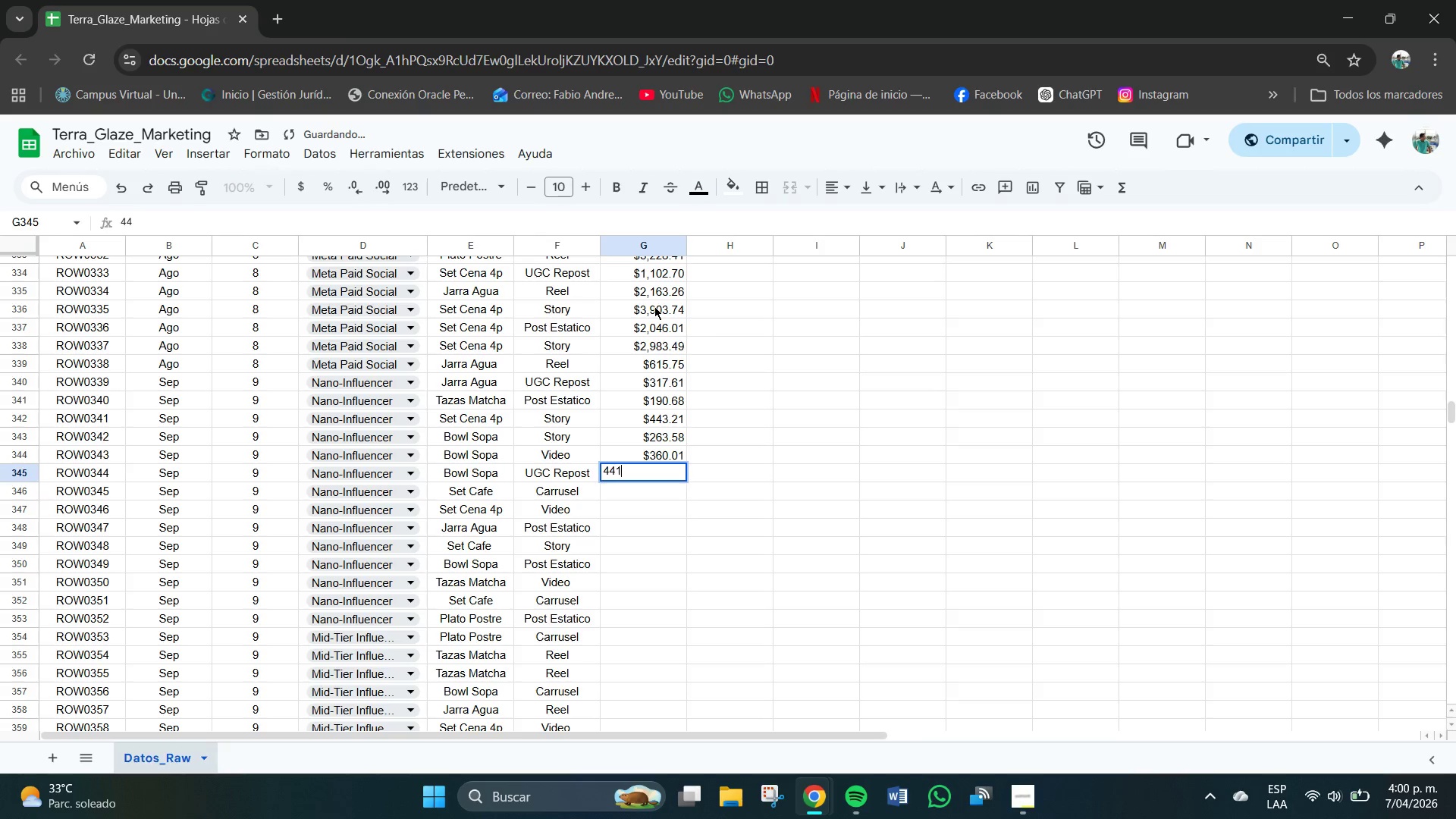 
key(Numpad4)
 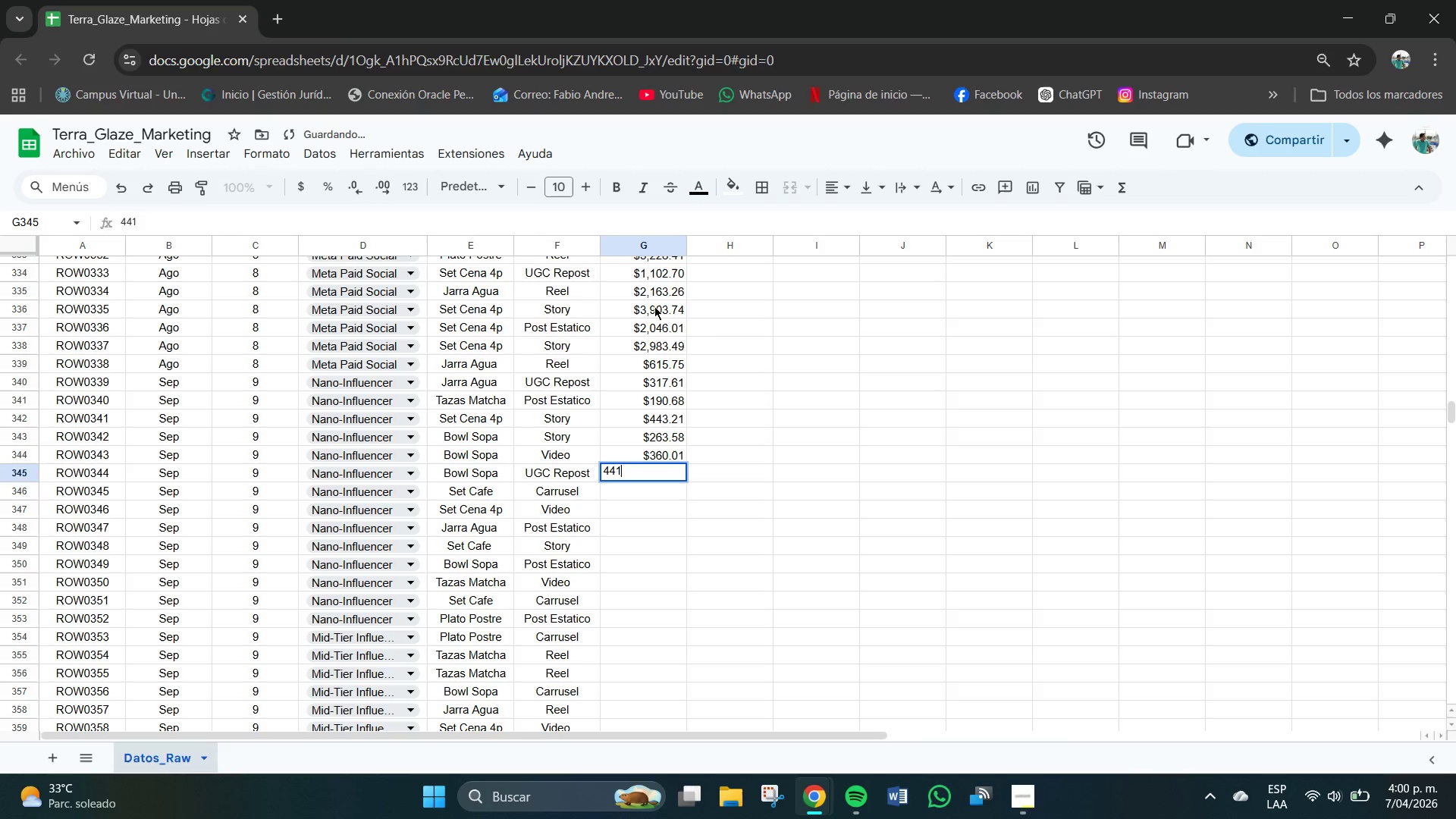 
key(Numpad1)
 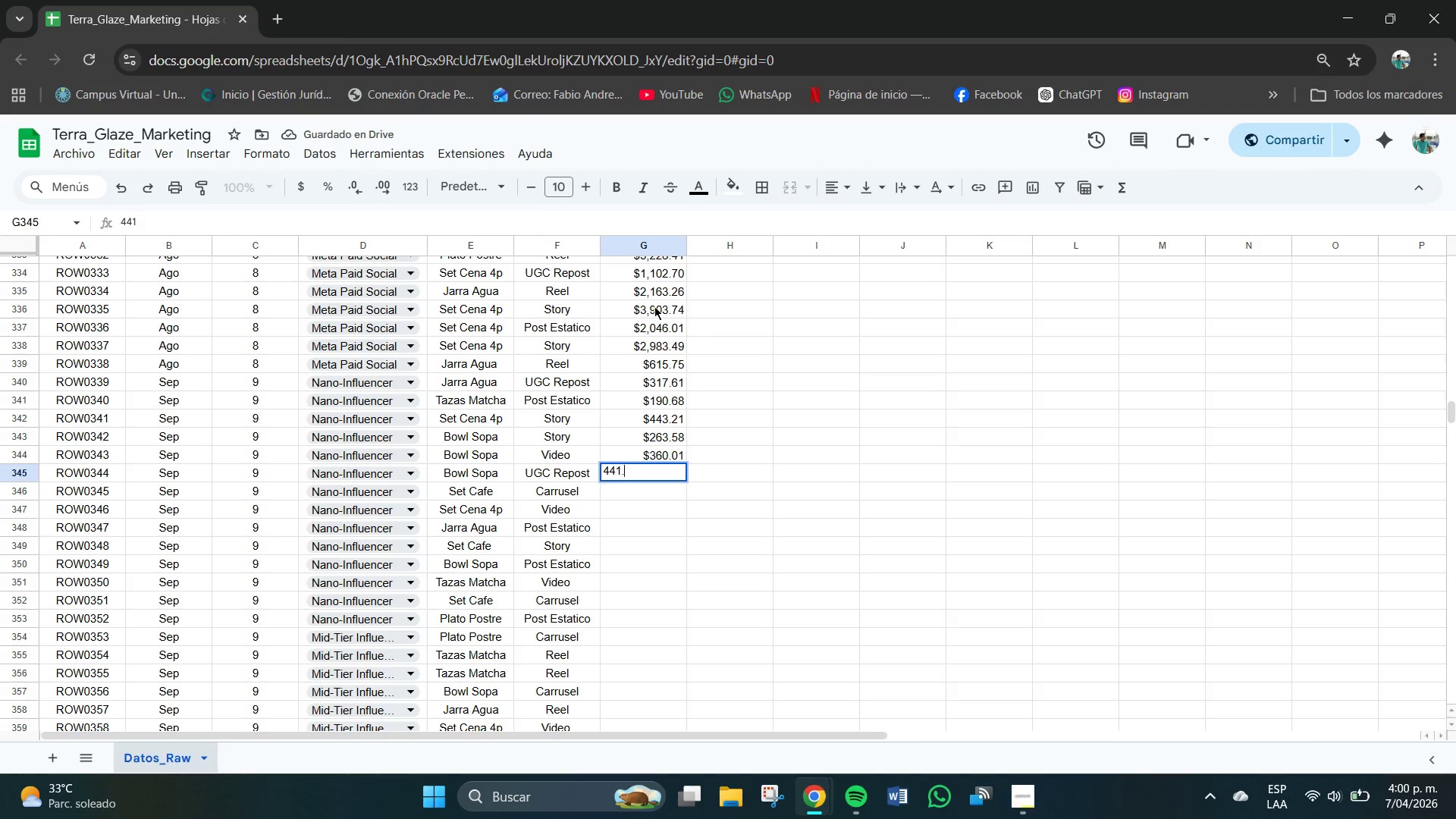 
key(NumpadDecimal)
 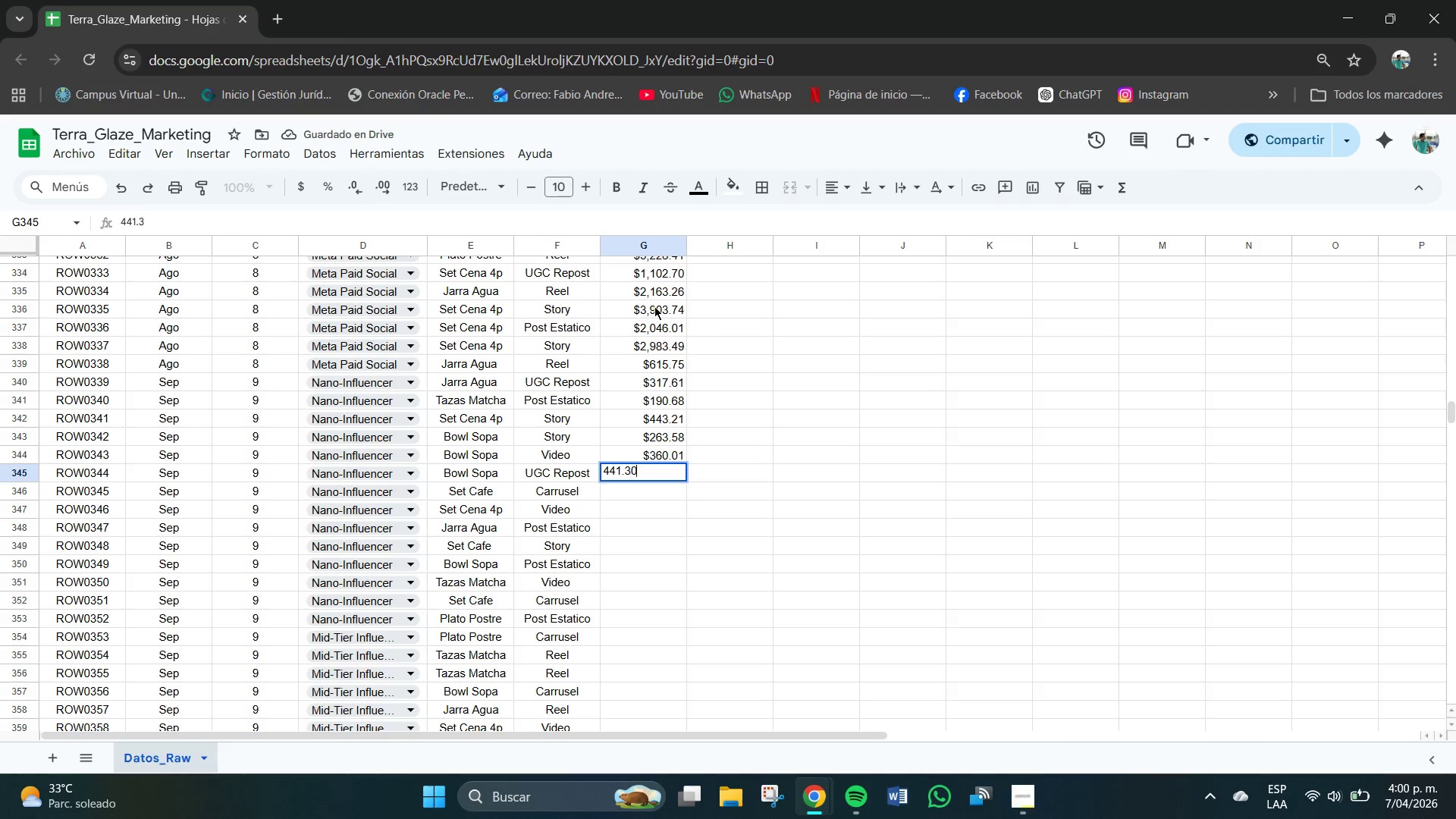 
key(Numpad3)
 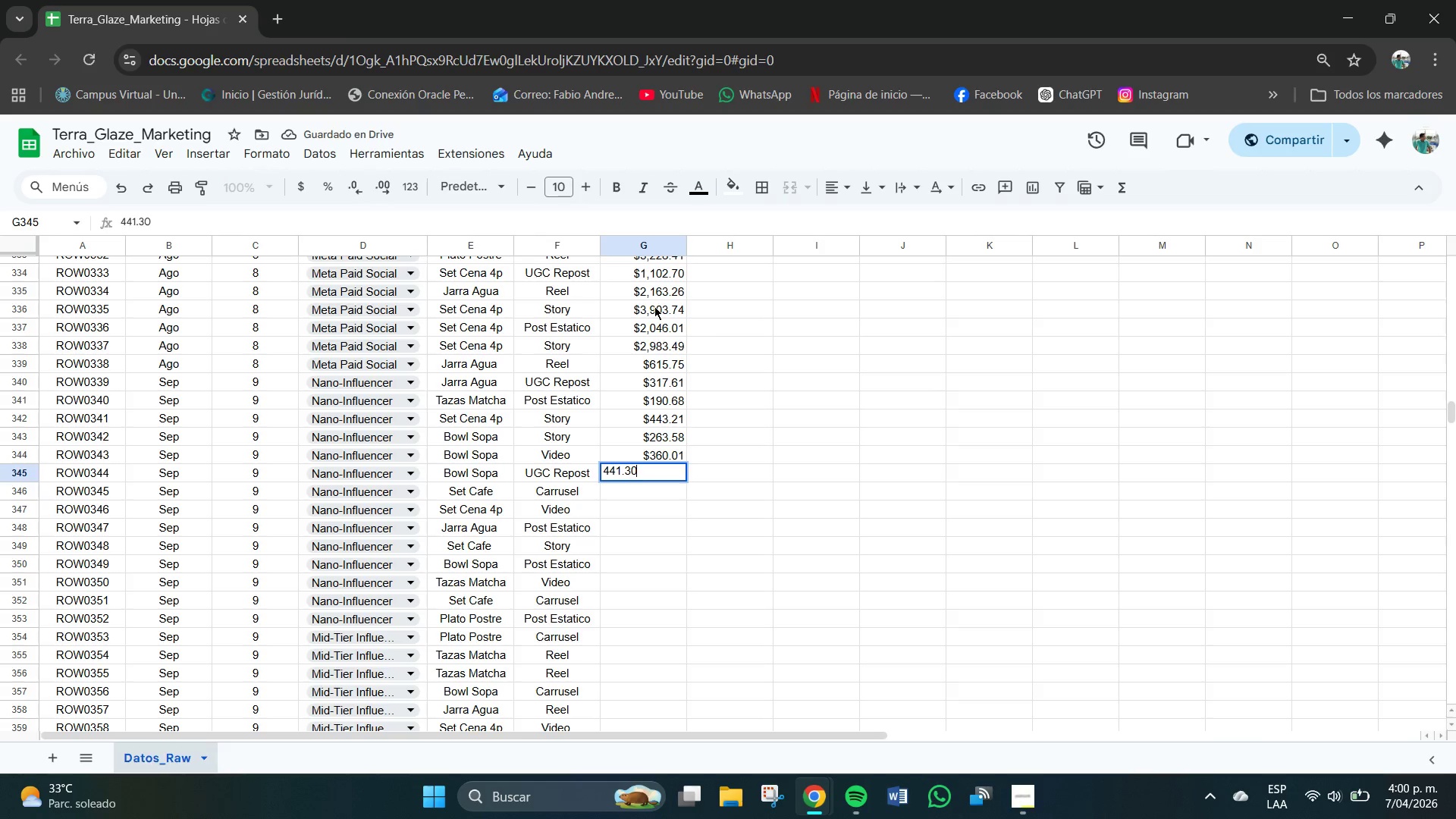 
key(Numpad0)
 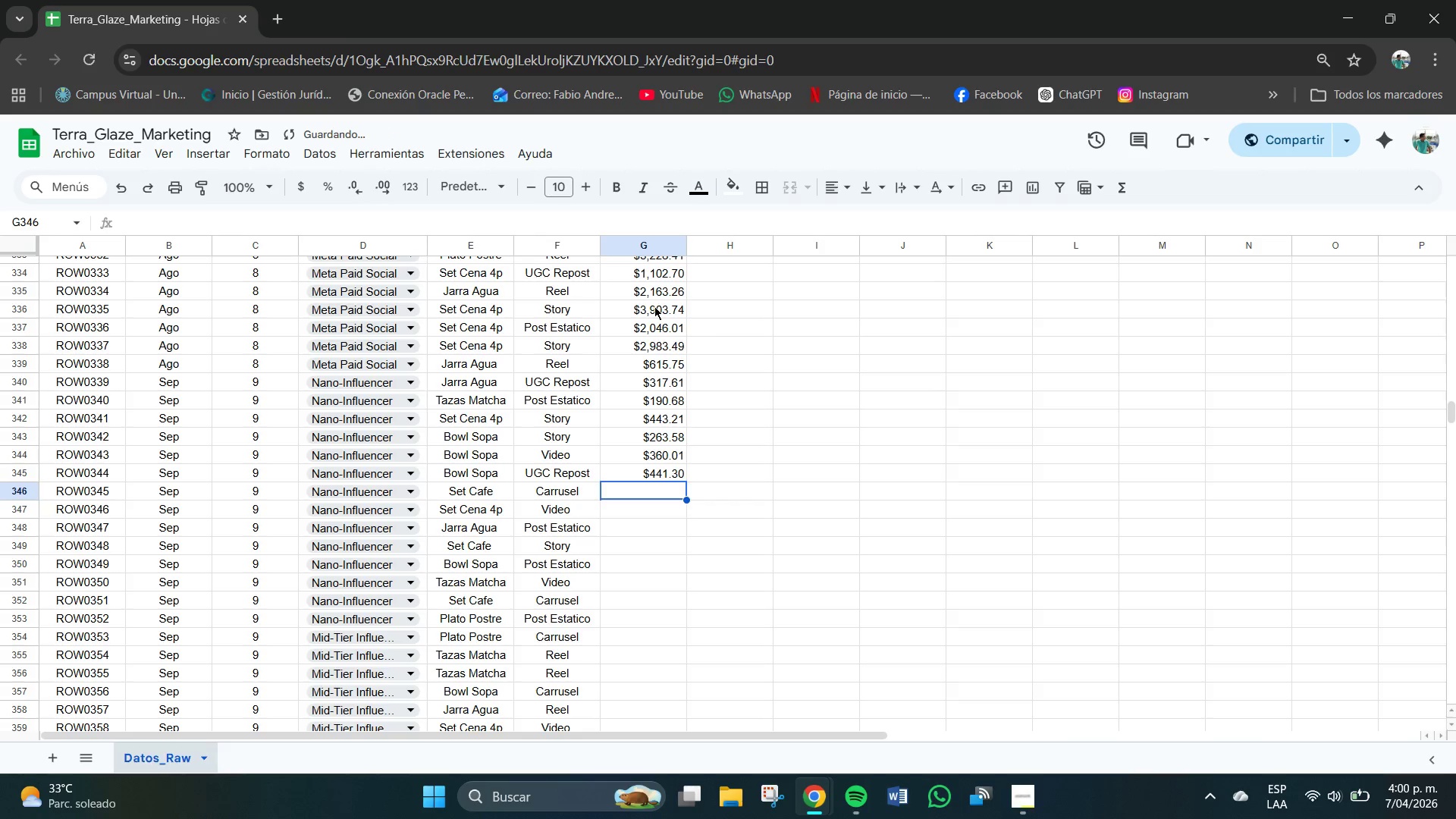 
key(NumpadEnter)
 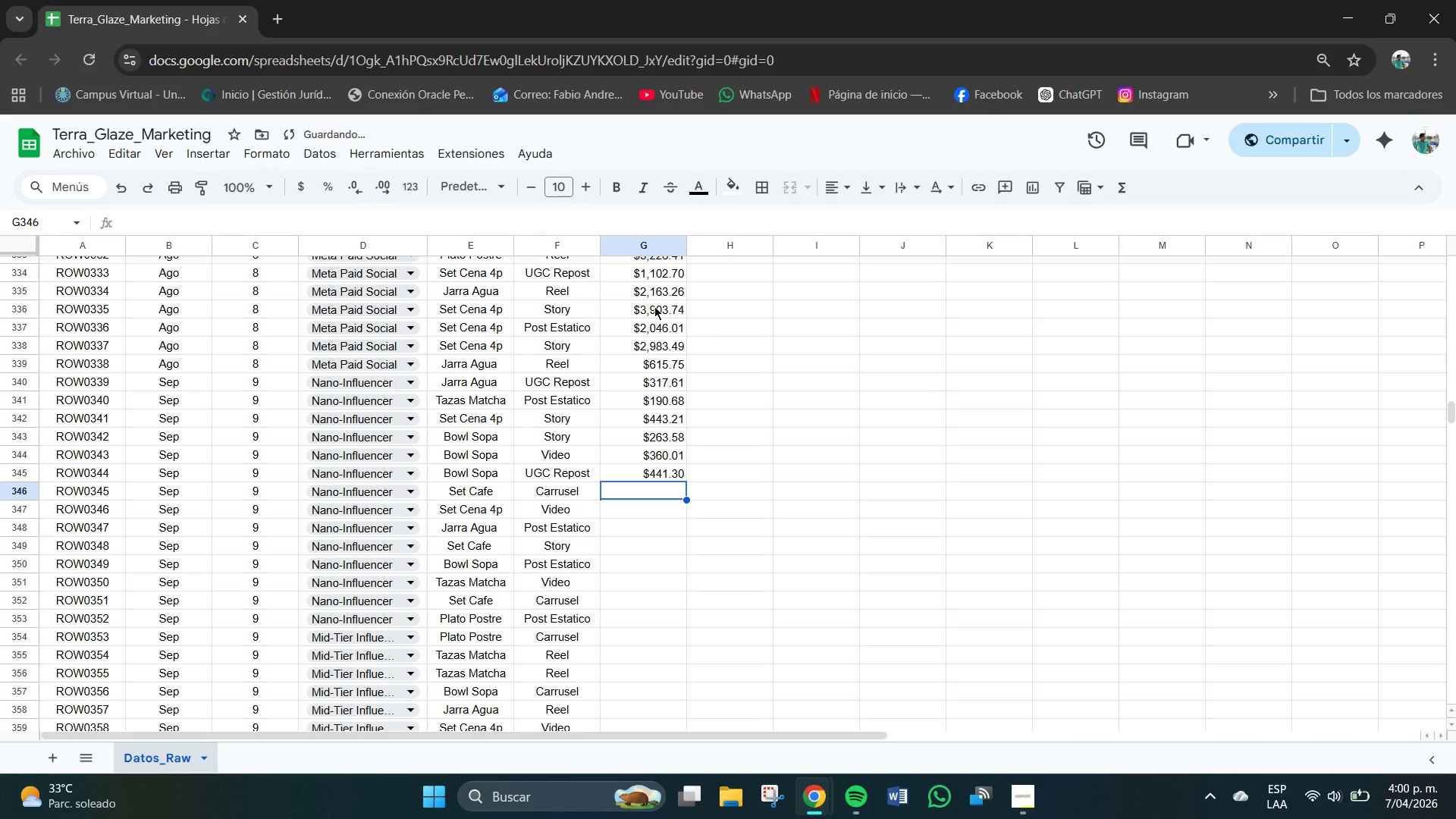 
key(Numpad4)
 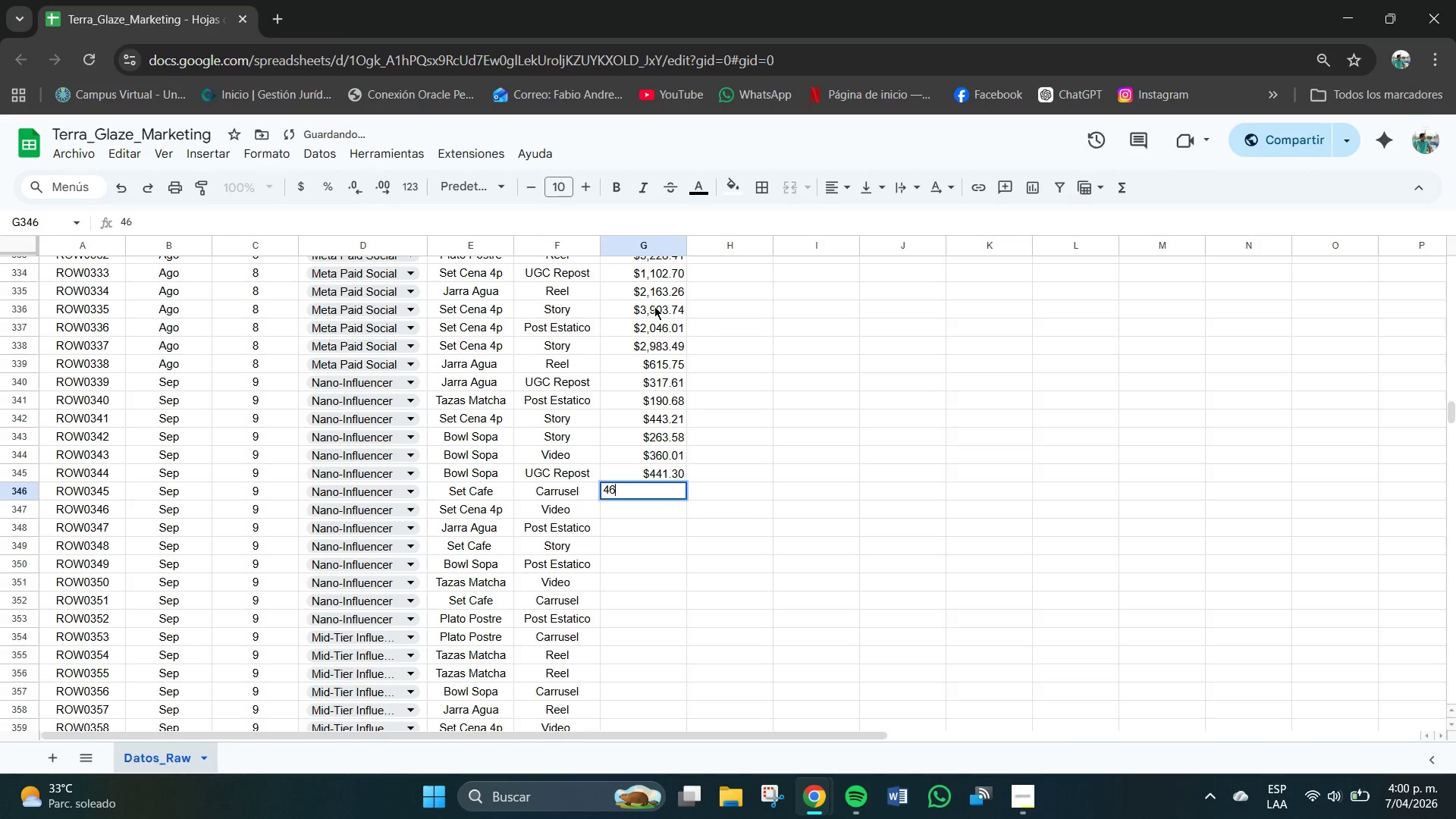 
key(Numpad6)
 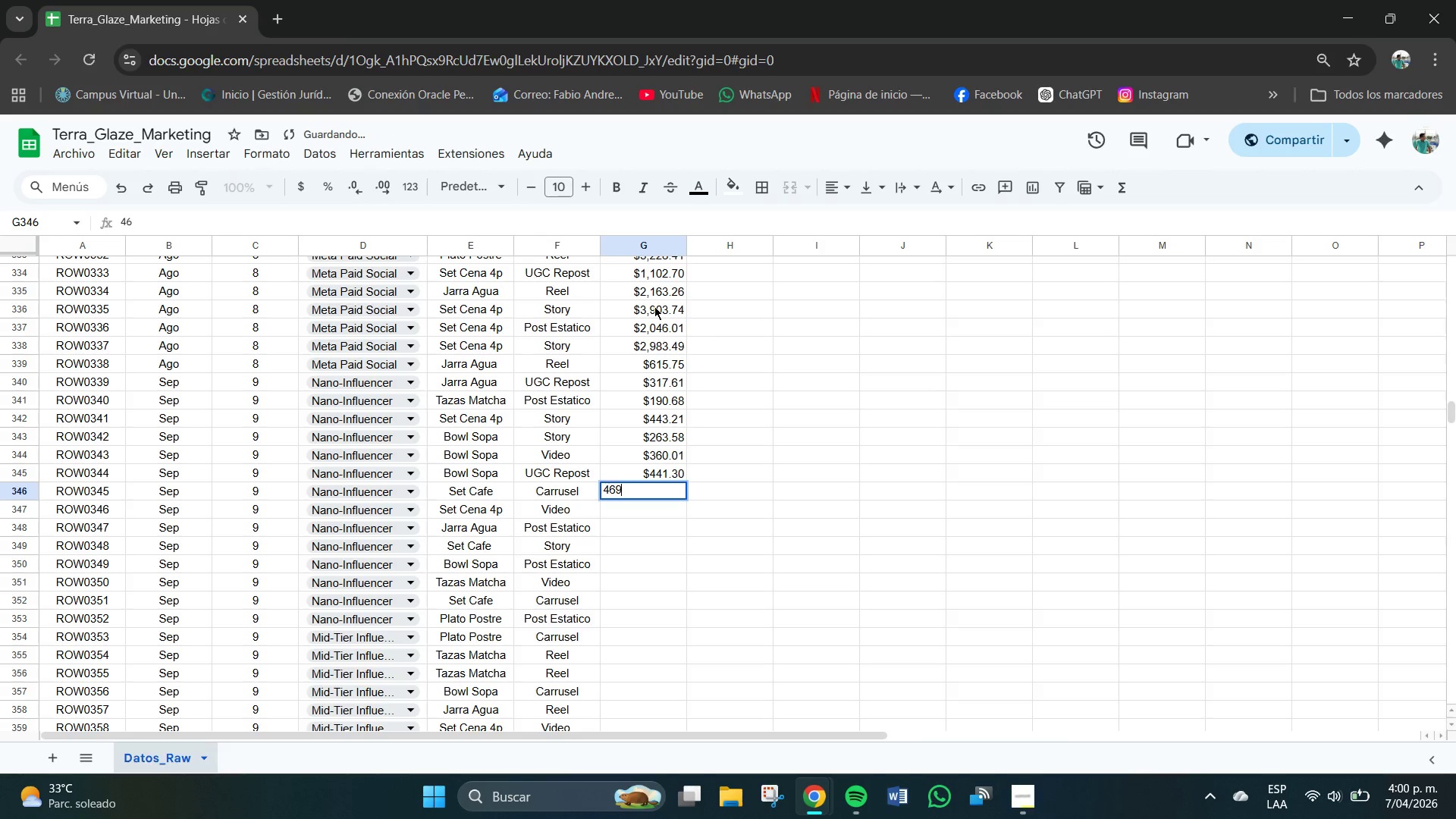 
key(Numpad9)
 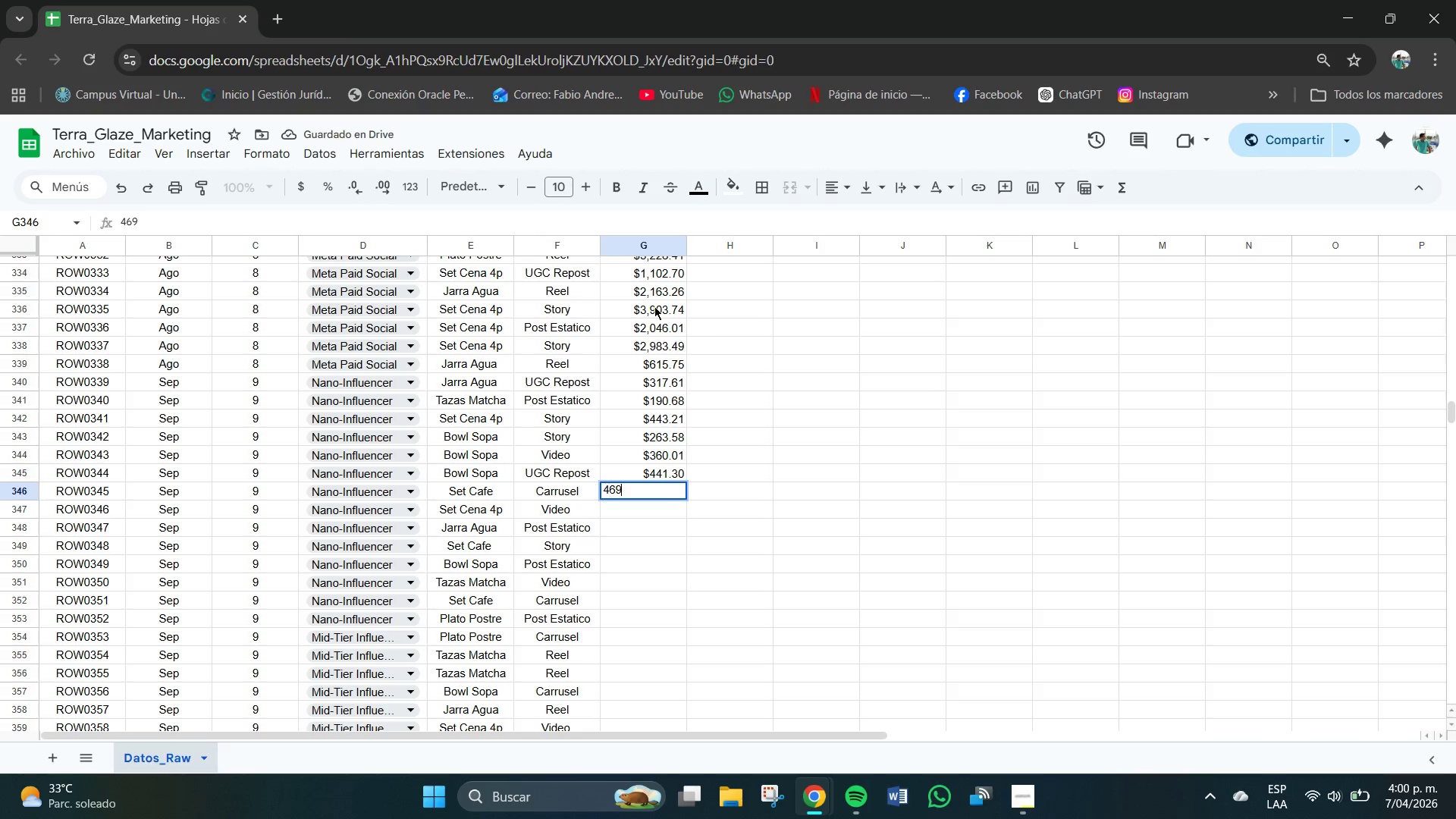 
key(NumpadDecimal)
 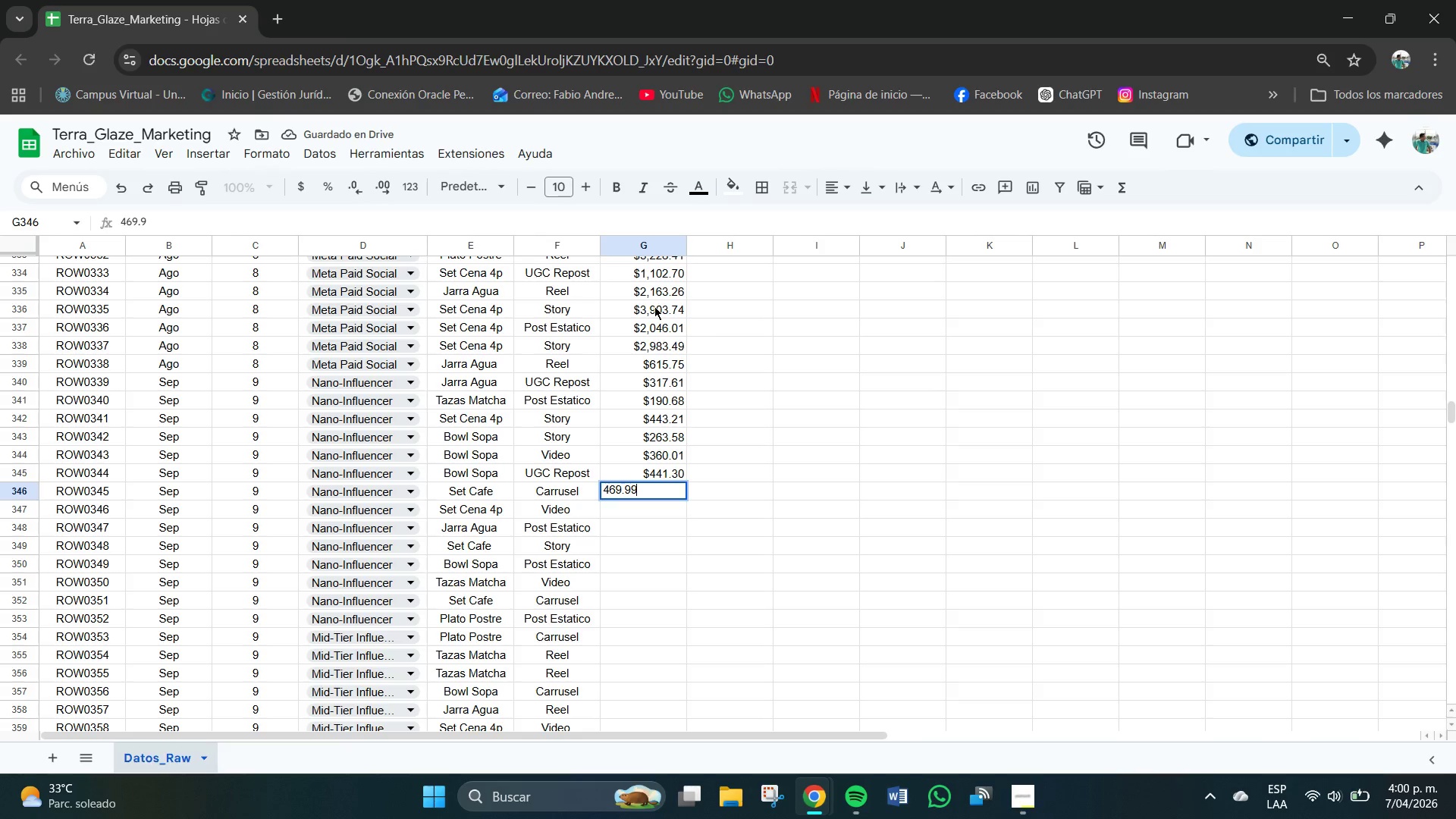 
key(Numpad9)
 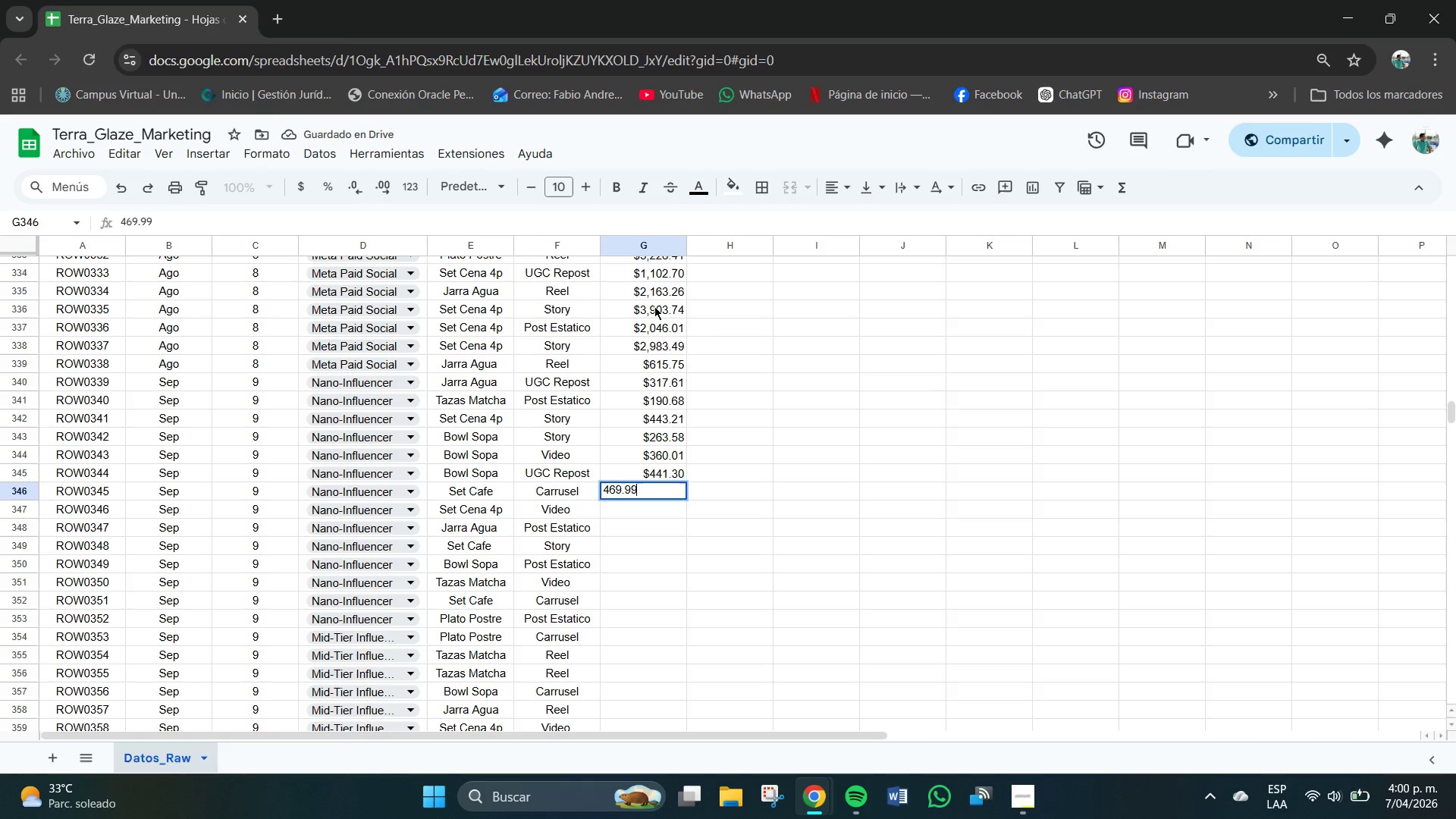 
key(Numpad9)
 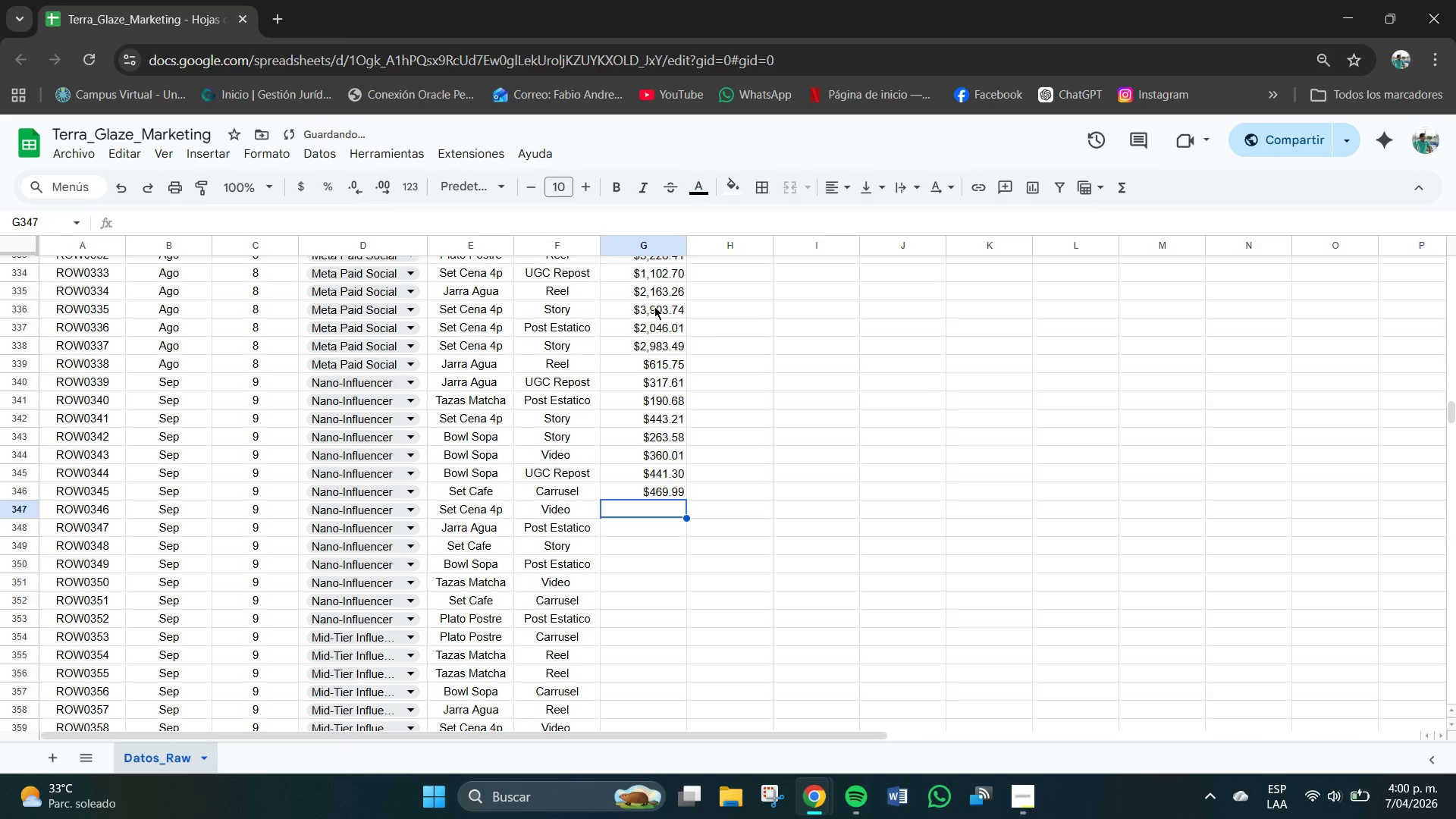 
key(NumpadEnter)
 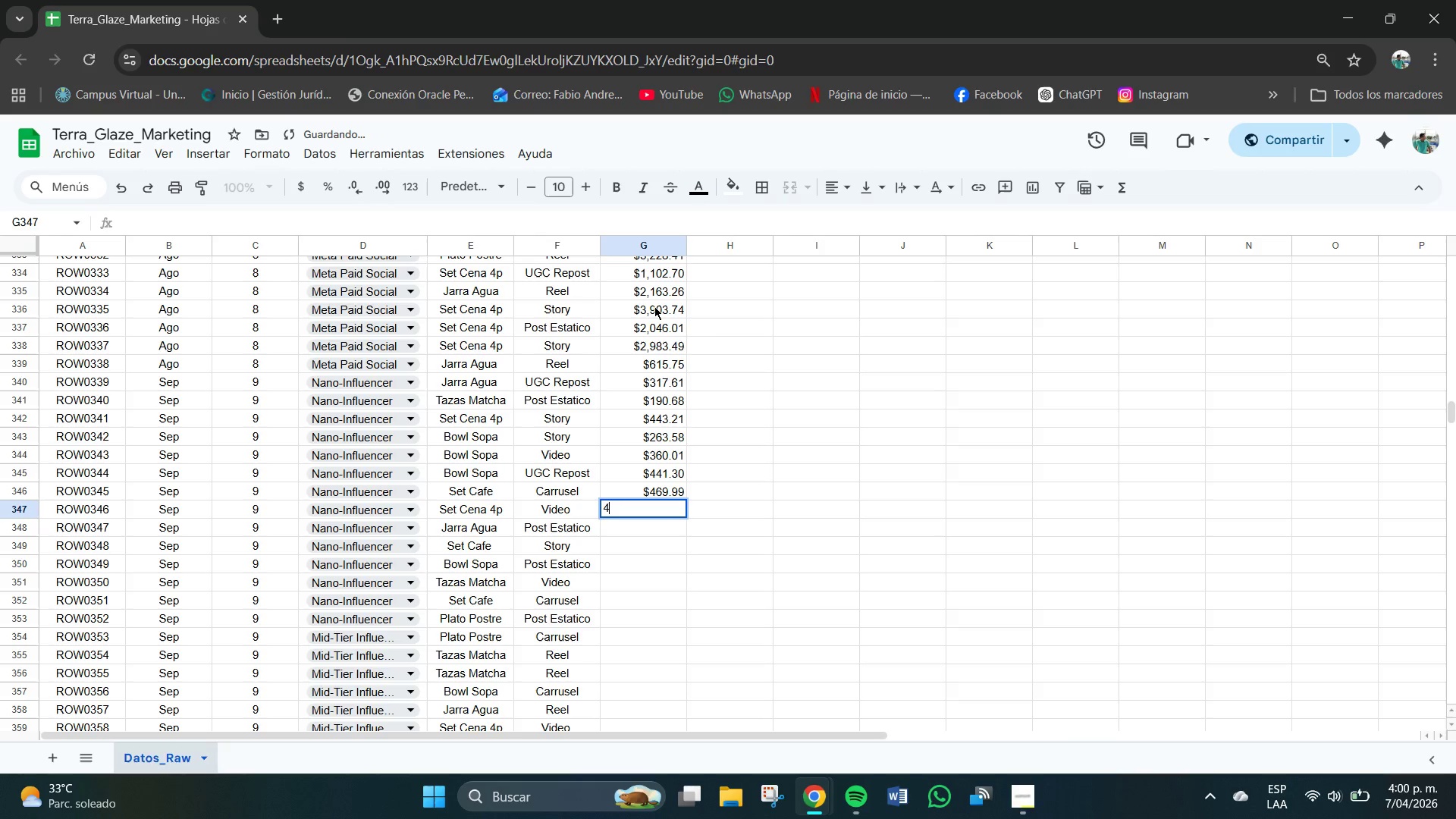 
key(Numpad4)
 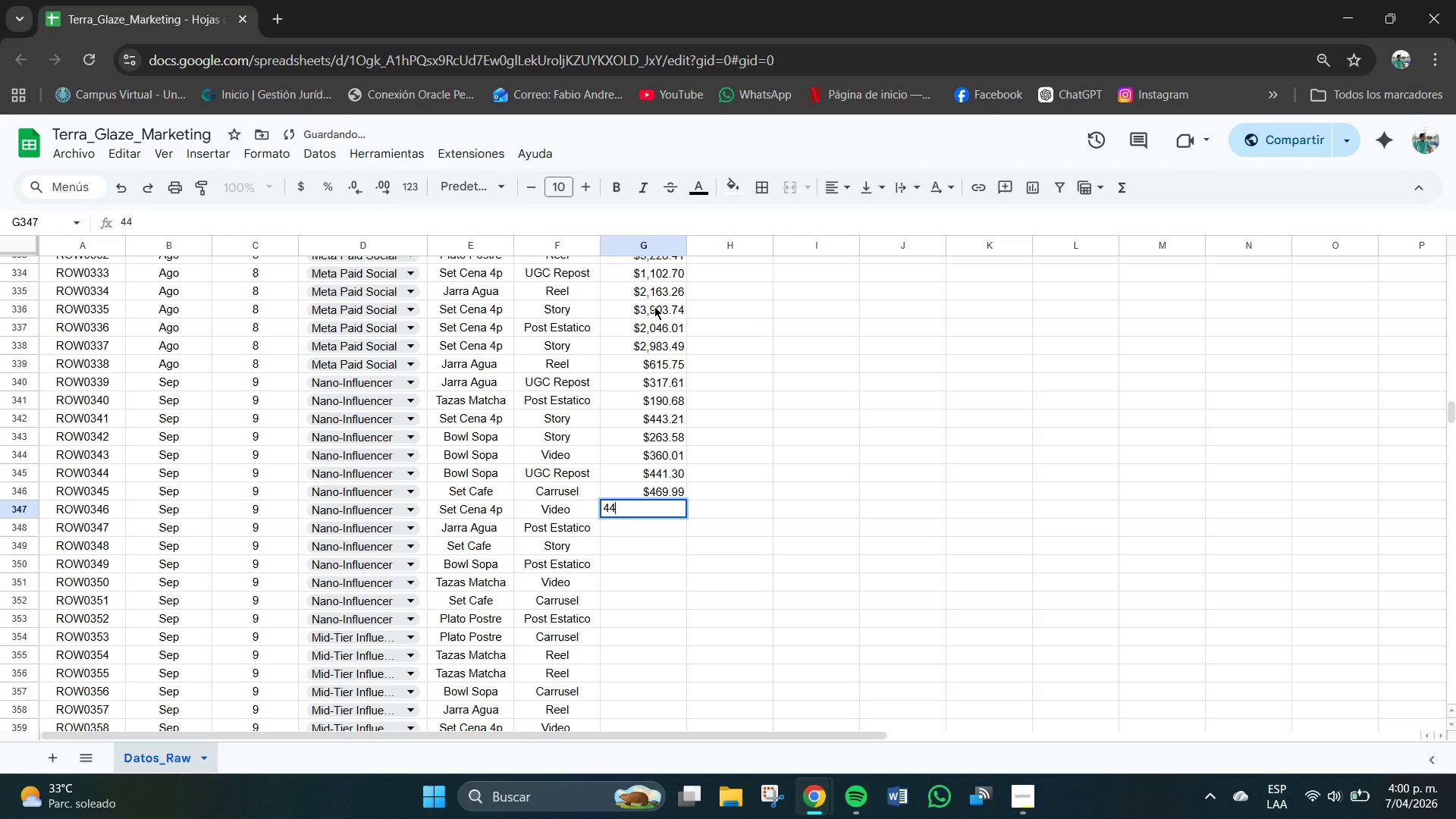 
key(Numpad4)
 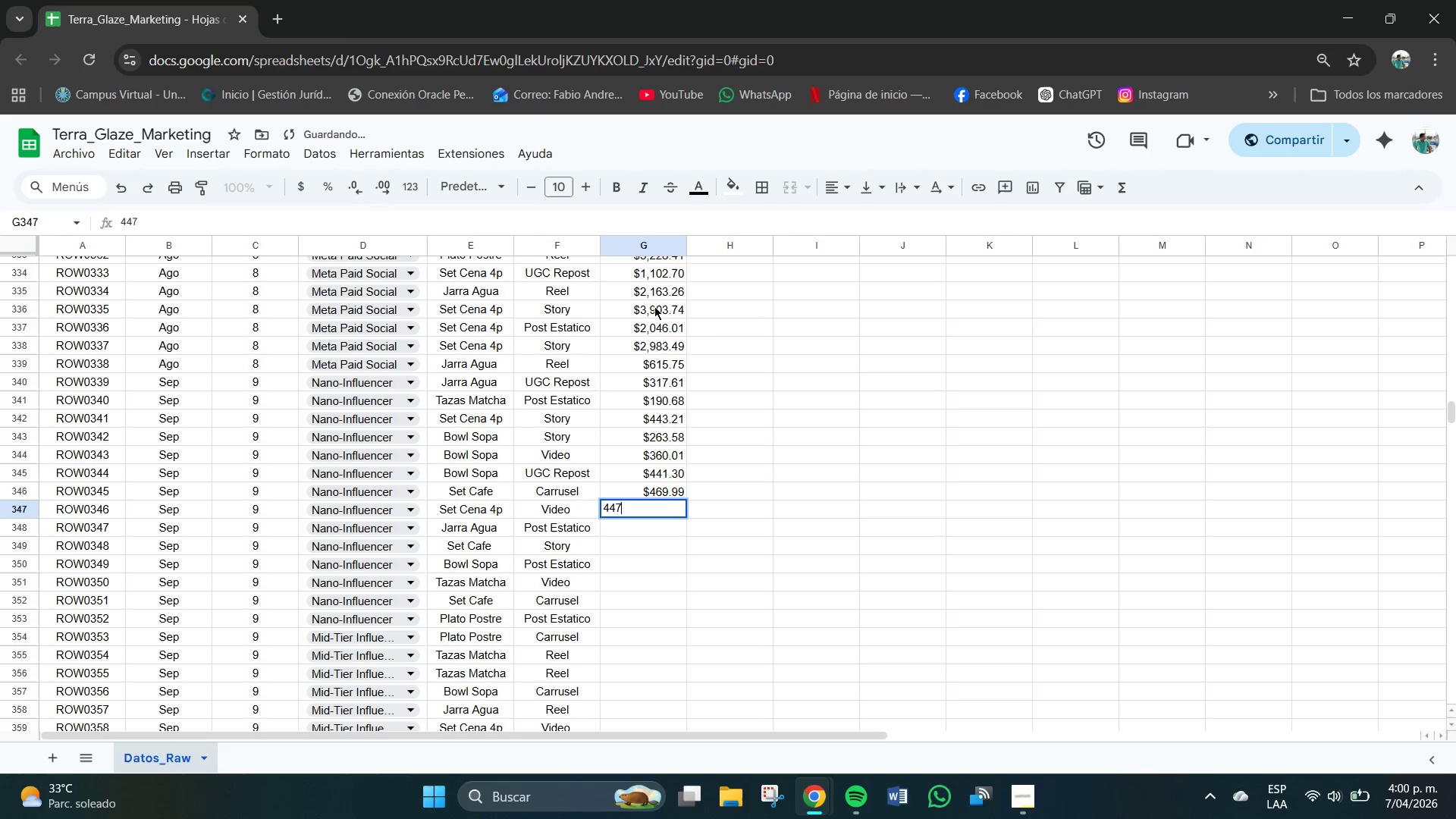 
key(Numpad7)
 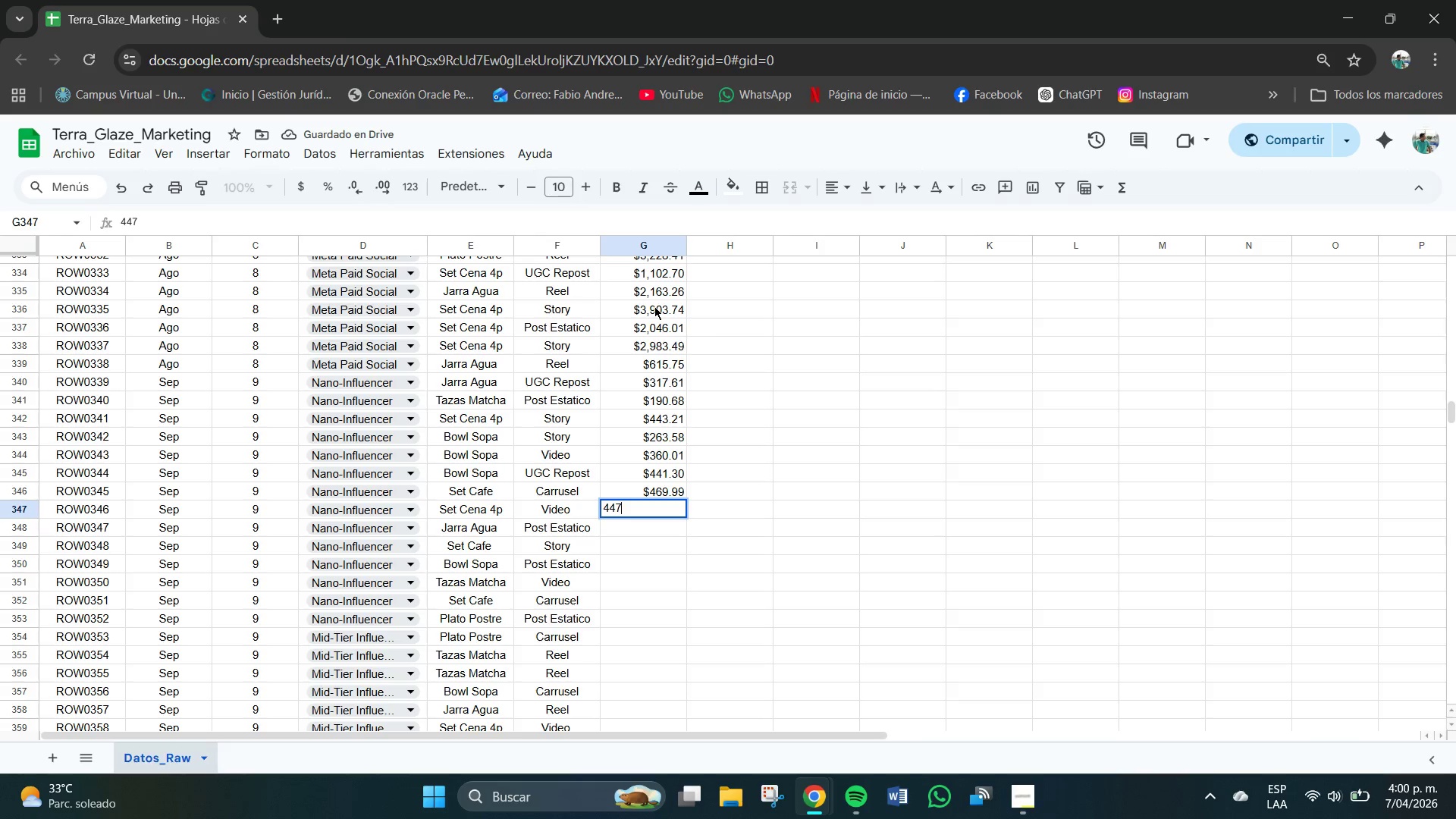 
key(NumpadDecimal)
 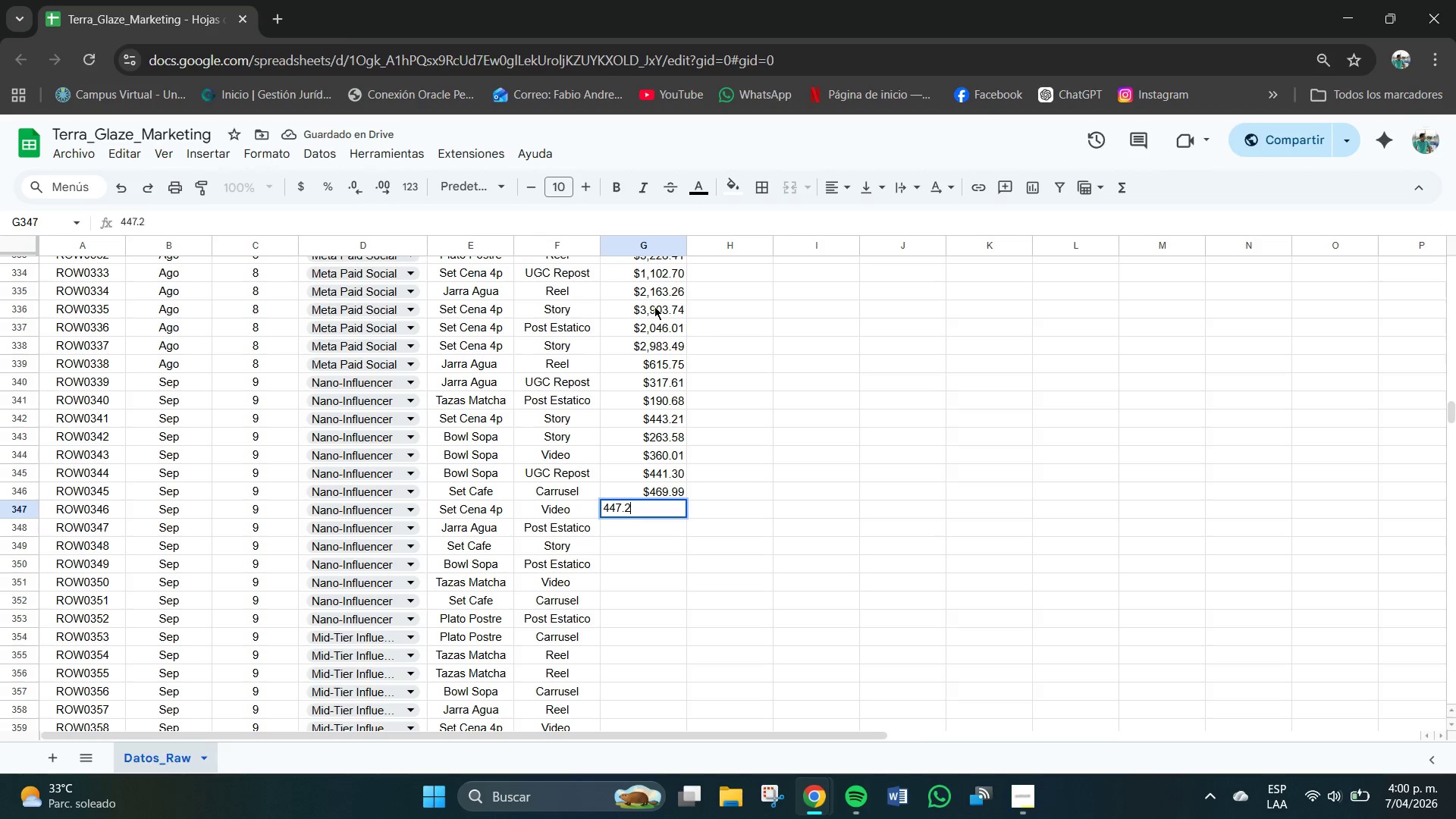 
key(Numpad2)
 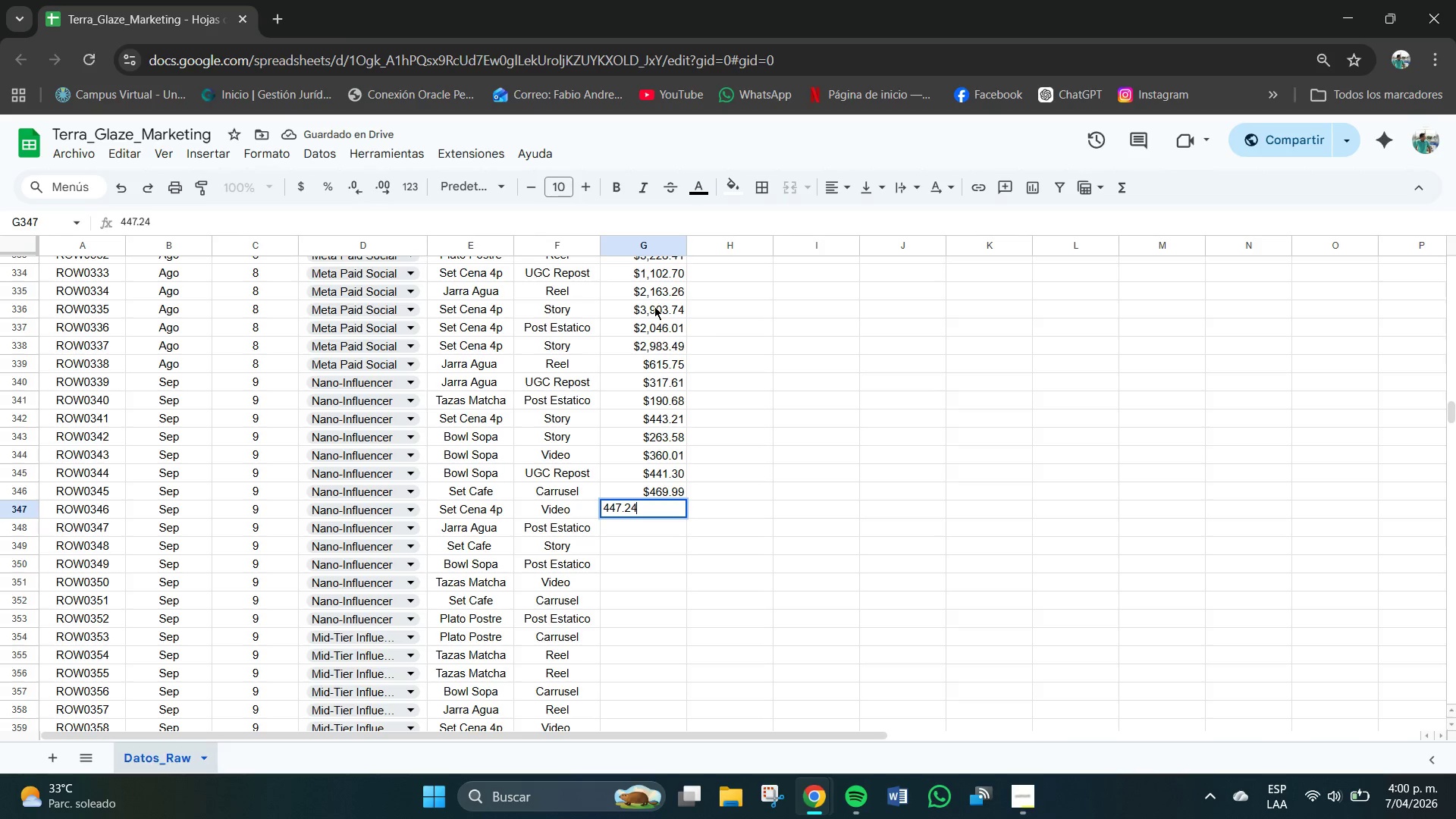 
key(Numpad4)
 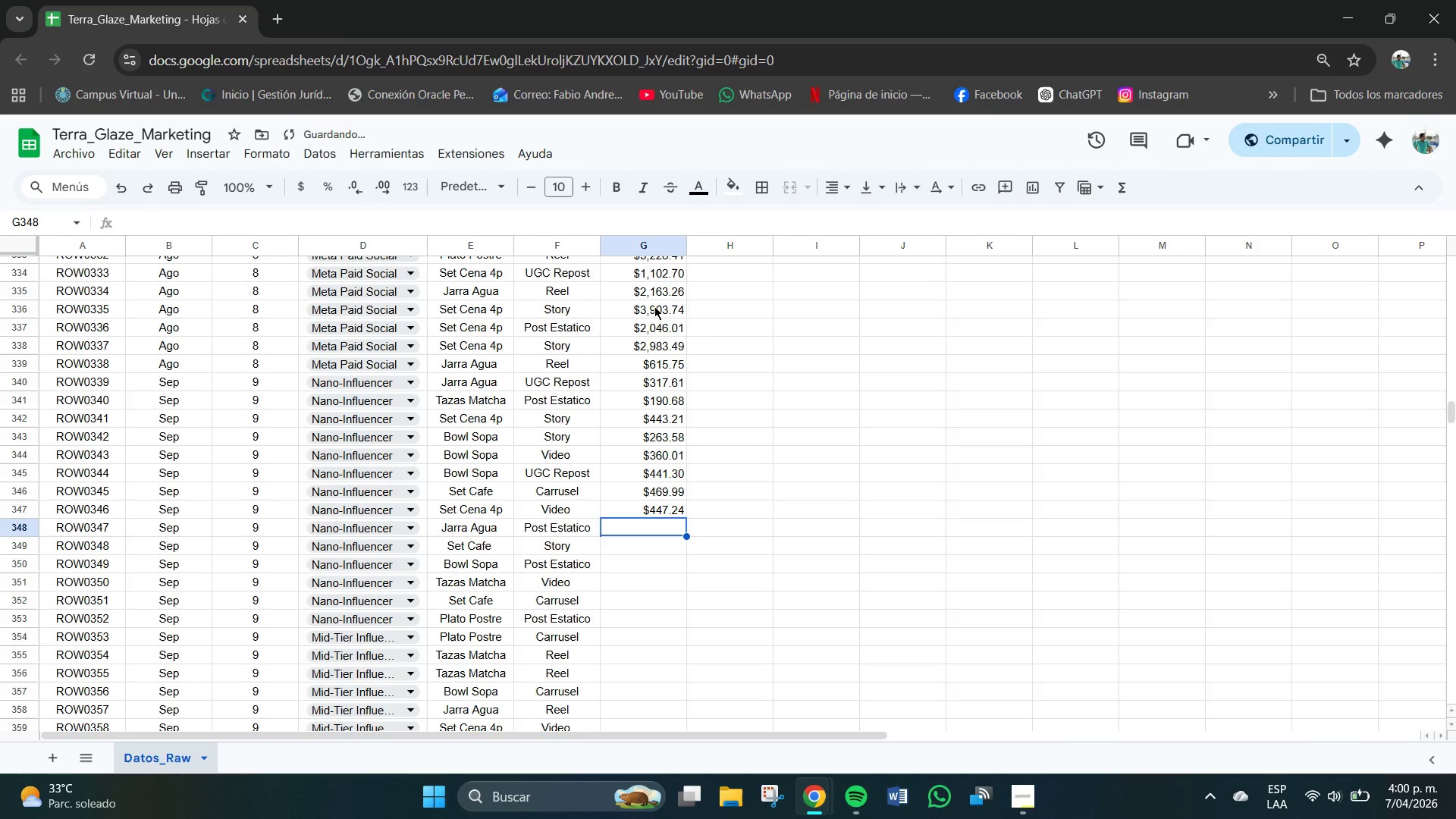 
key(NumpadEnter)
 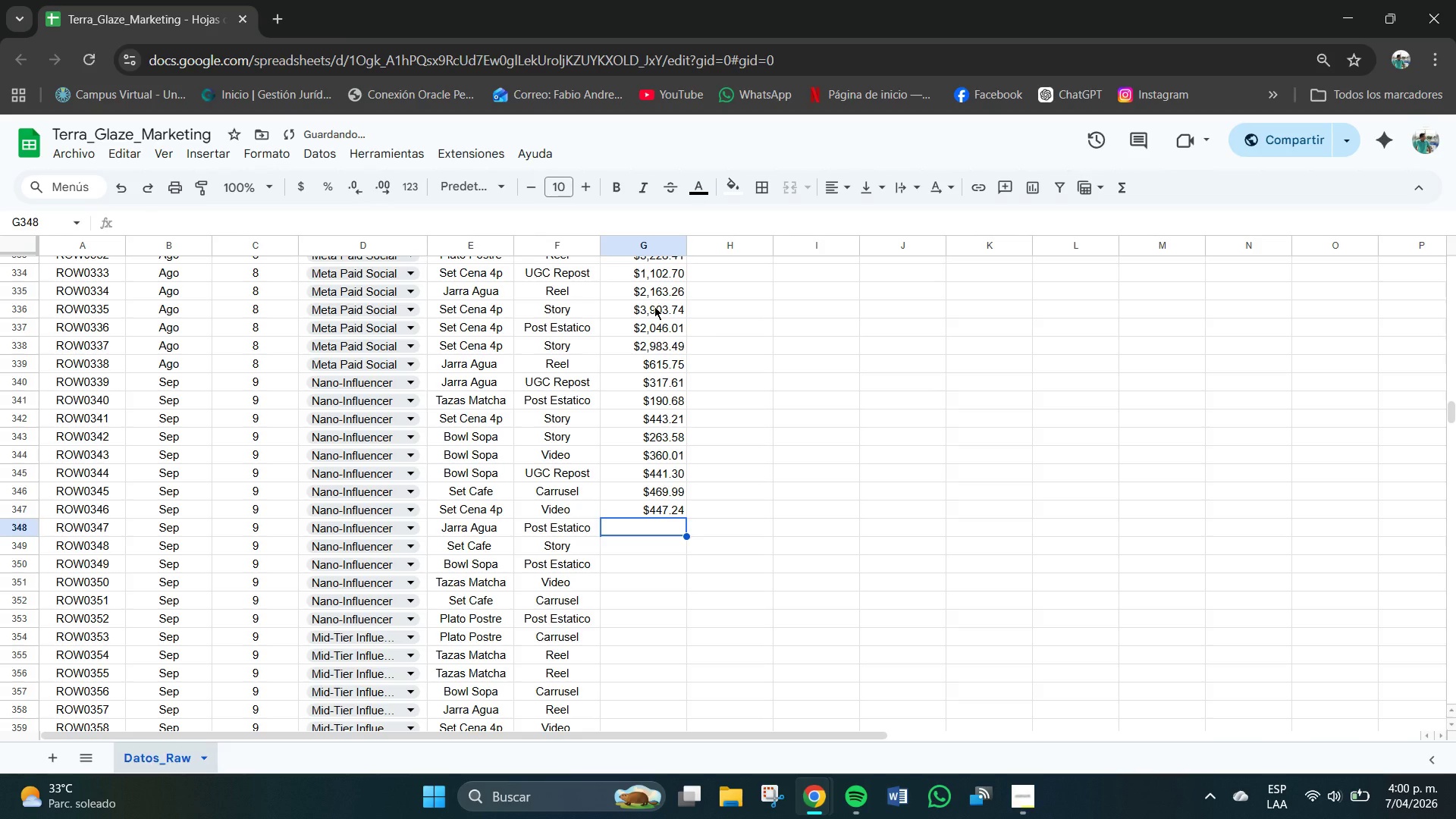 
key(Numpad4)
 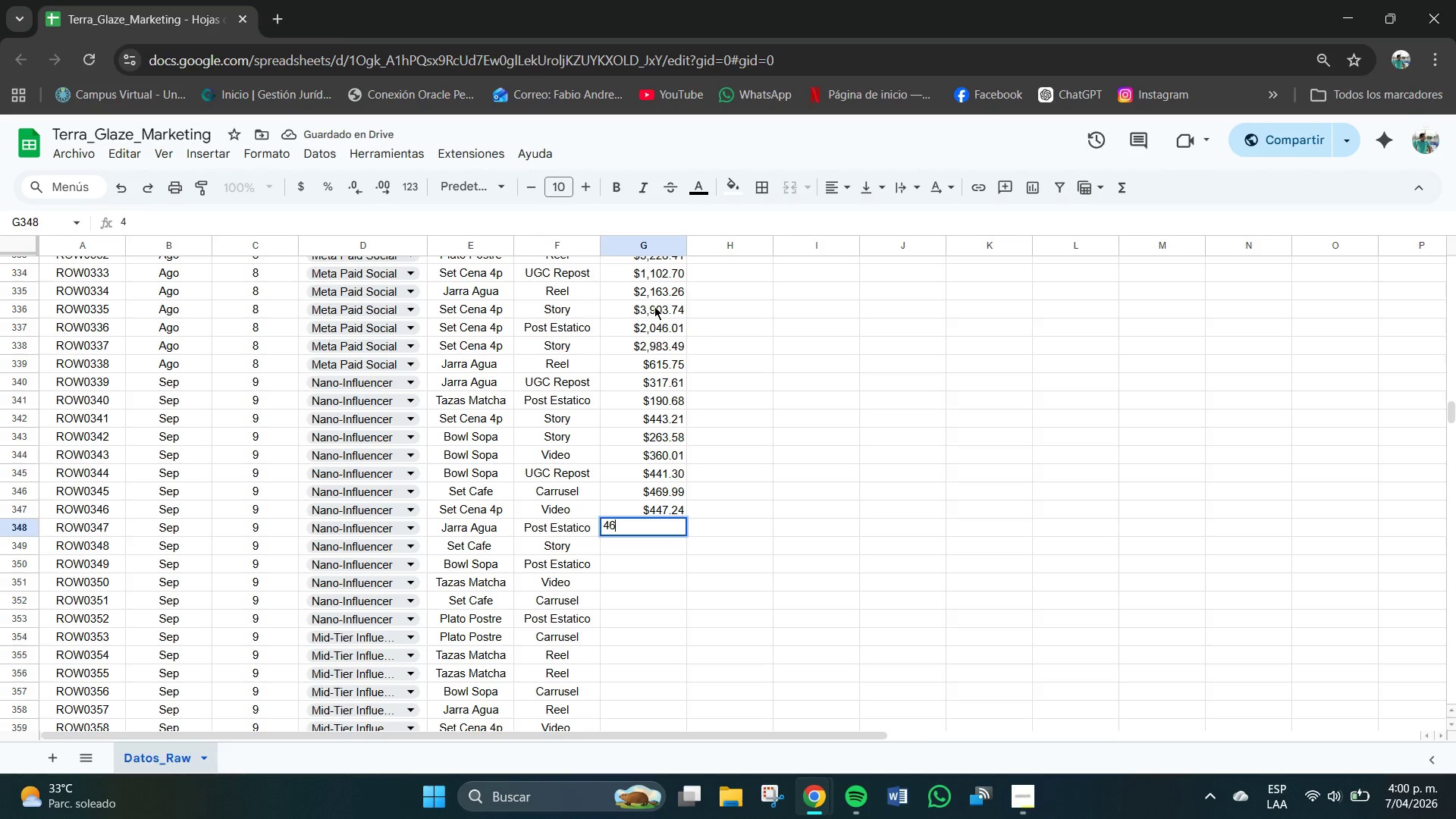 
key(Numpad6)
 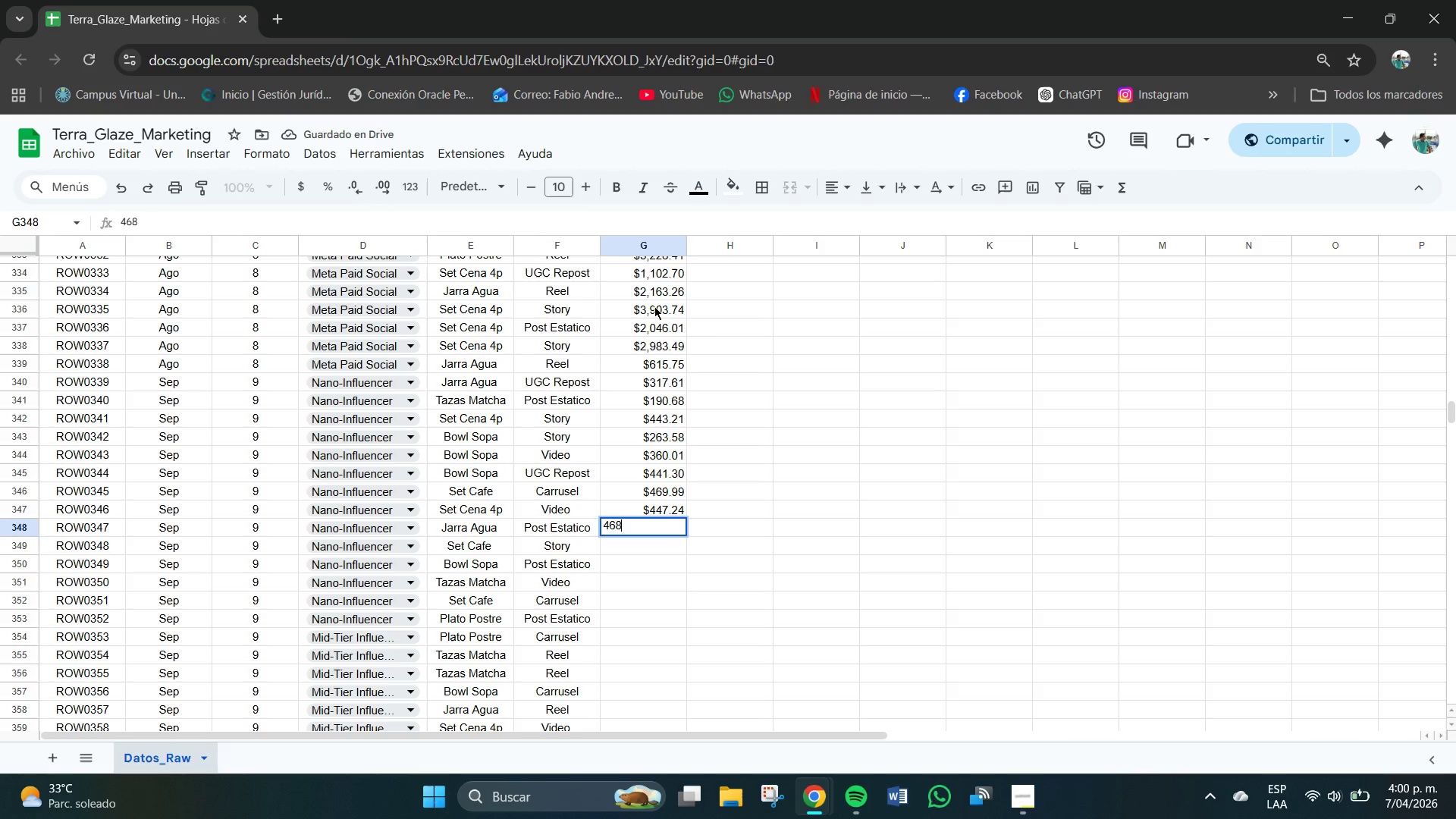 
key(Numpad8)
 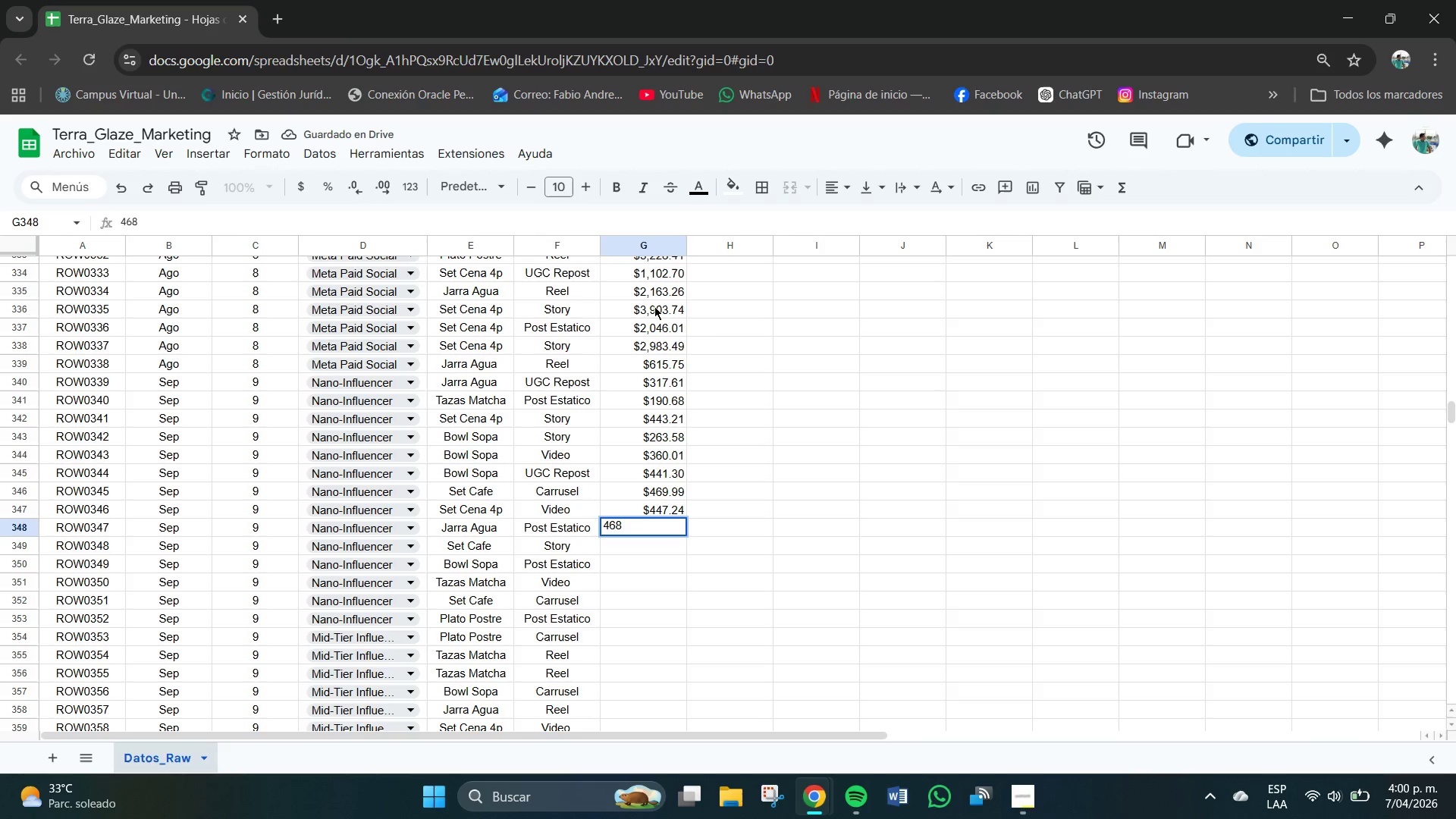 
key(NumpadDecimal)
 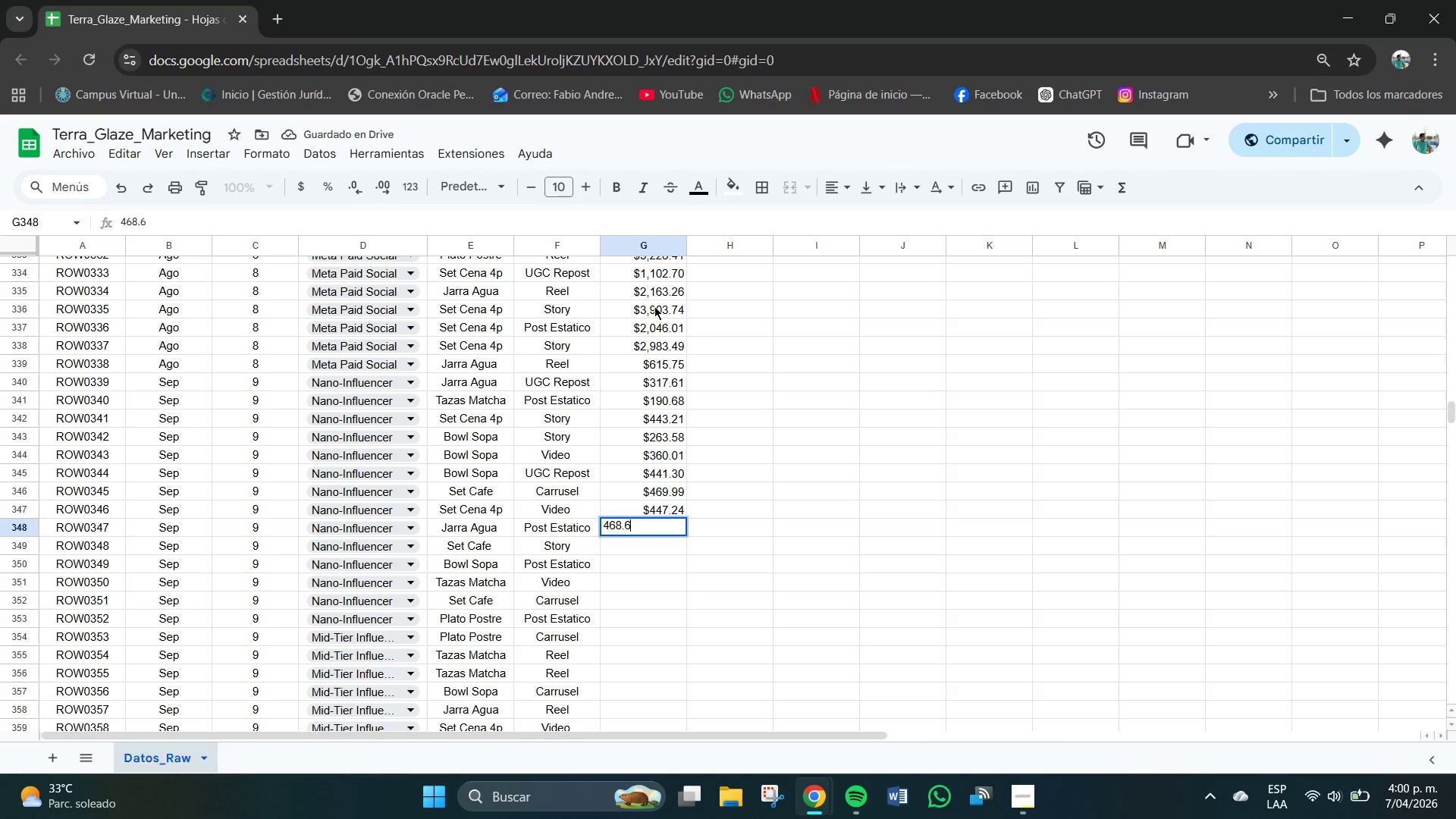 
key(Numpad6)
 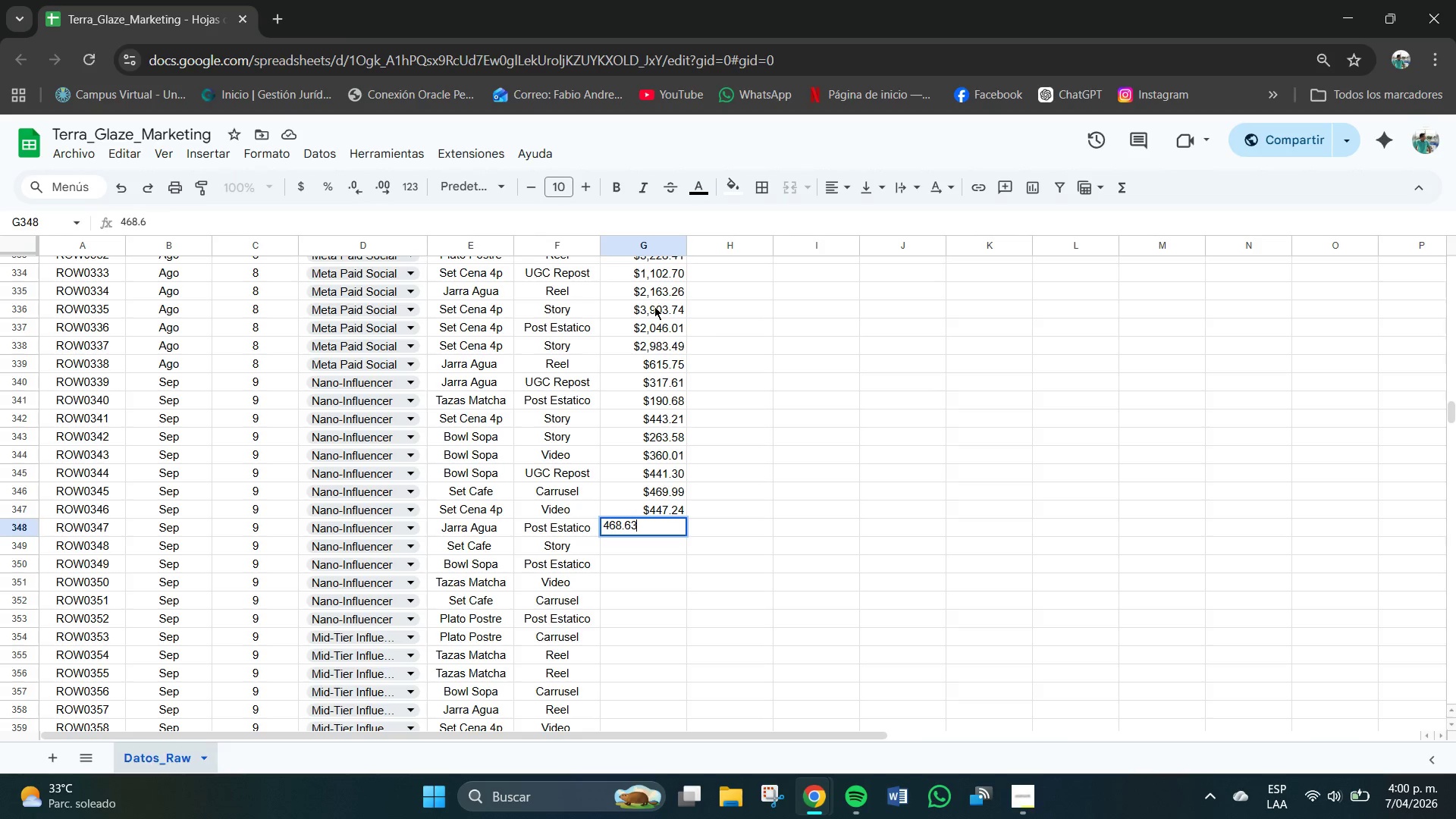 
key(Numpad3)
 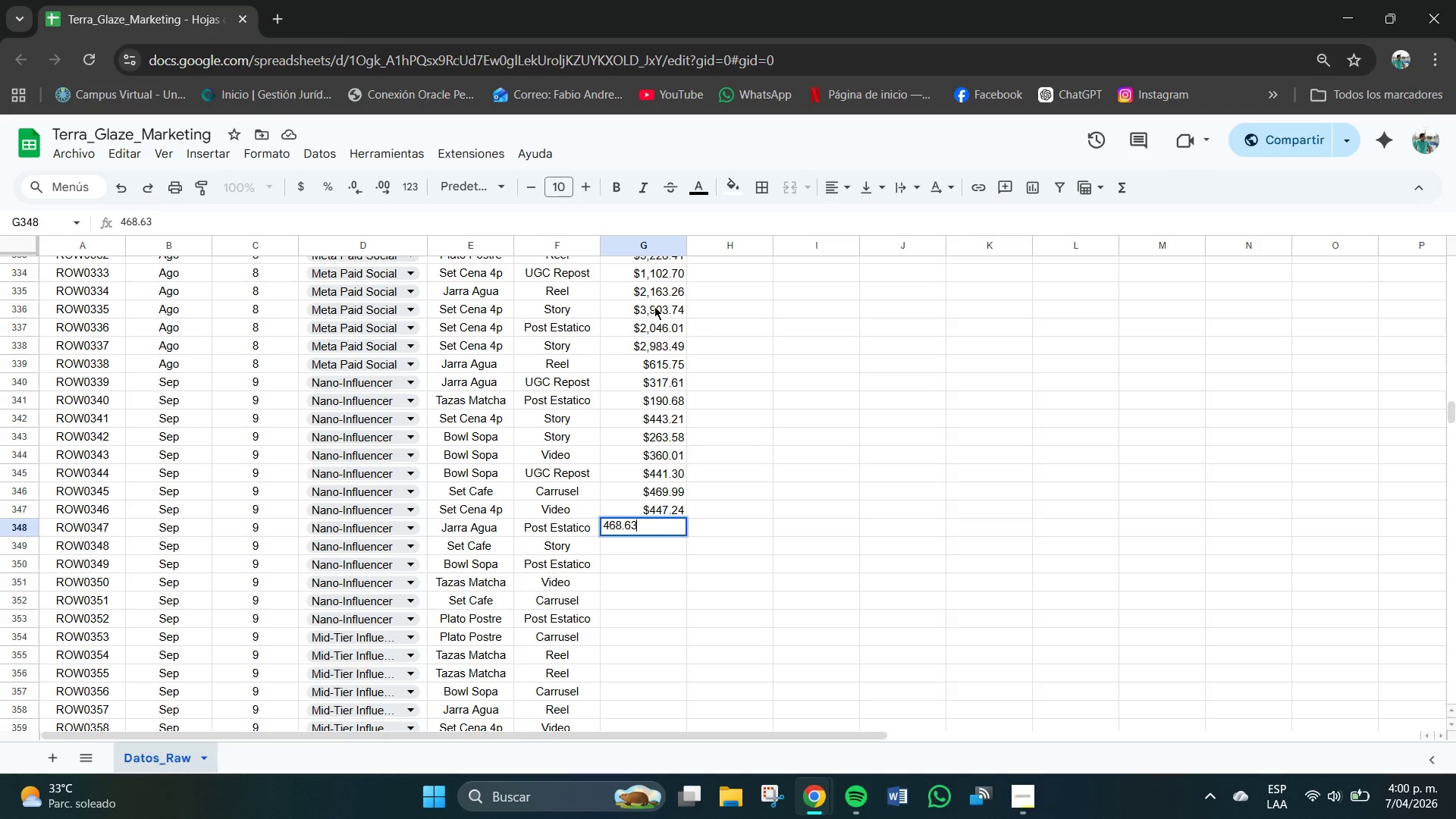 
key(NumpadEnter)
 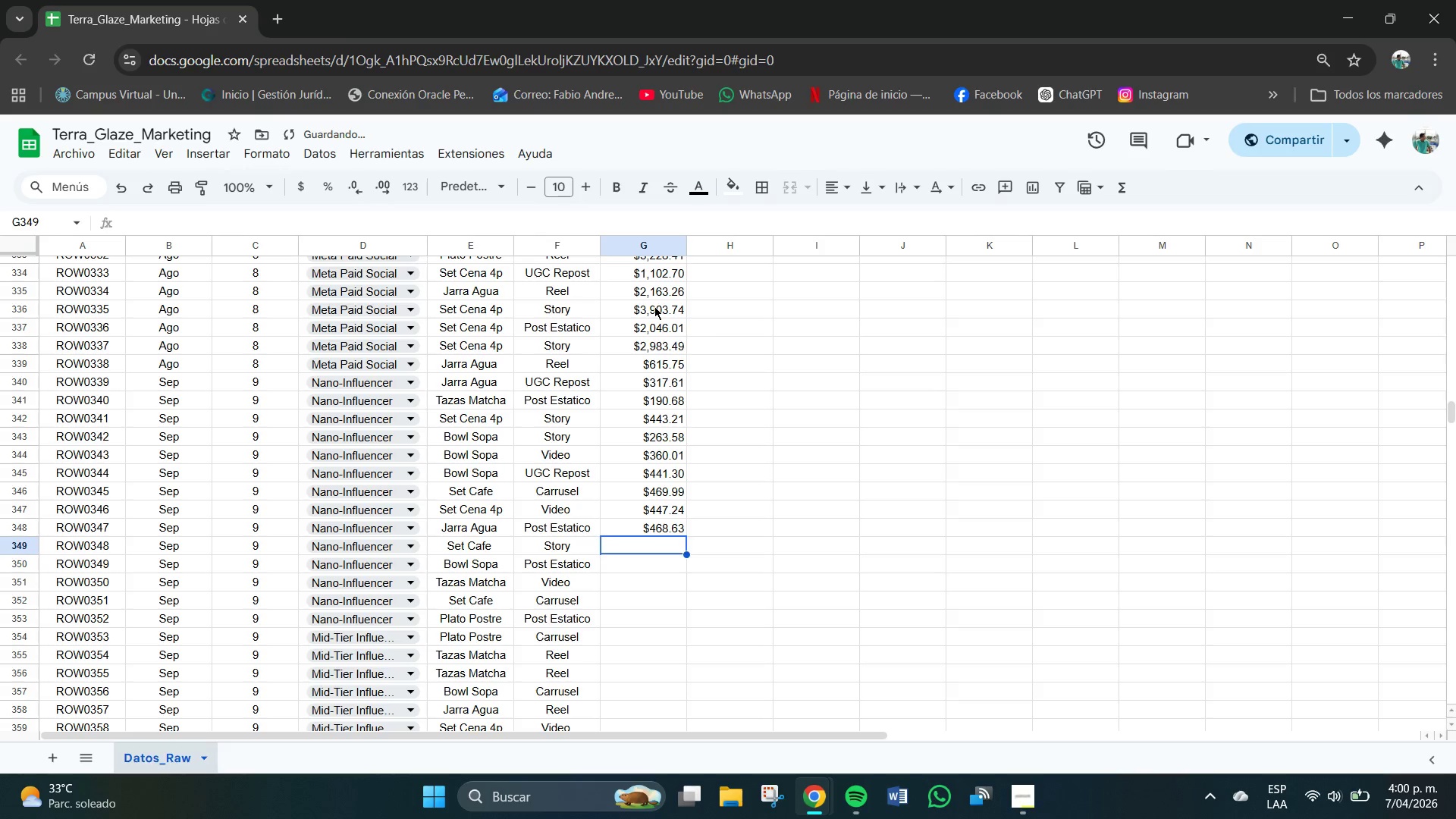 
key(Numpad5)
 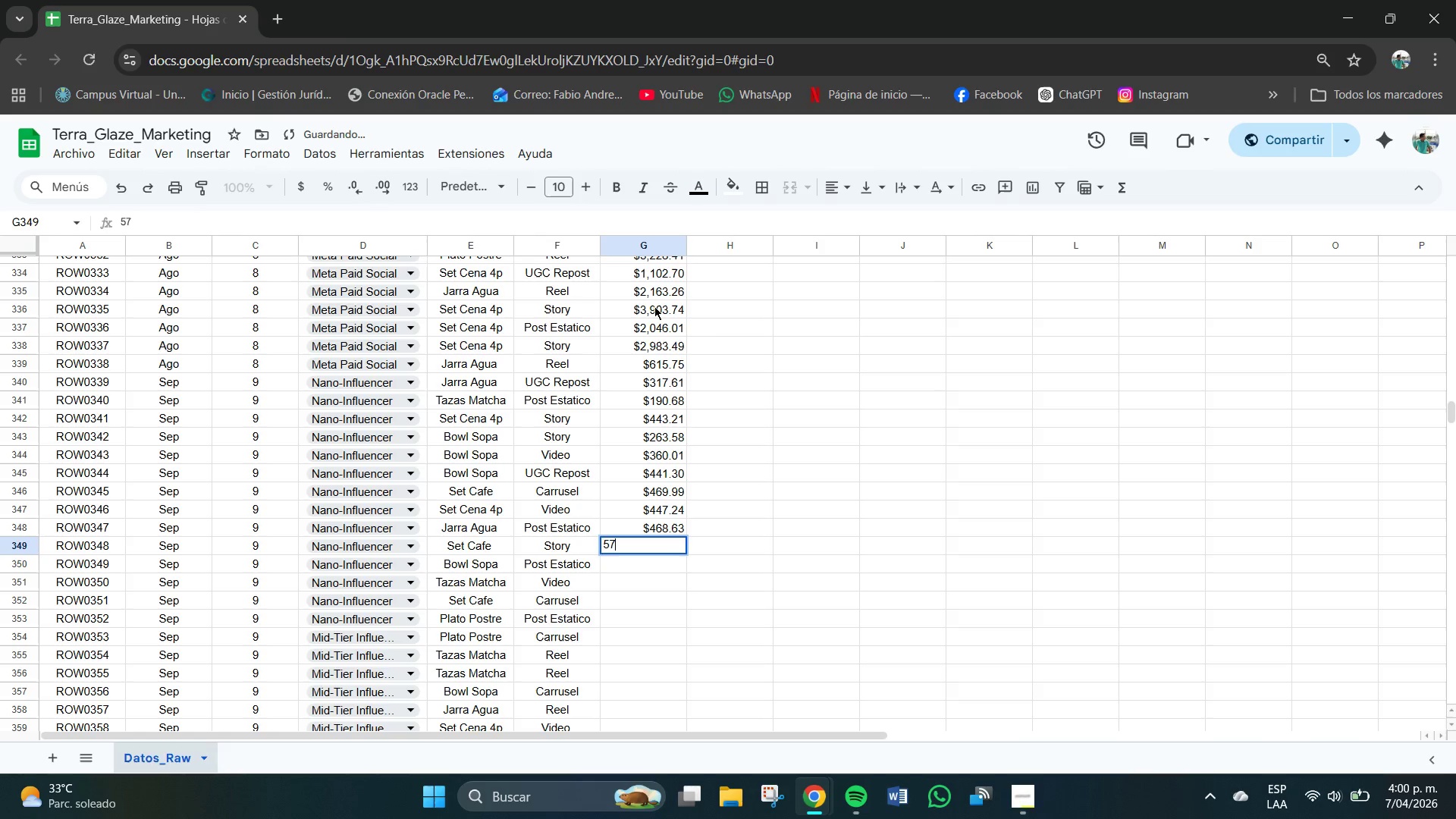 
key(Numpad7)
 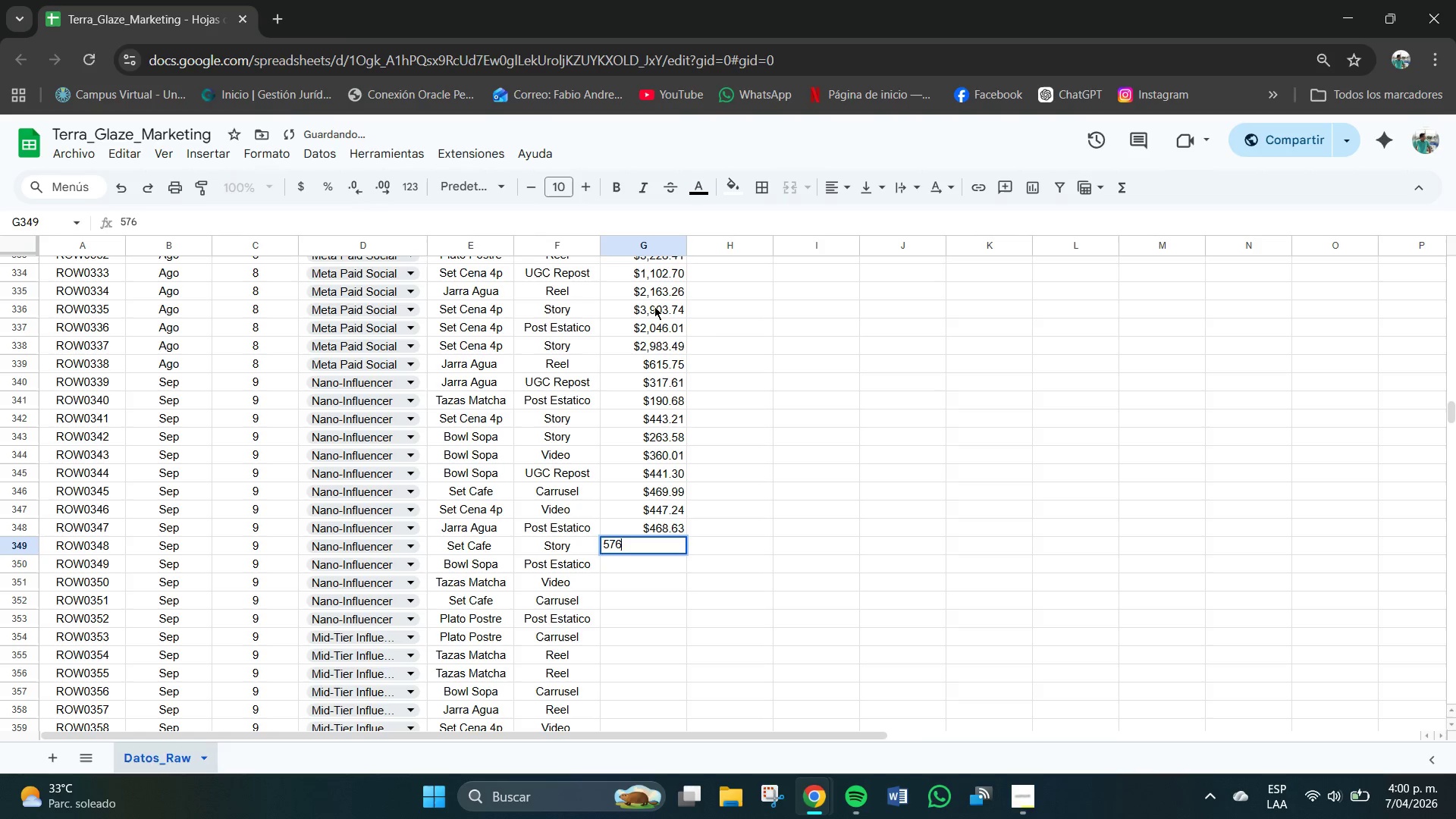 
key(Numpad6)
 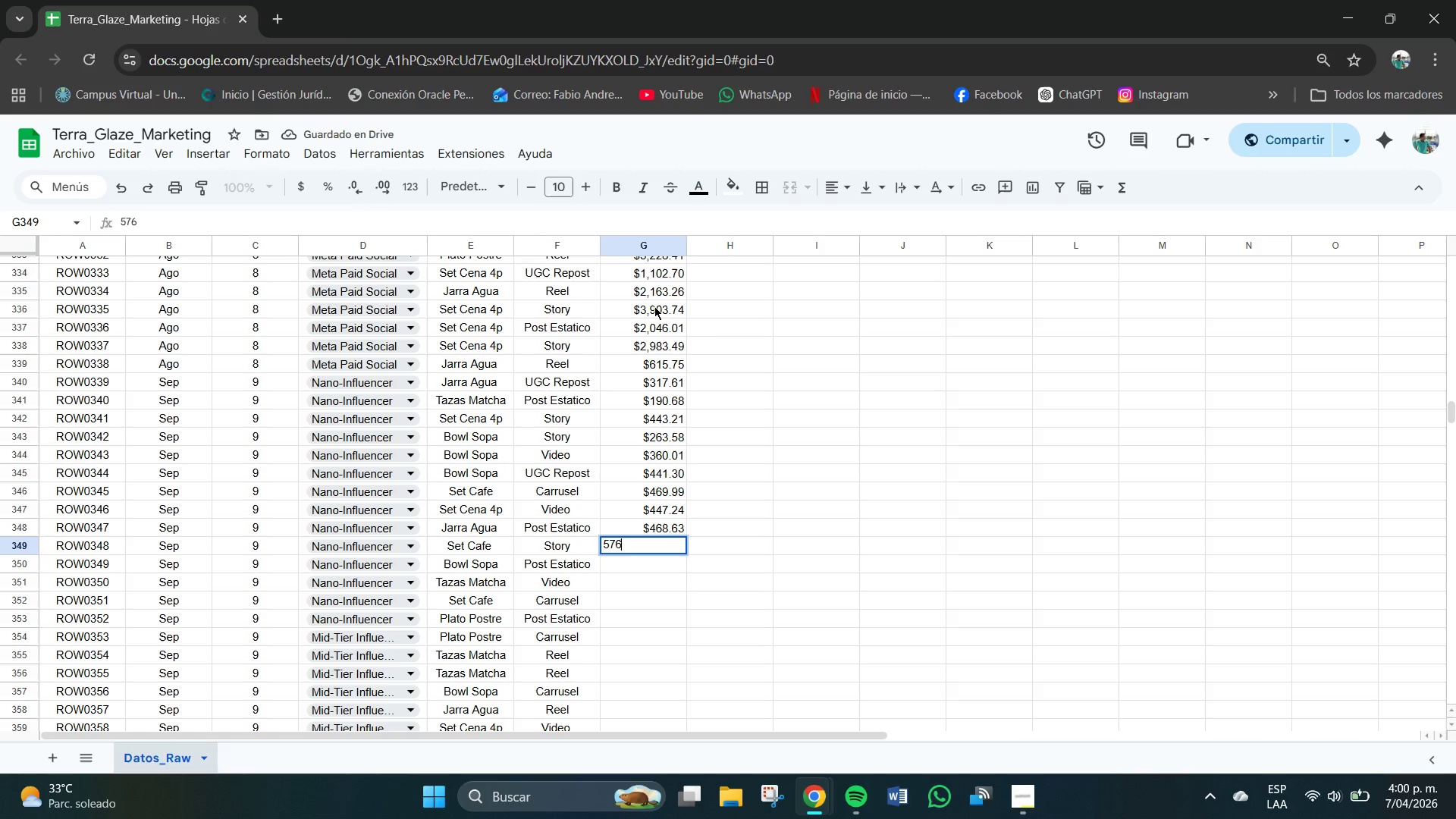 
key(NumpadDecimal)
 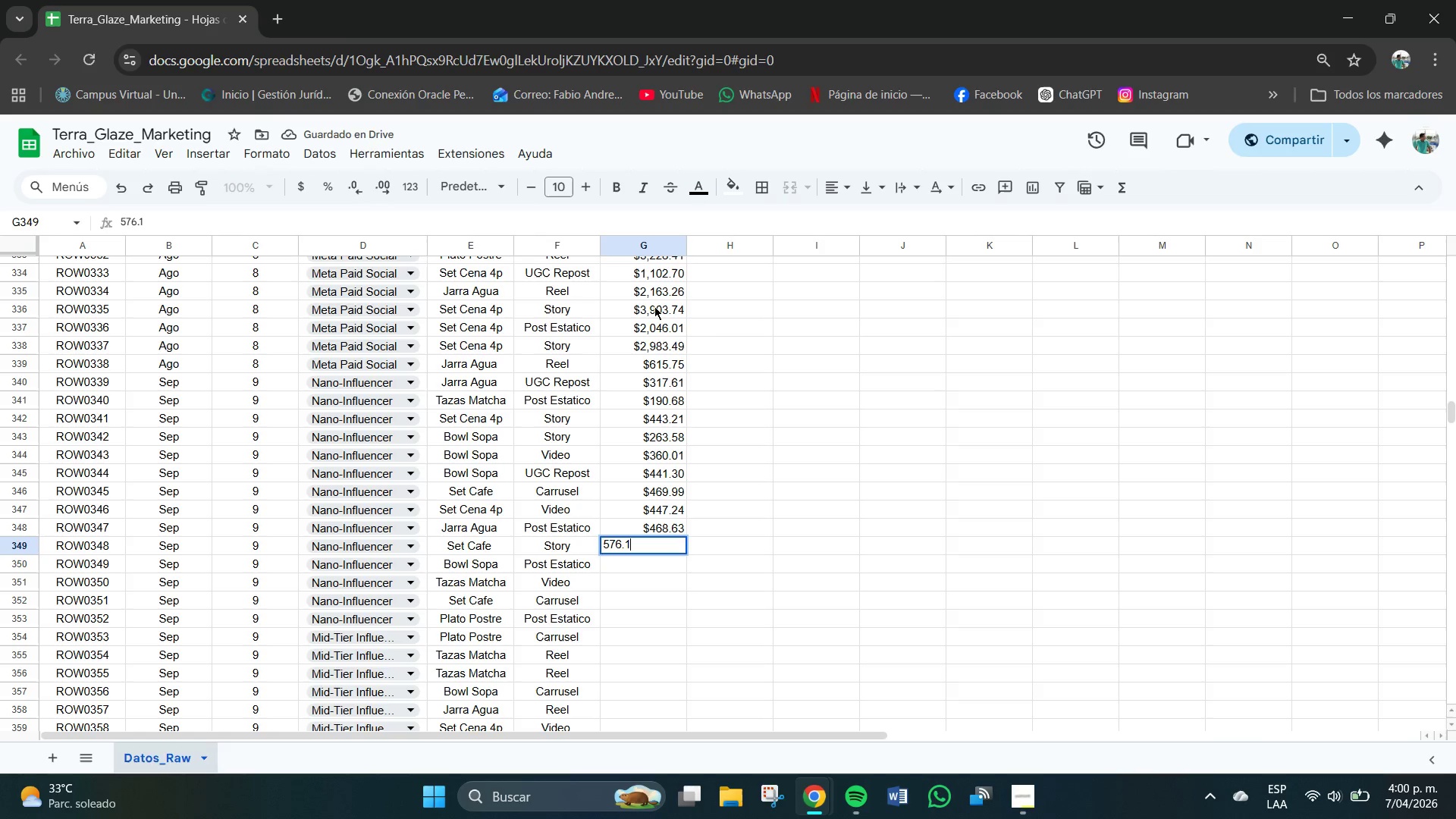 
key(Numpad1)
 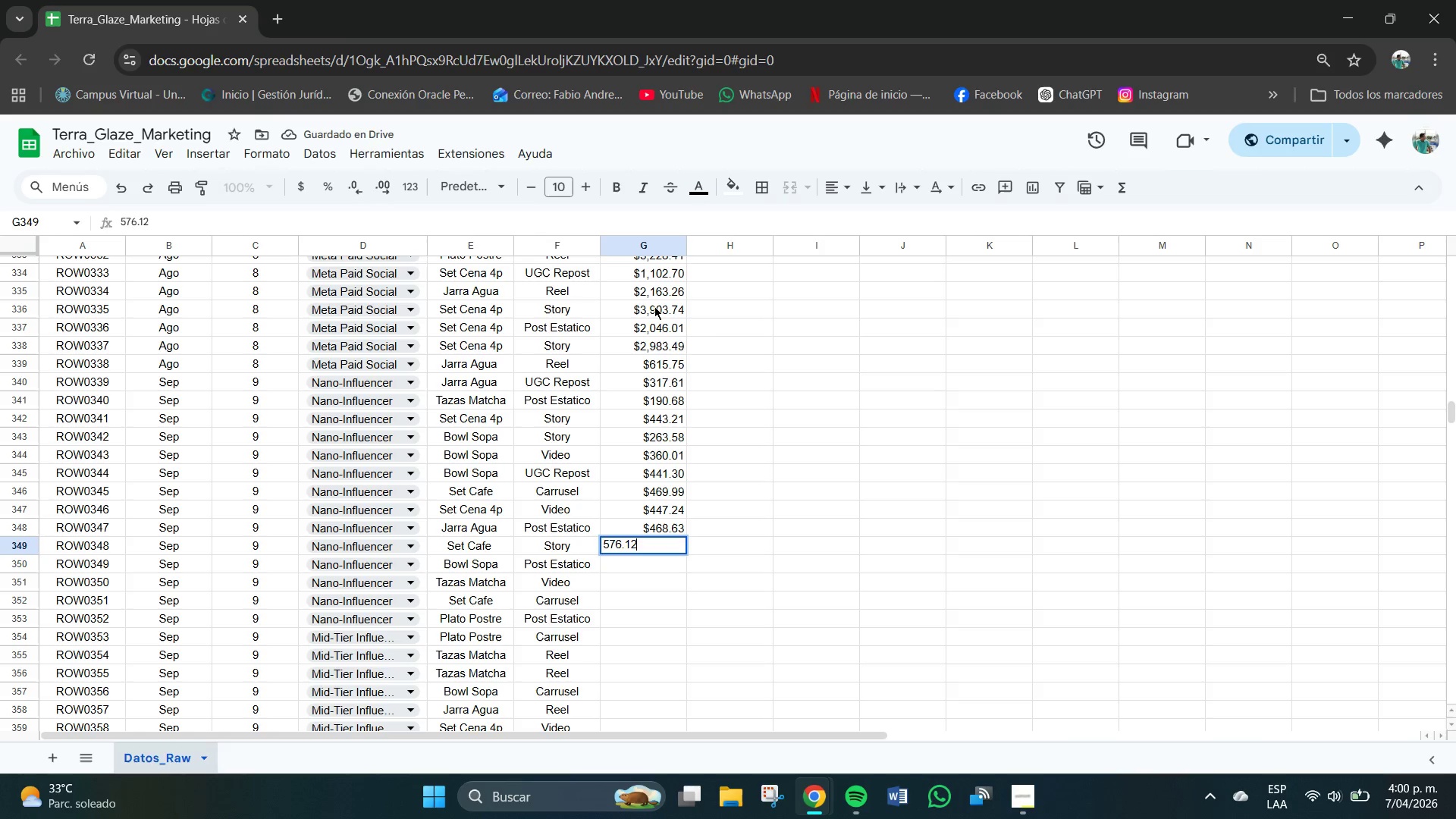 
key(Numpad2)
 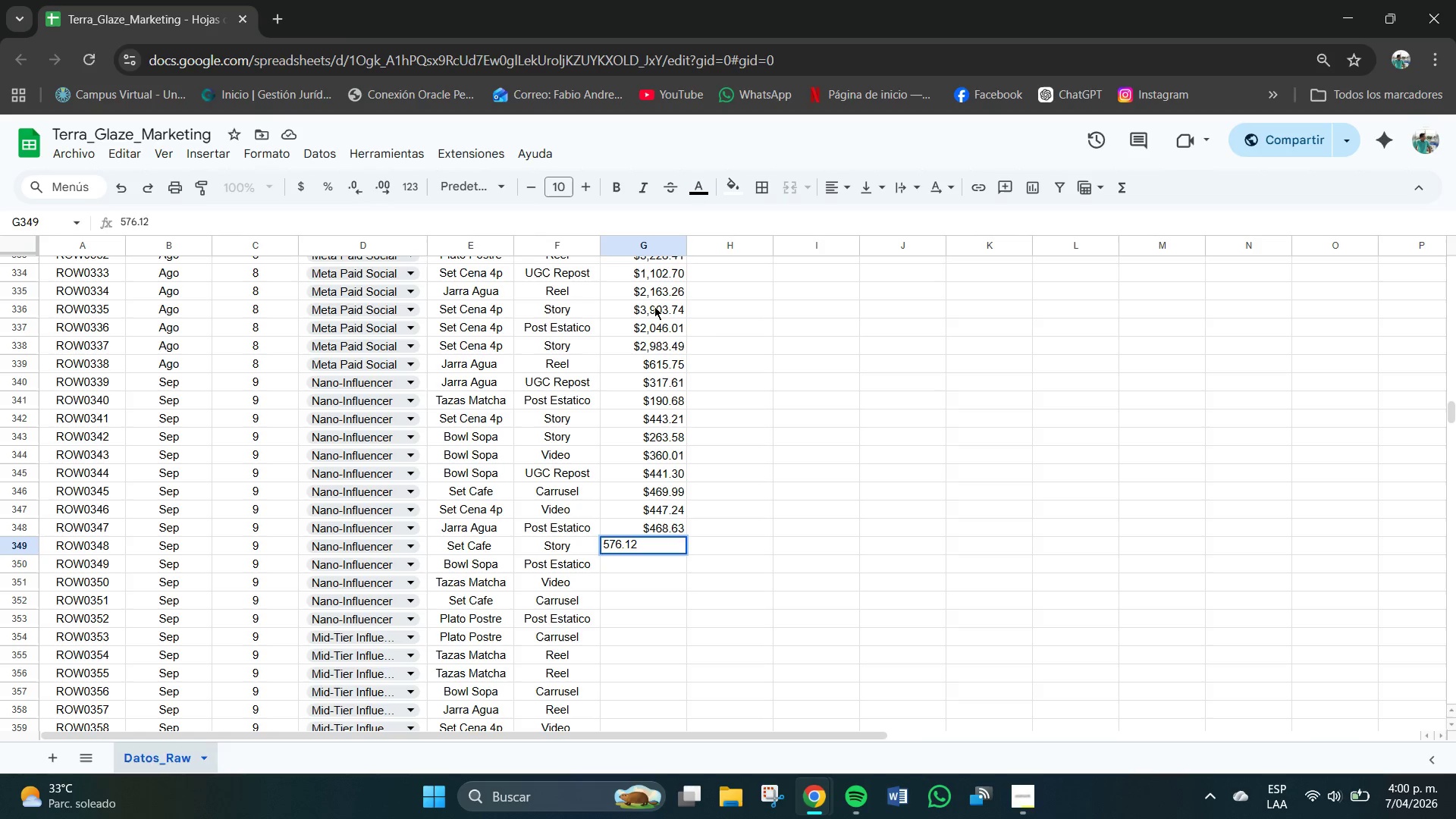 
key(NumpadEnter)
 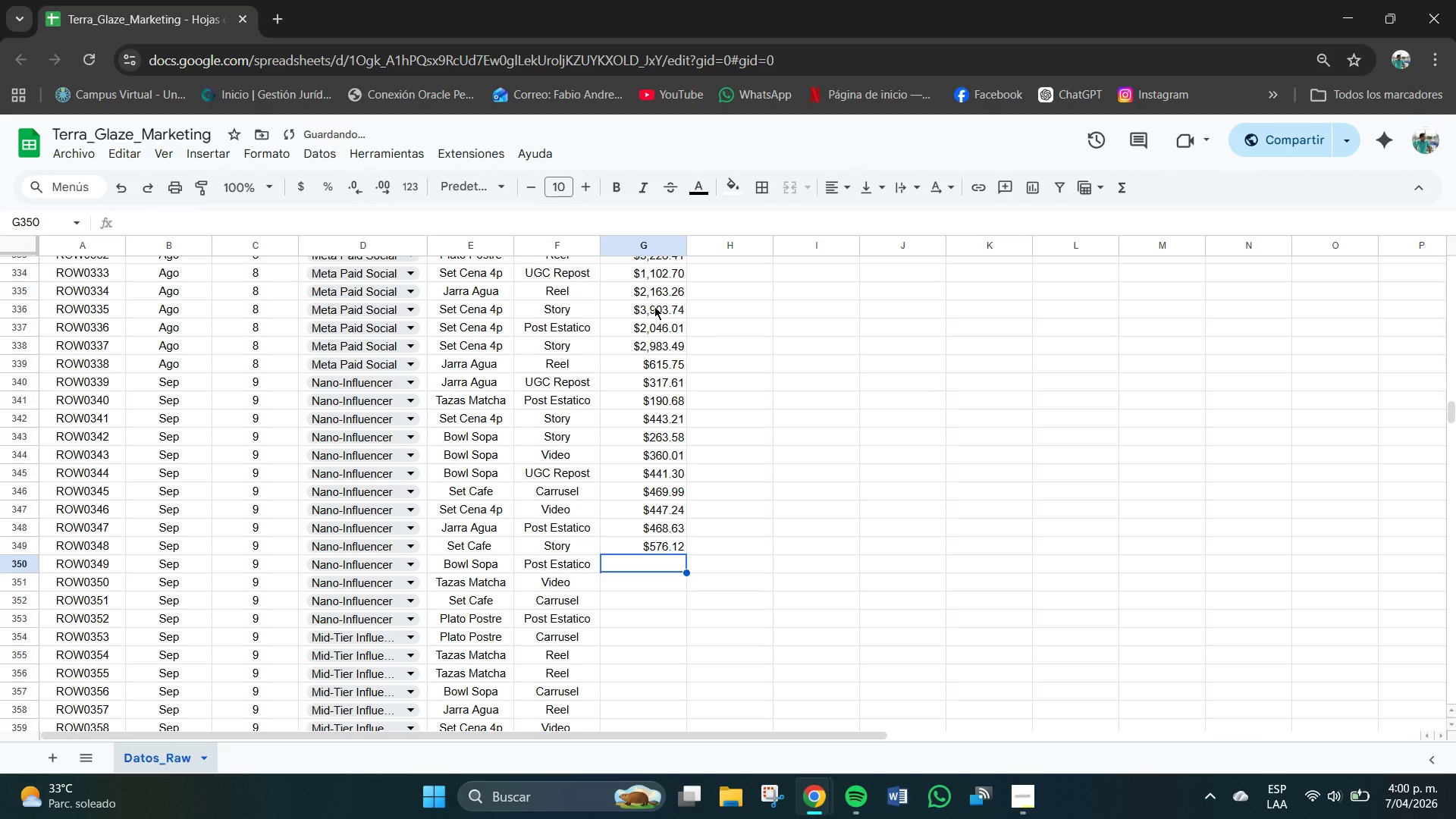 
key(Numpad4)
 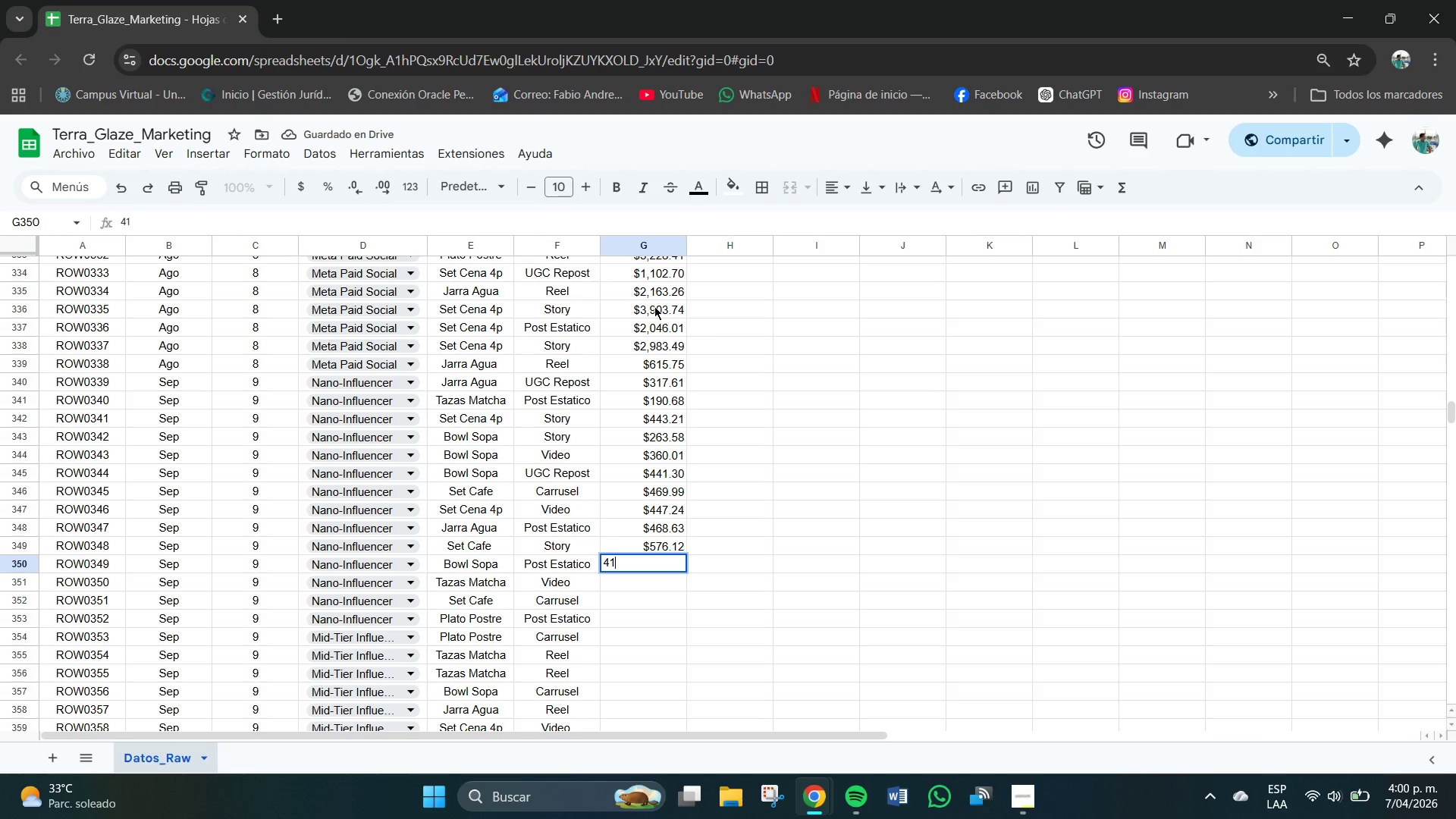 
key(Numpad1)
 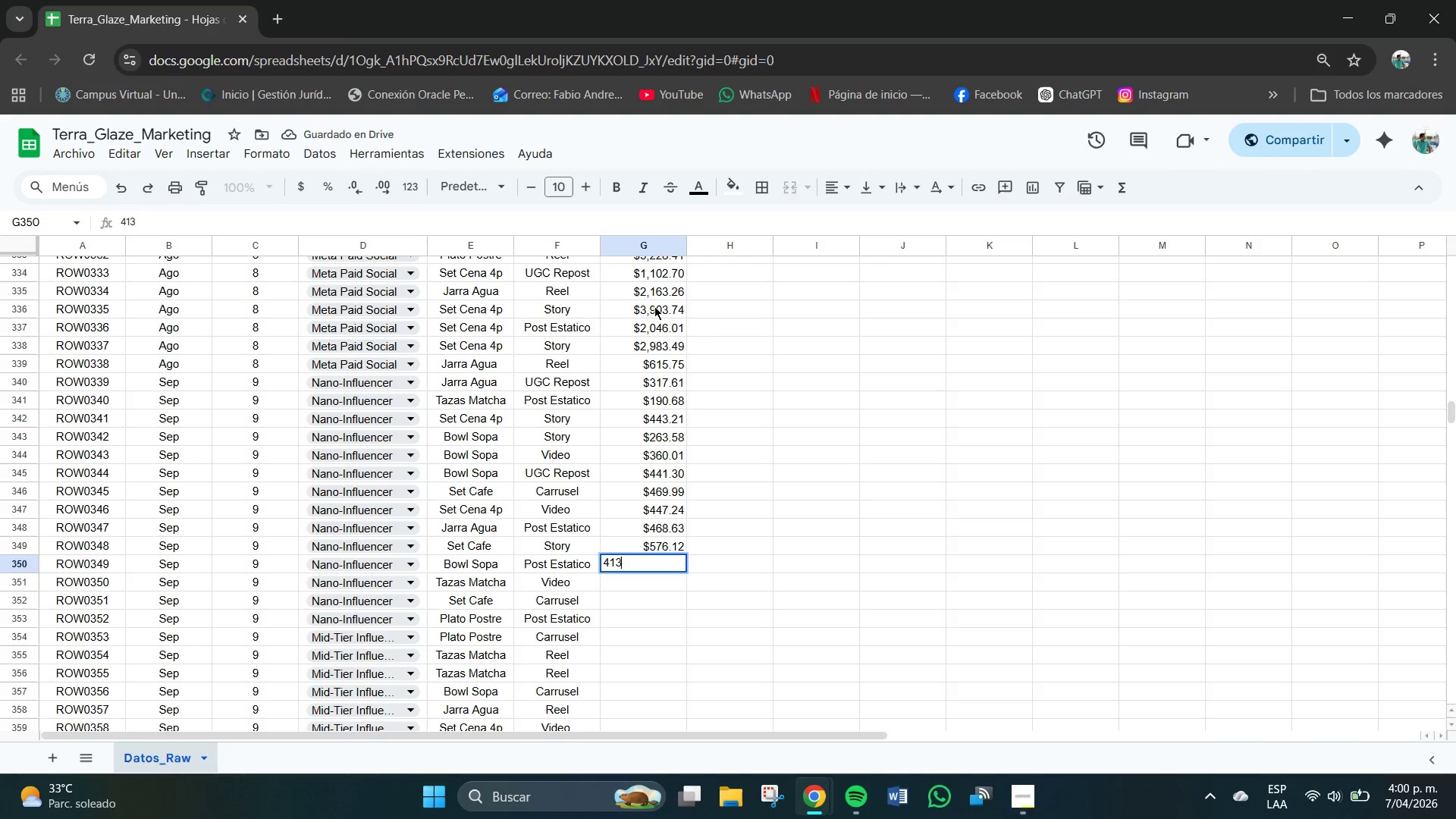 
key(Numpad3)
 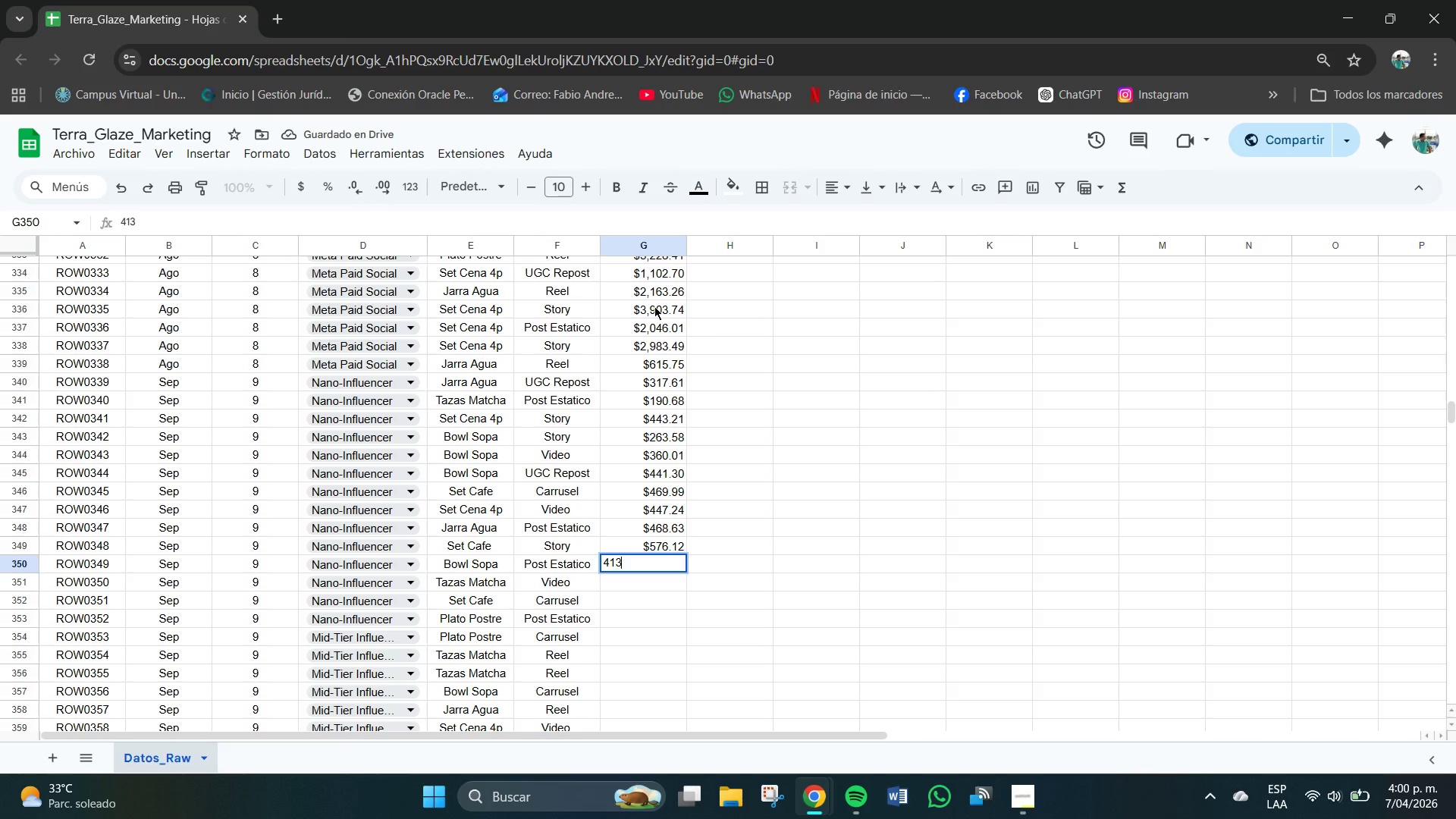 
key(NumpadDecimal)
 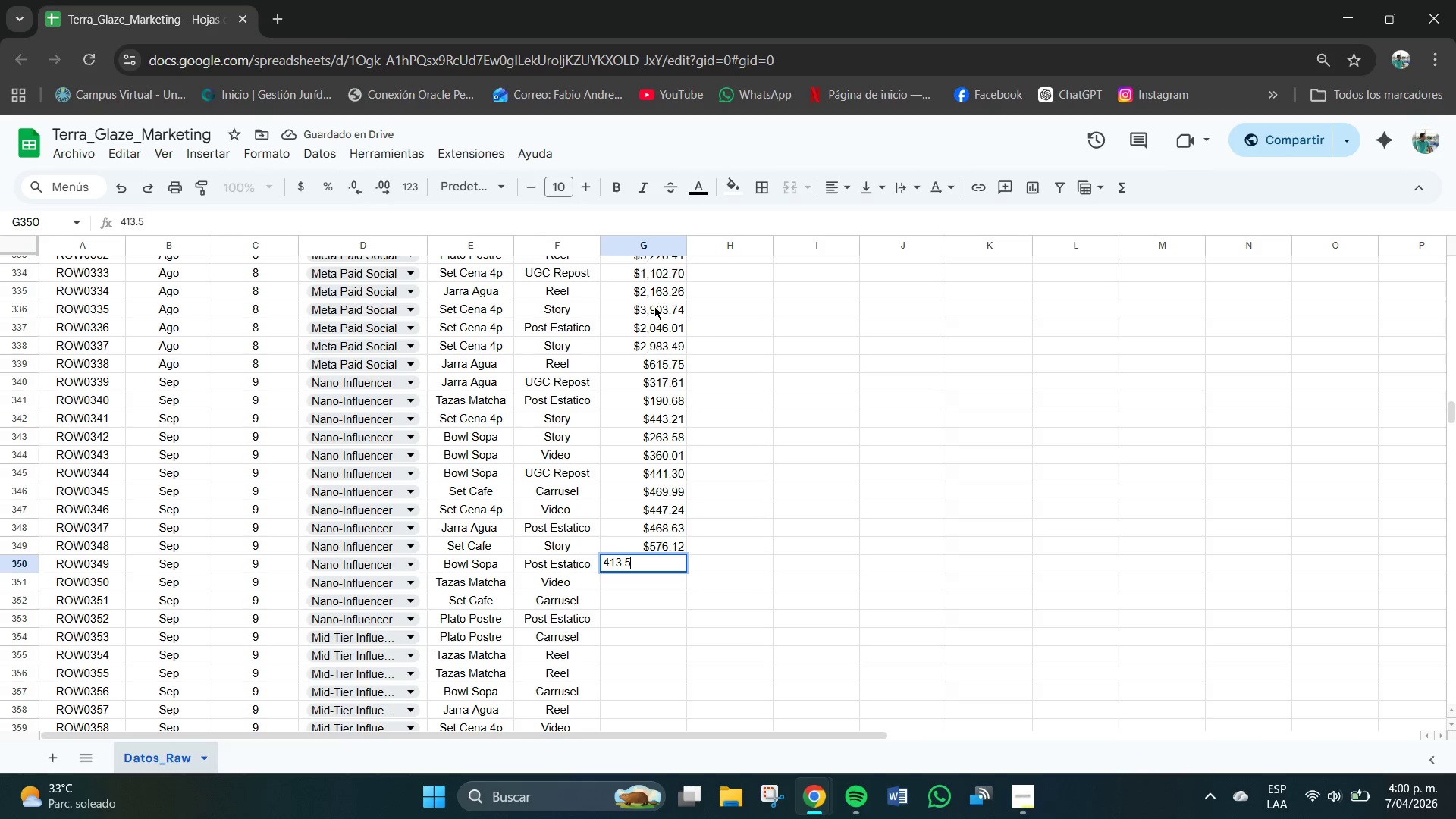 
key(Numpad5)
 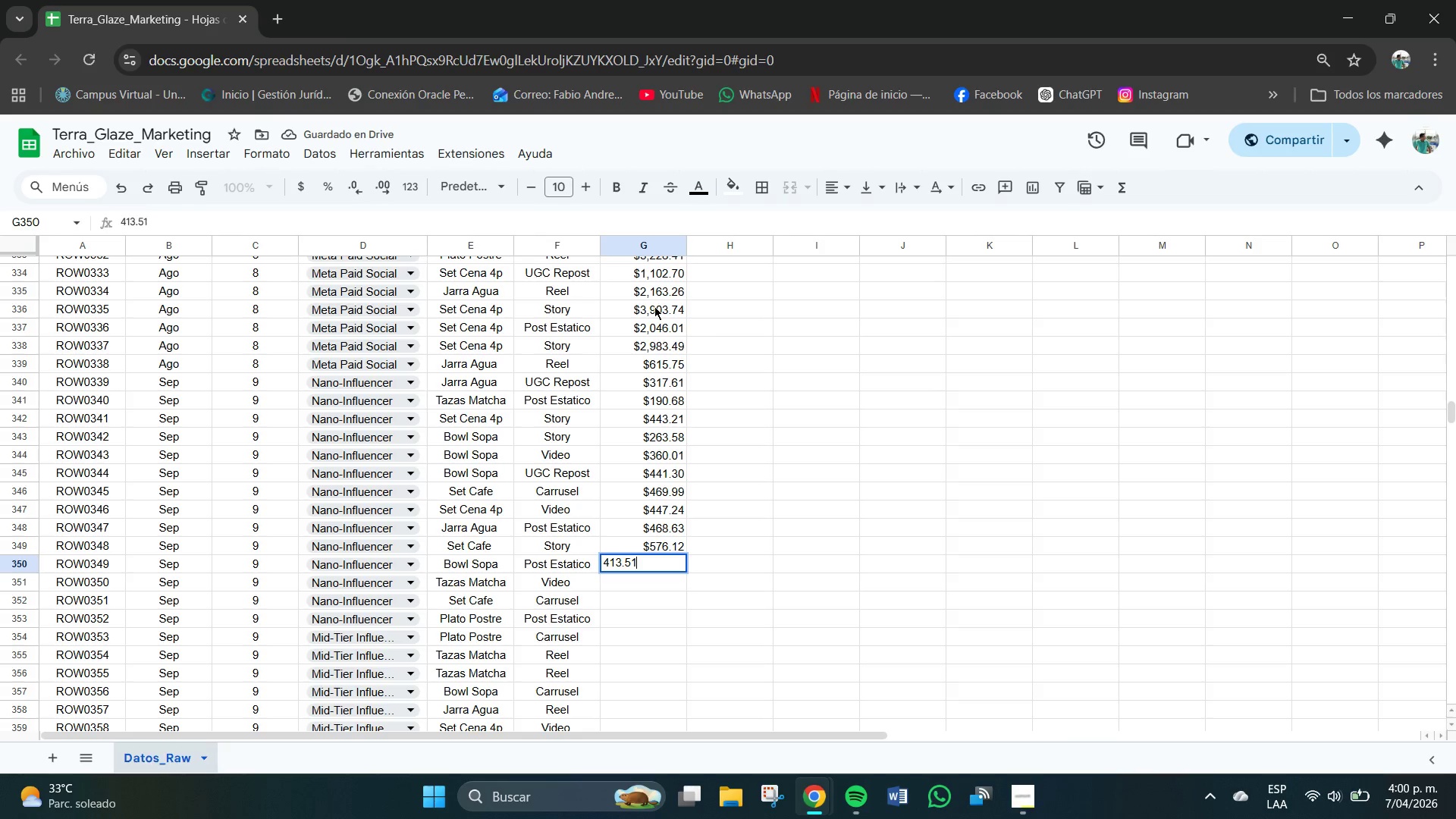 
key(Numpad1)
 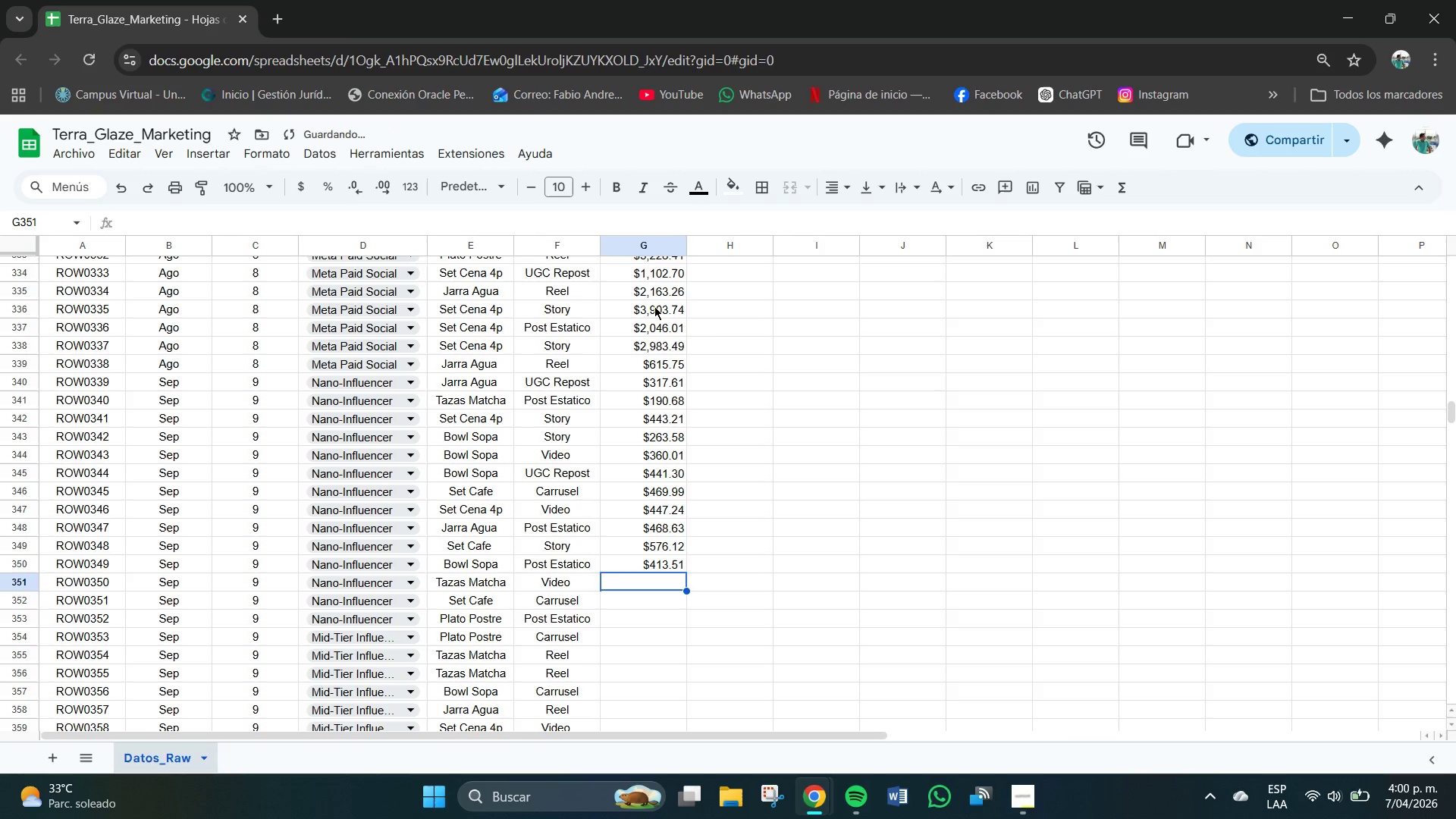 
key(NumpadEnter)
 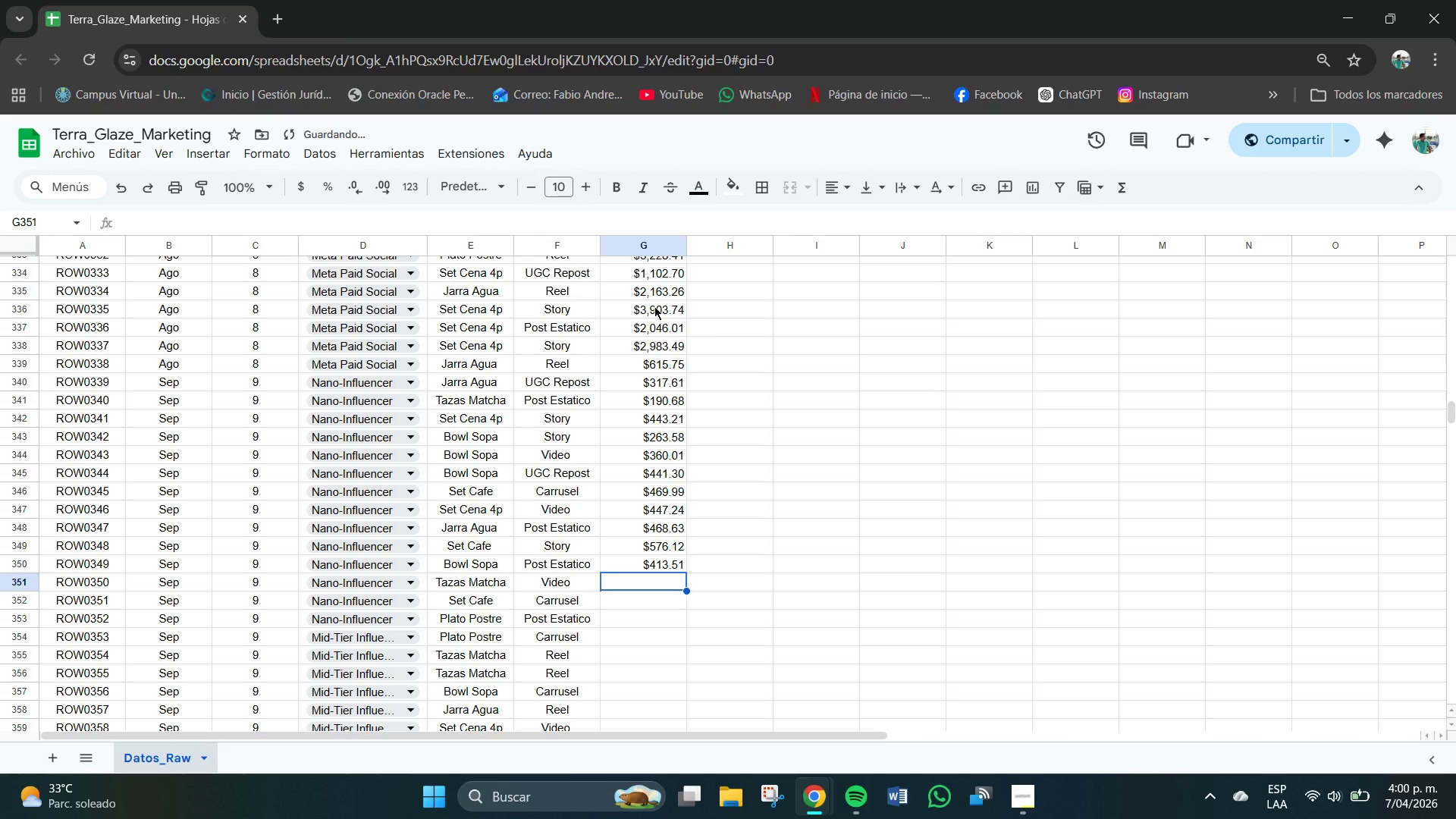 
key(Numpad2)
 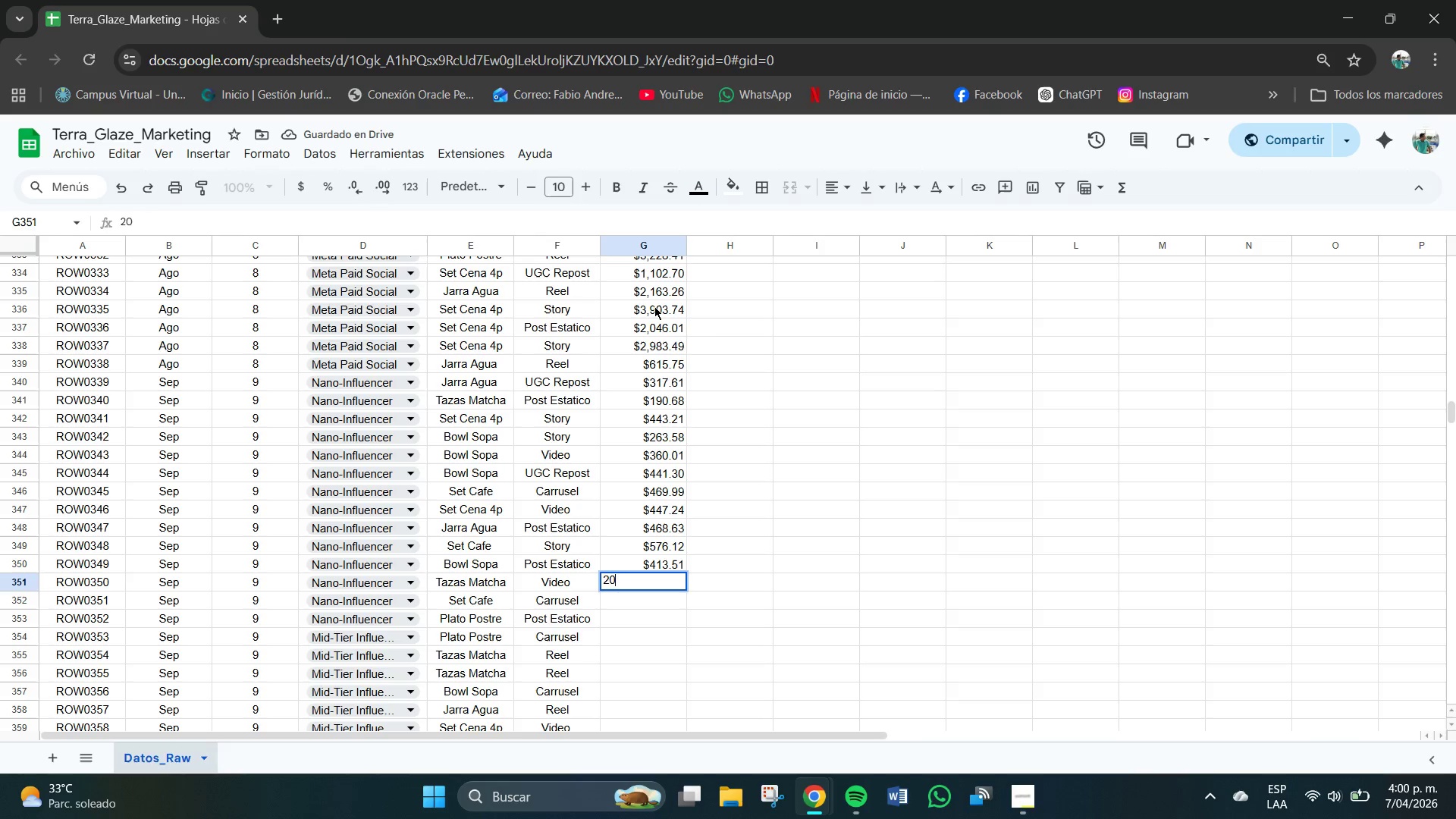 
key(Numpad0)
 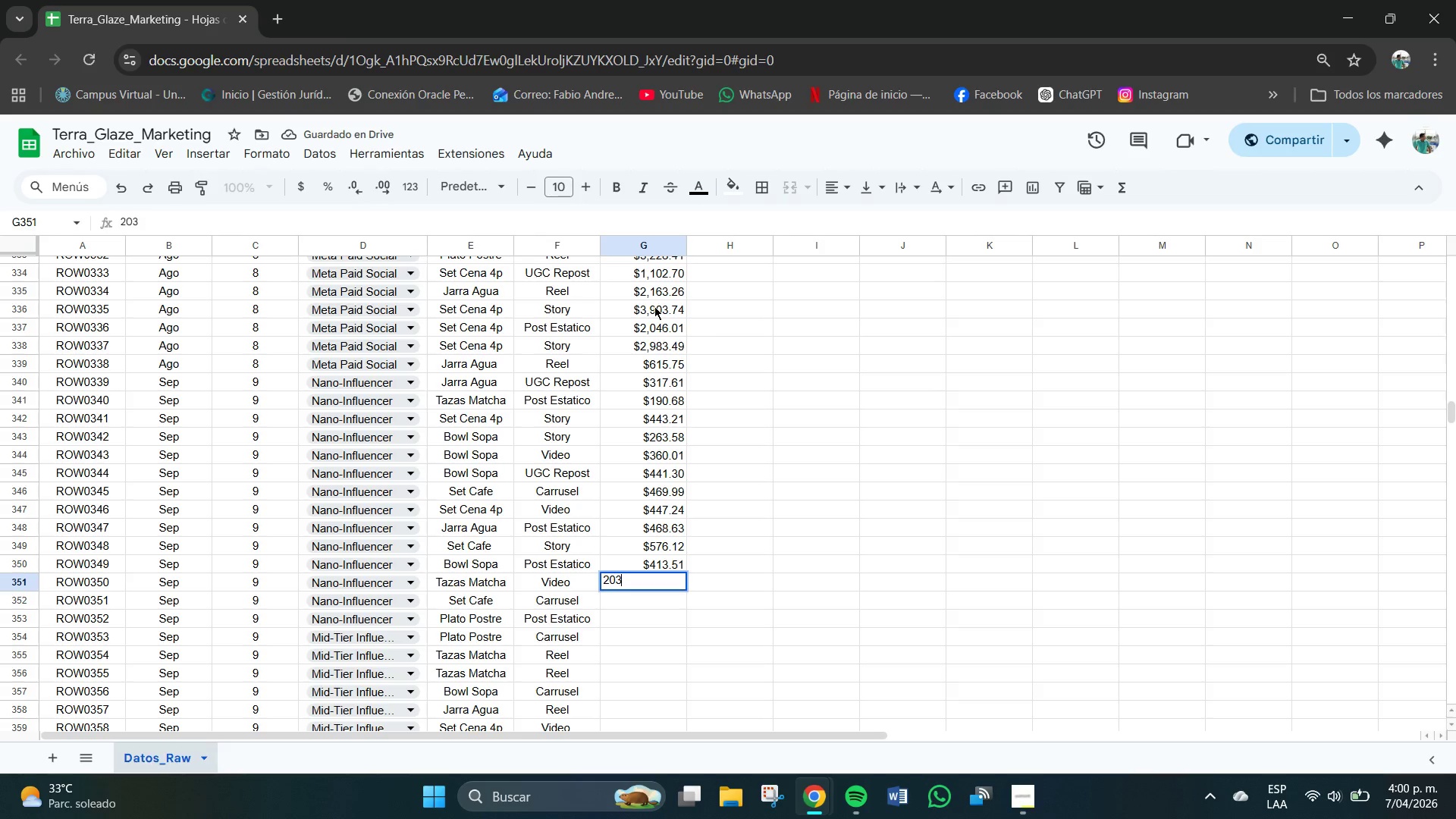 
key(Numpad3)
 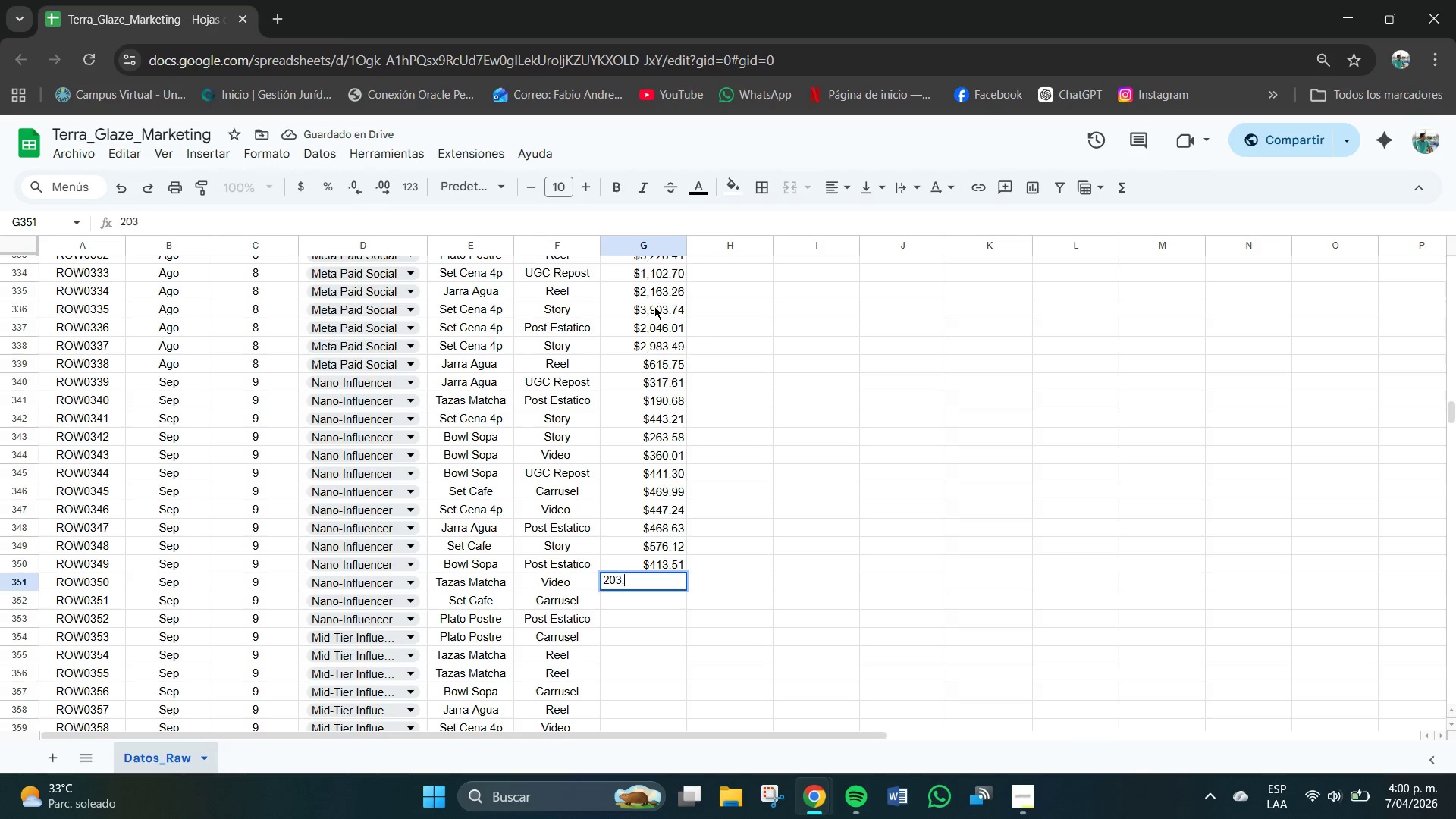 
key(NumpadDecimal)
 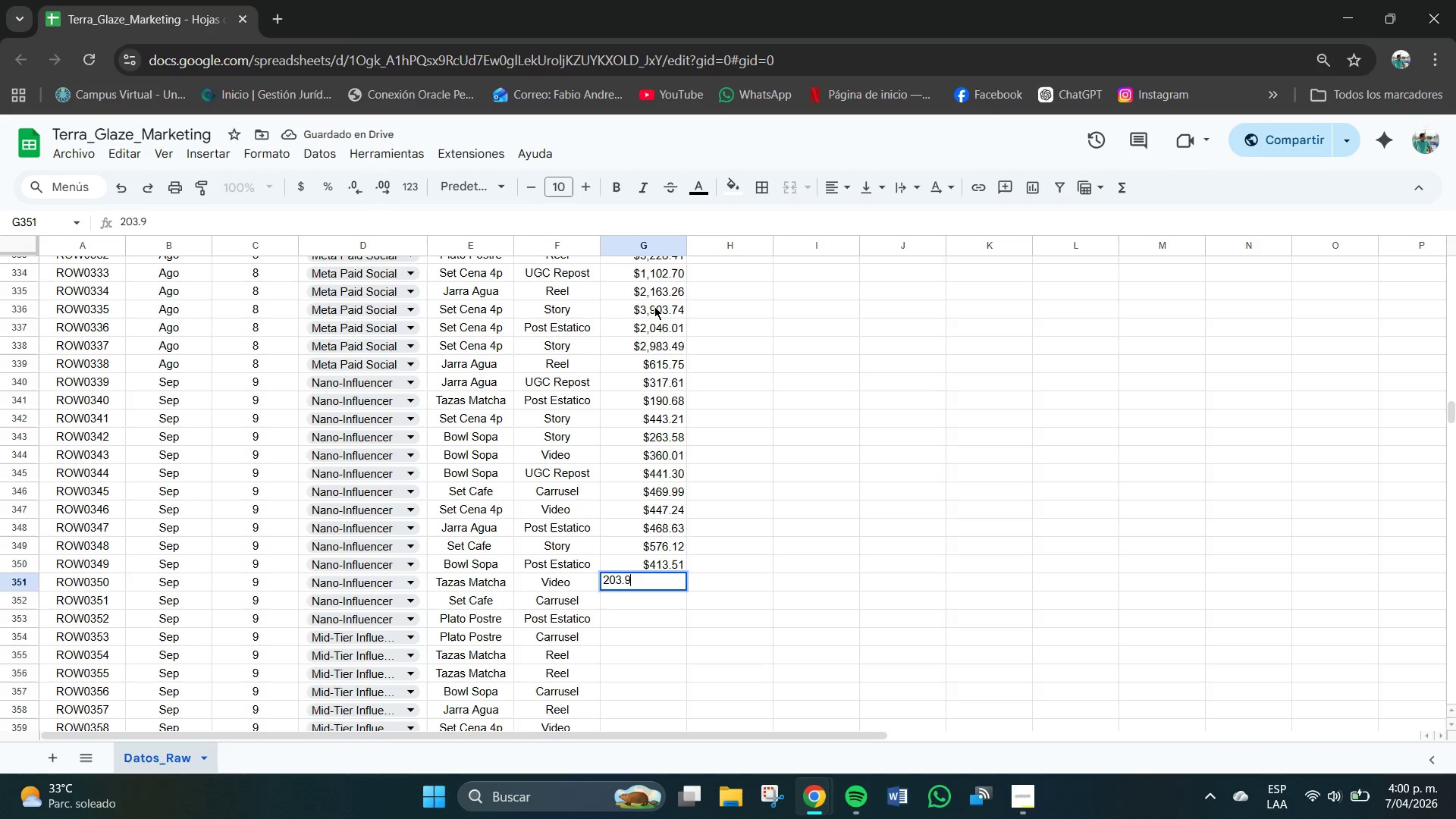 
key(Numpad9)
 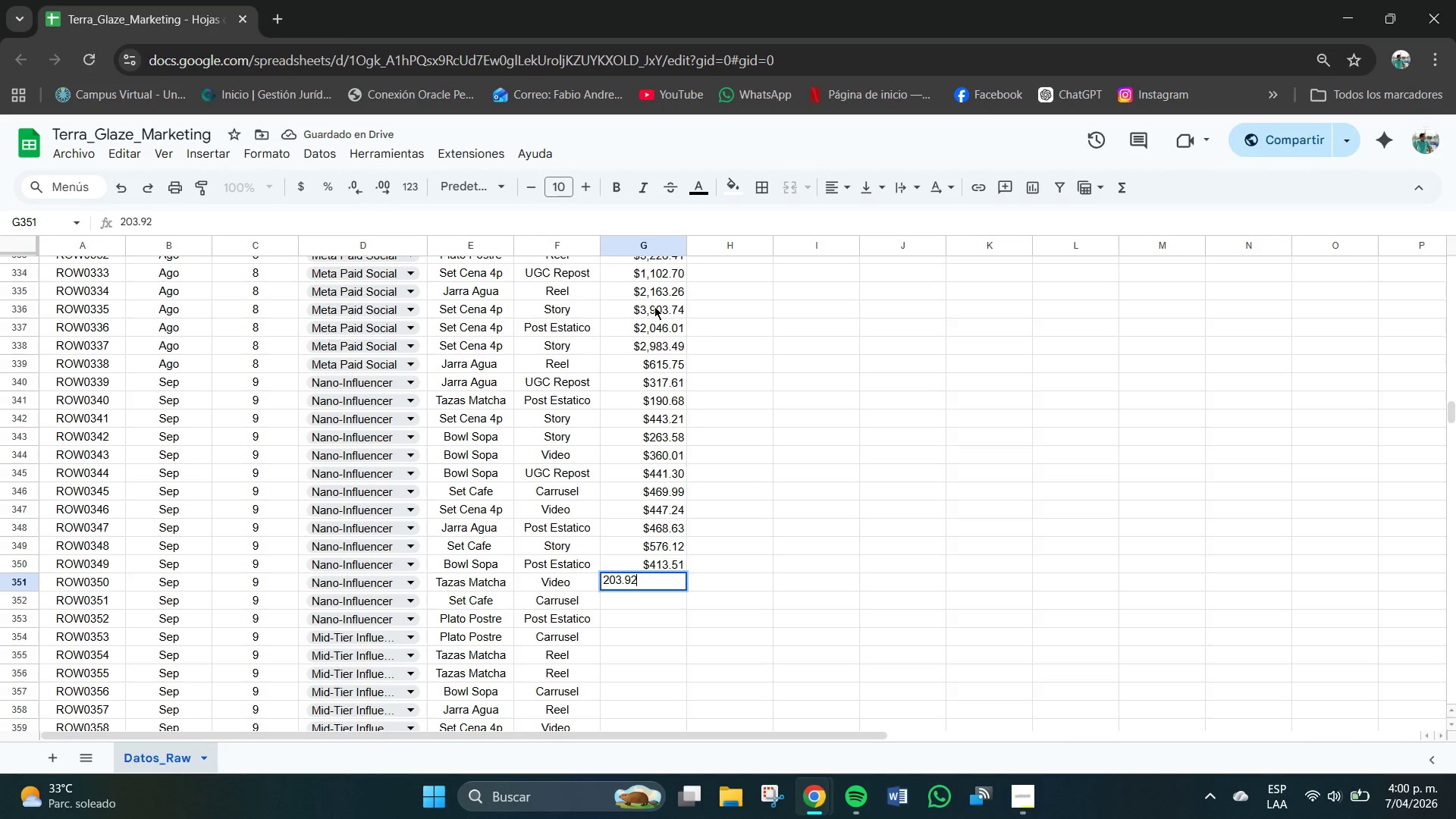 
key(Numpad2)
 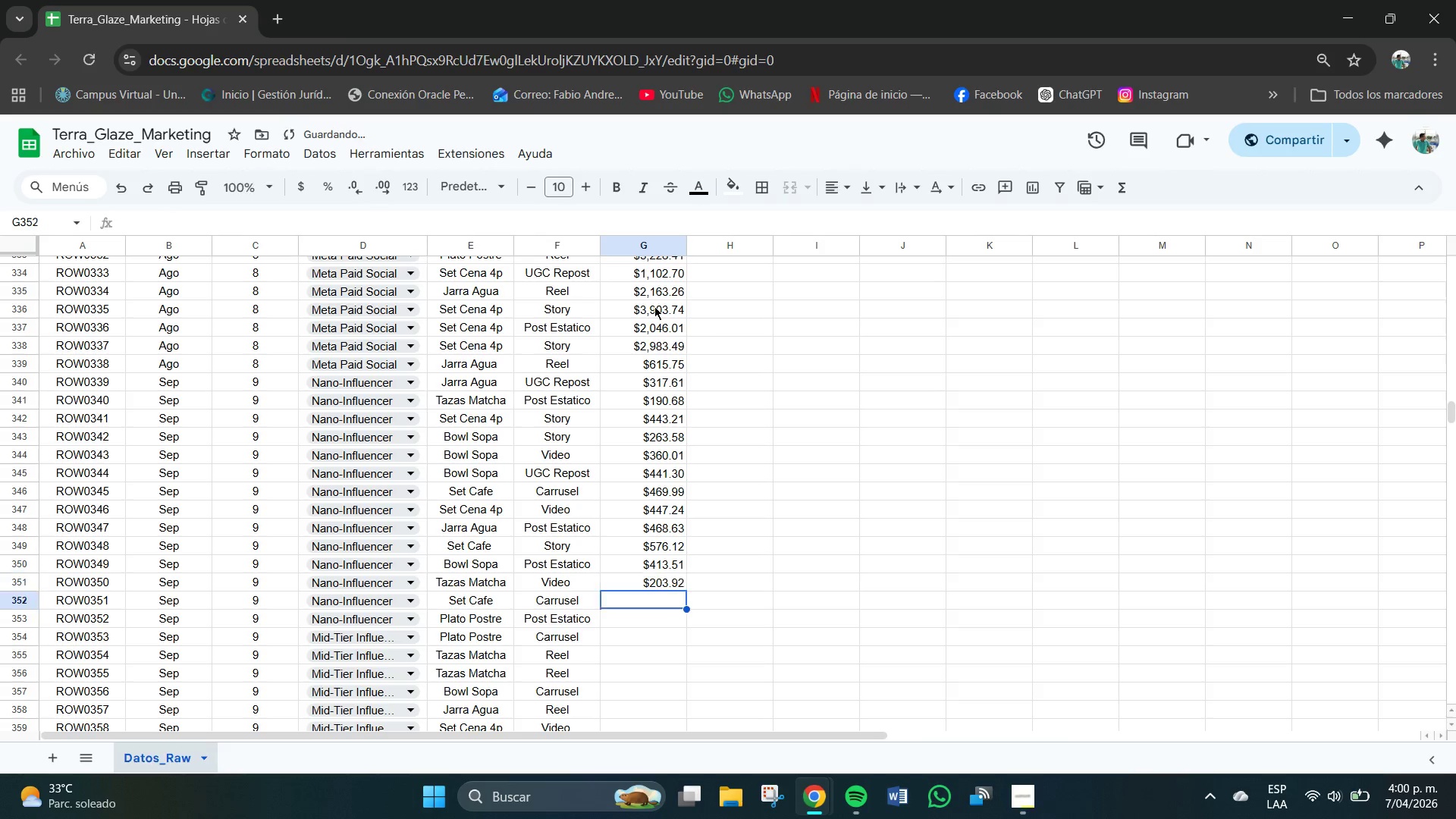 
key(NumpadEnter)
 